 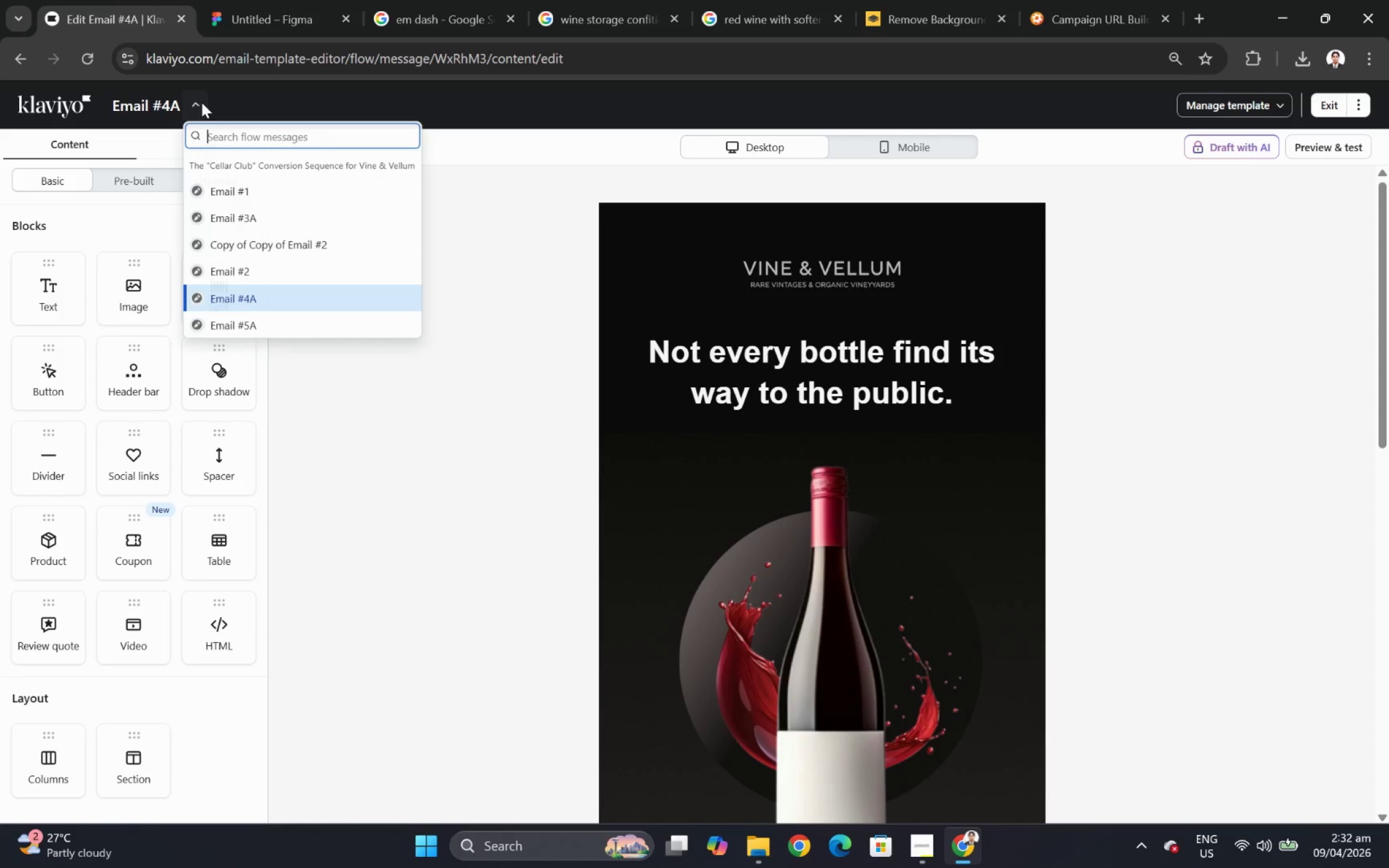 
left_click([278, 321])
 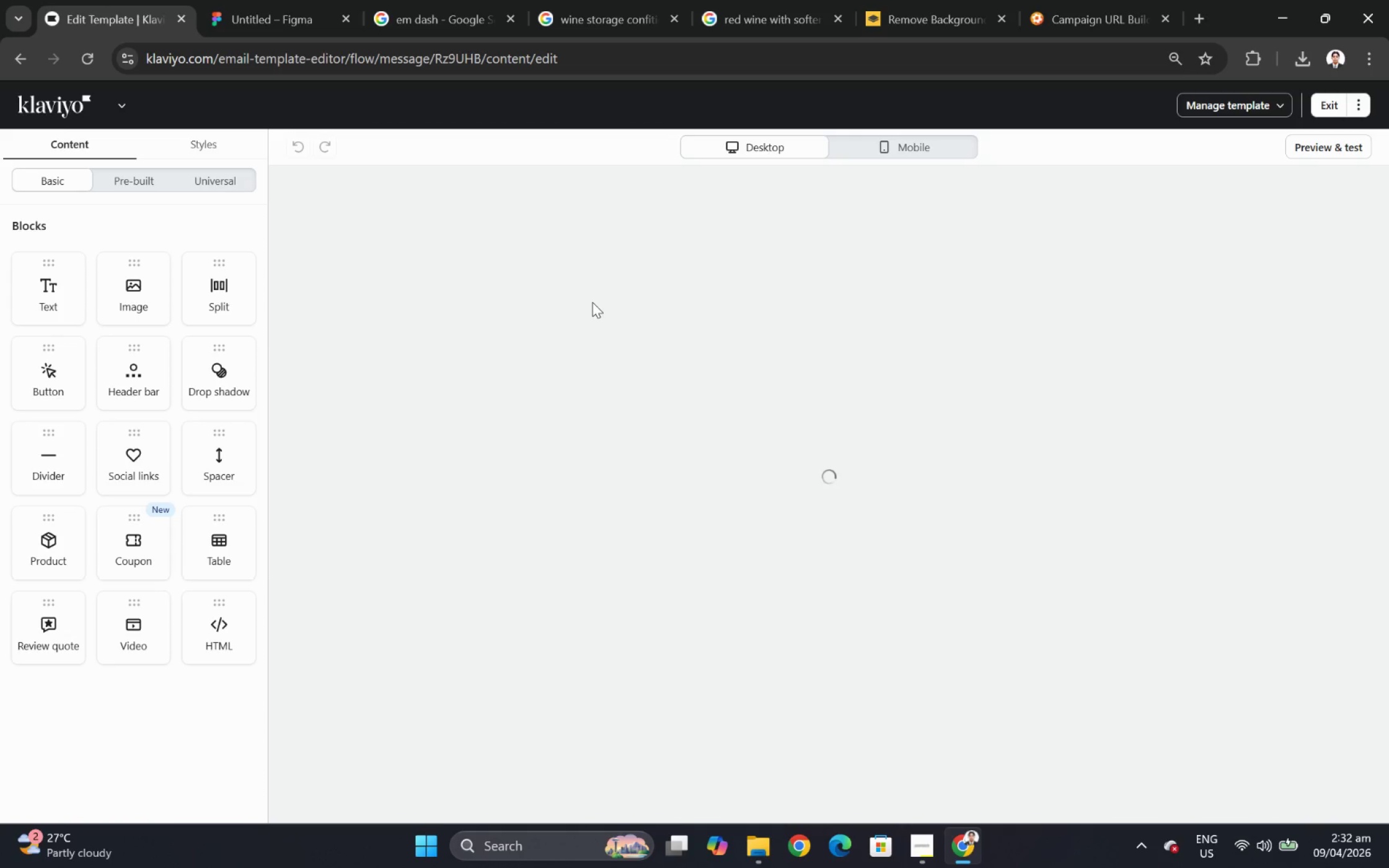 
wait(8.27)
 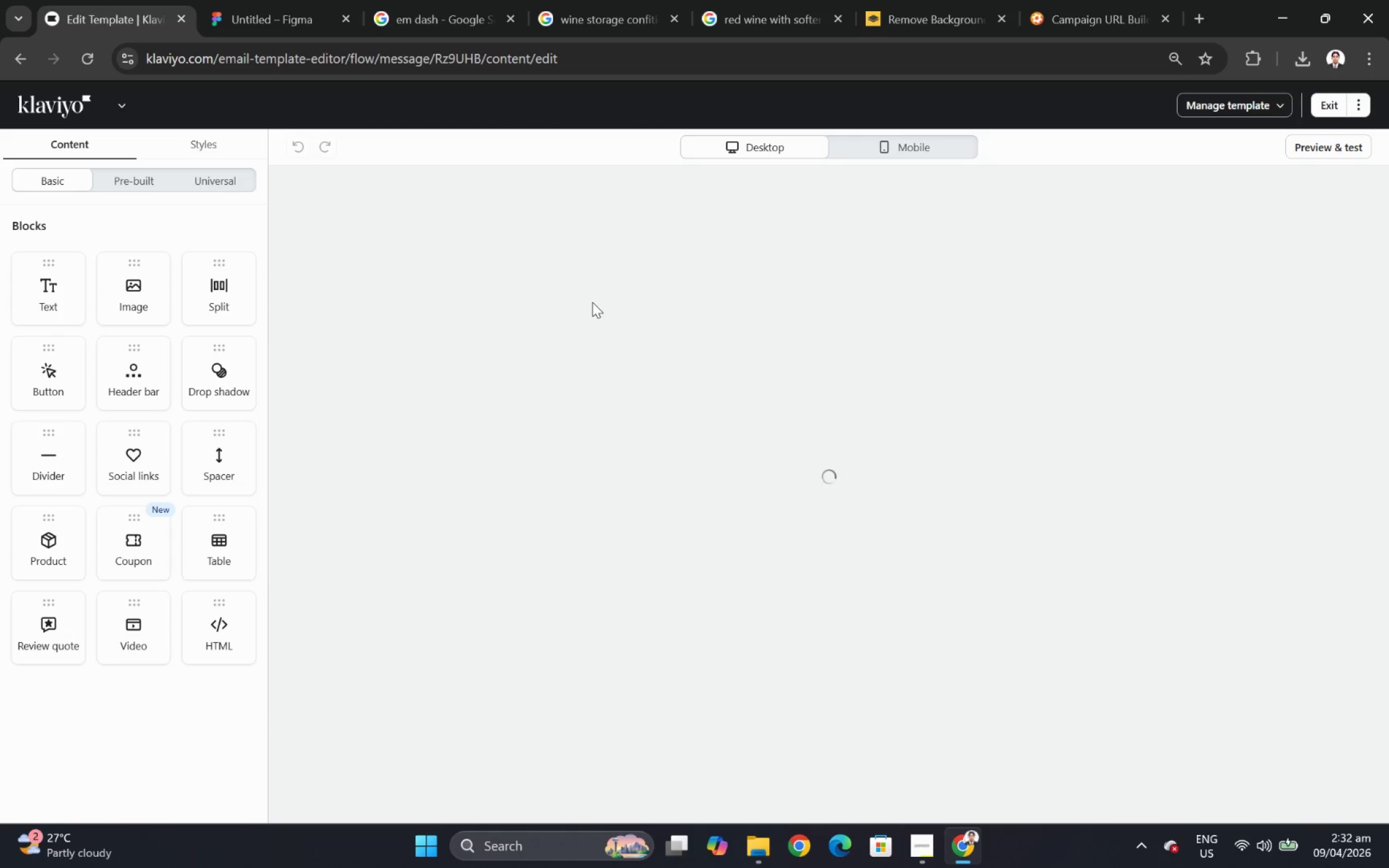 
scroll: coordinate [1125, 491], scroll_direction: down, amount: 6.0
 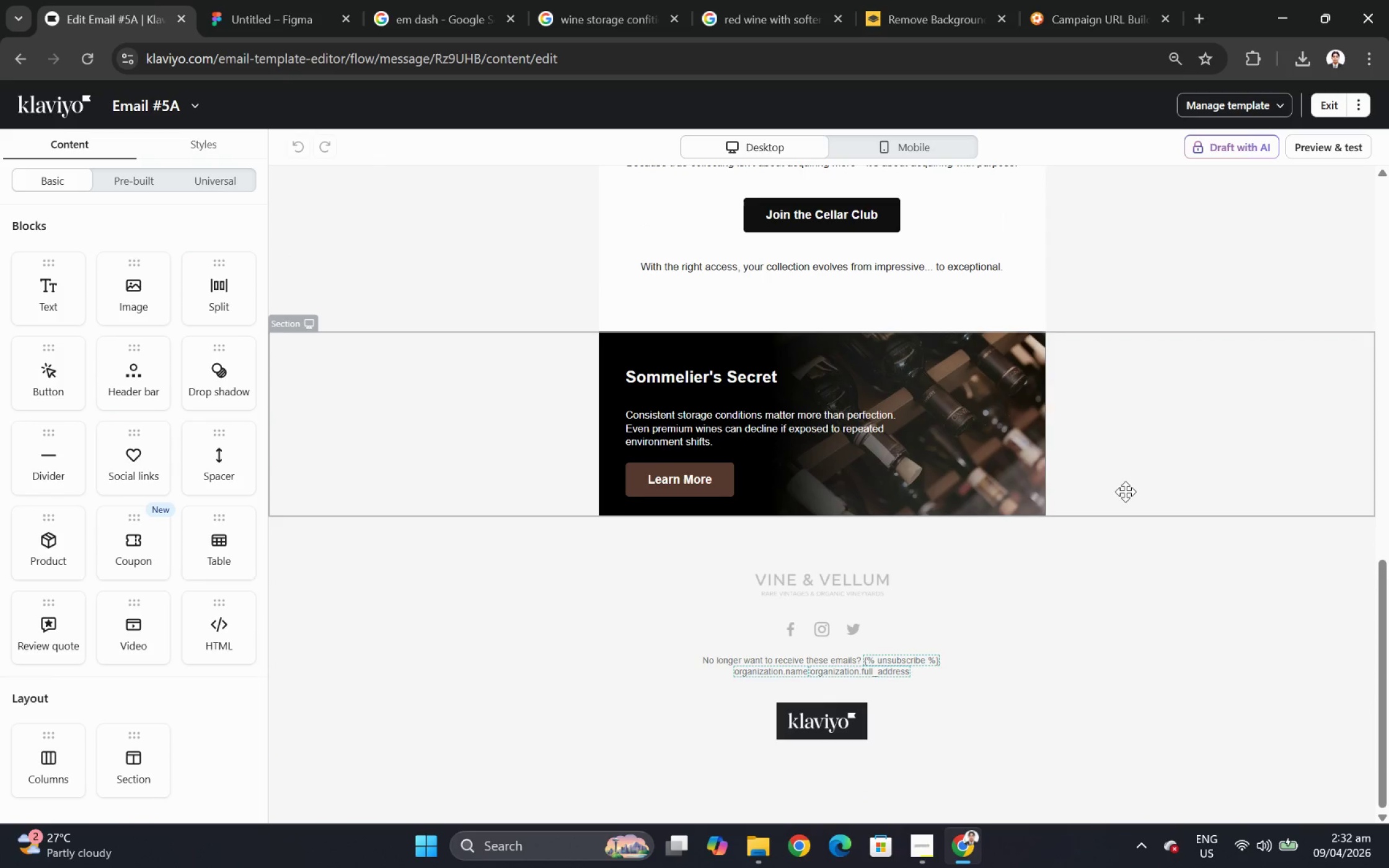 
scroll: coordinate [1125, 491], scroll_direction: up, amount: 7.0
 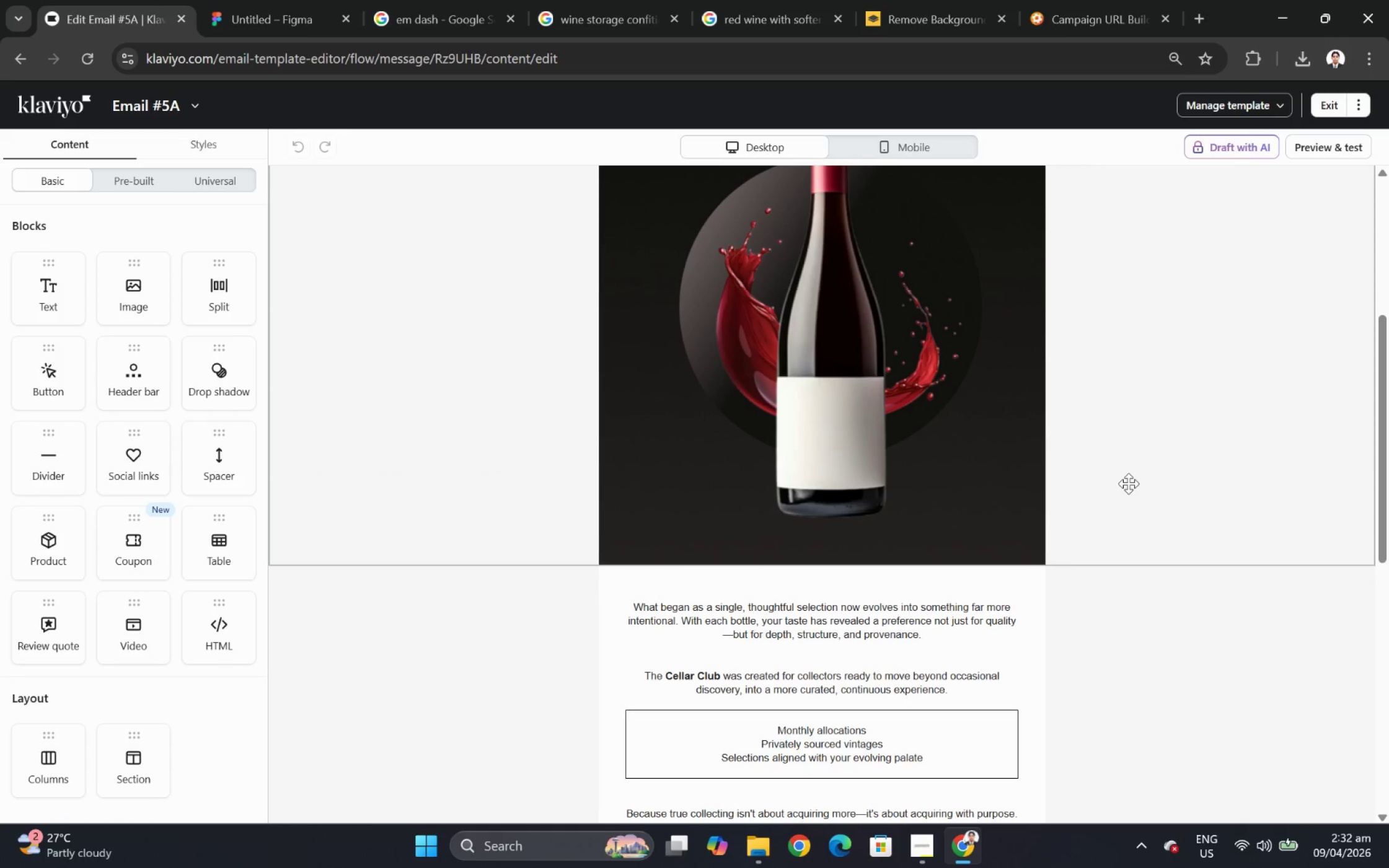 
scroll: coordinate [1128, 483], scroll_direction: down, amount: 2.0
 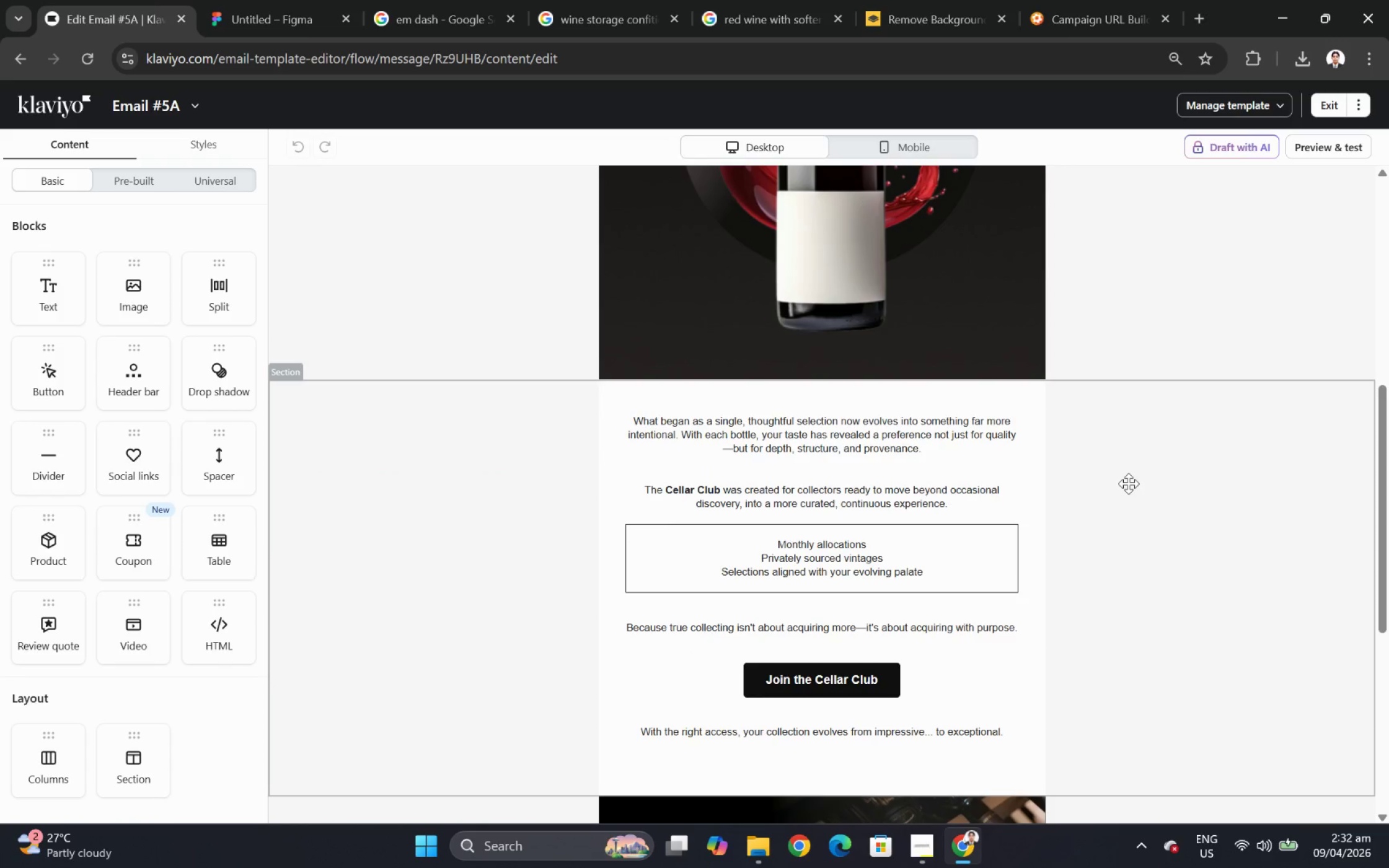 
double_click([853, 515])
 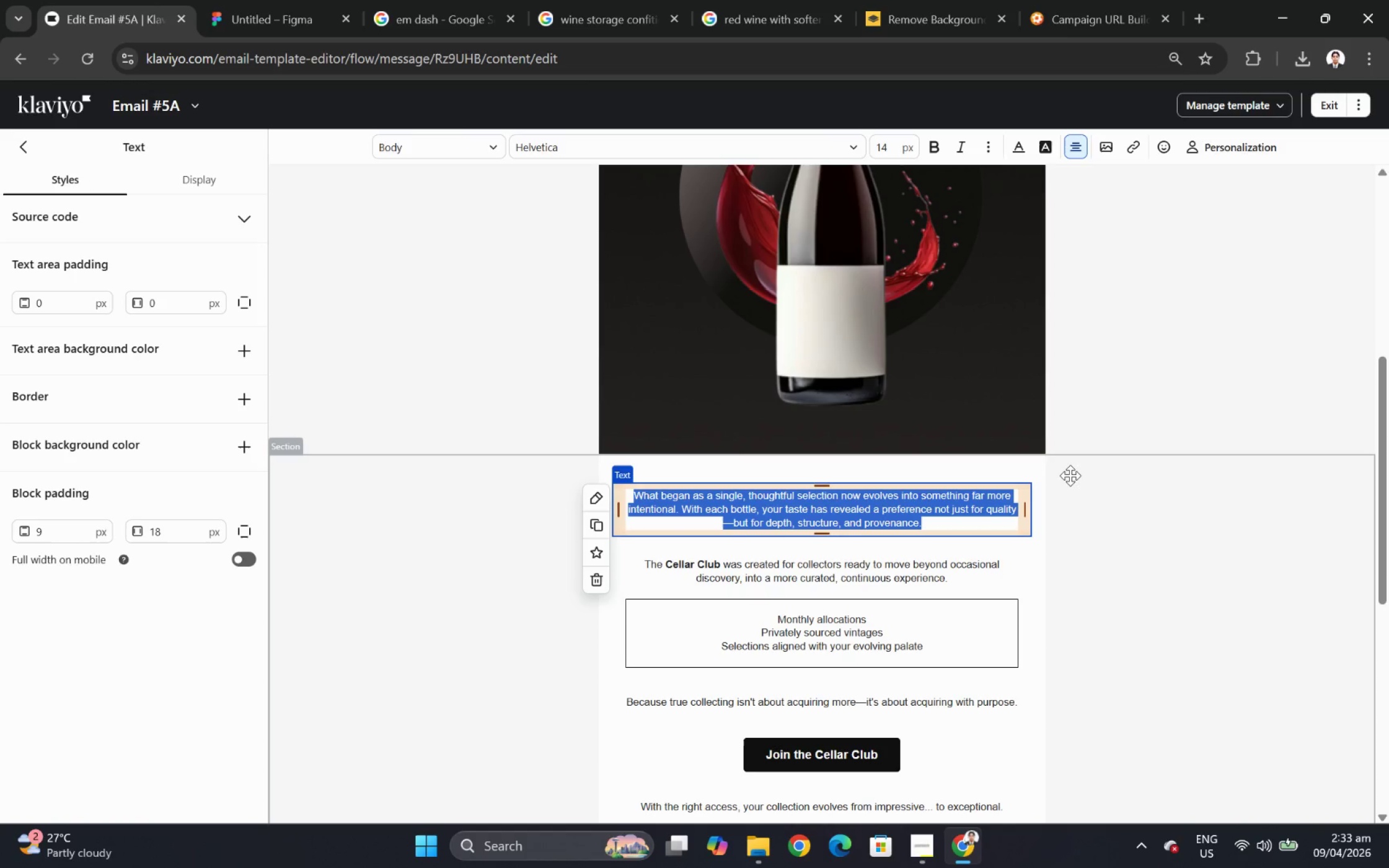 
scroll: coordinate [1128, 483], scroll_direction: up, amount: 6.0
 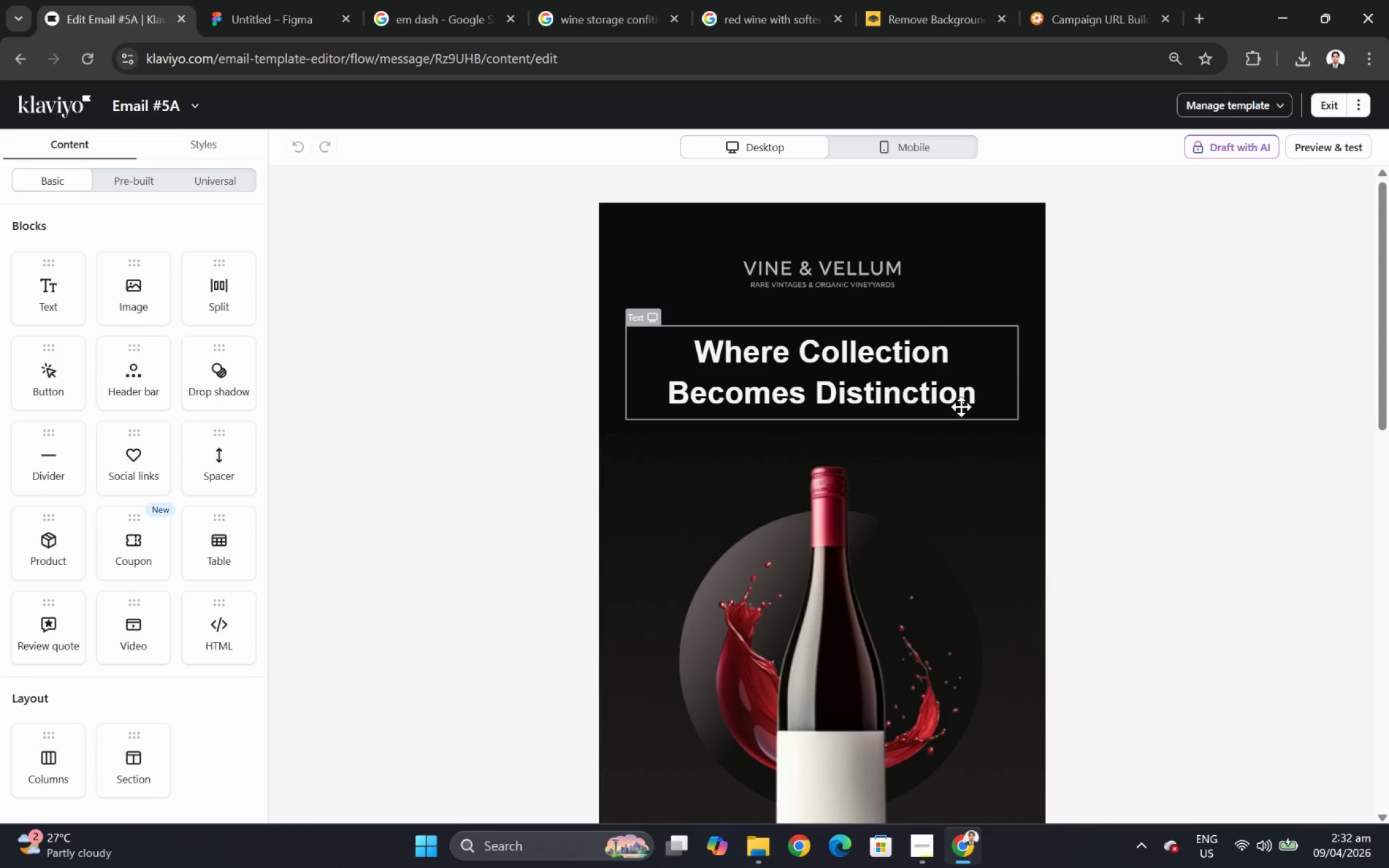 
scroll: coordinate [966, 417], scroll_direction: down, amount: 5.0
 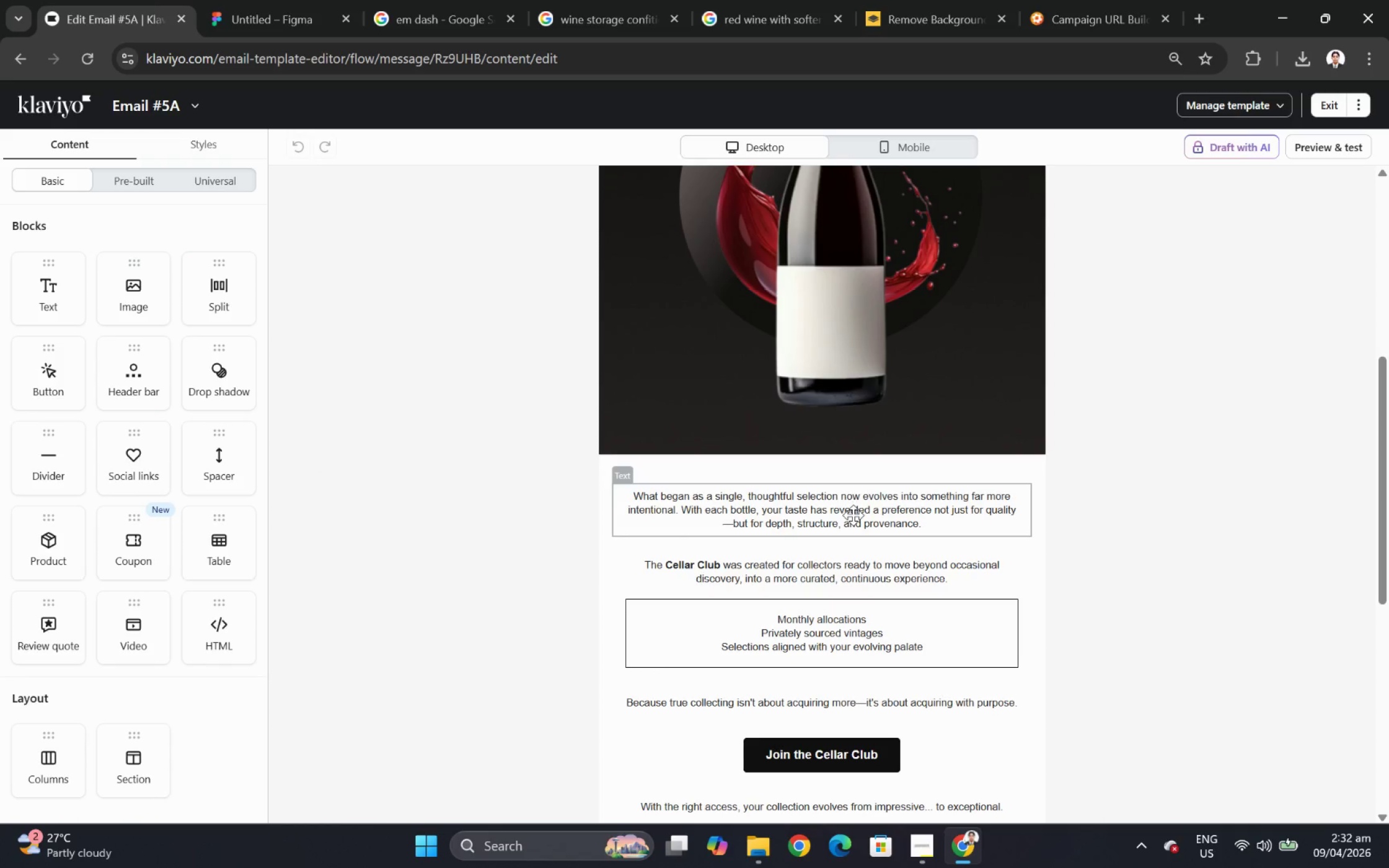 
wait(14.82)
 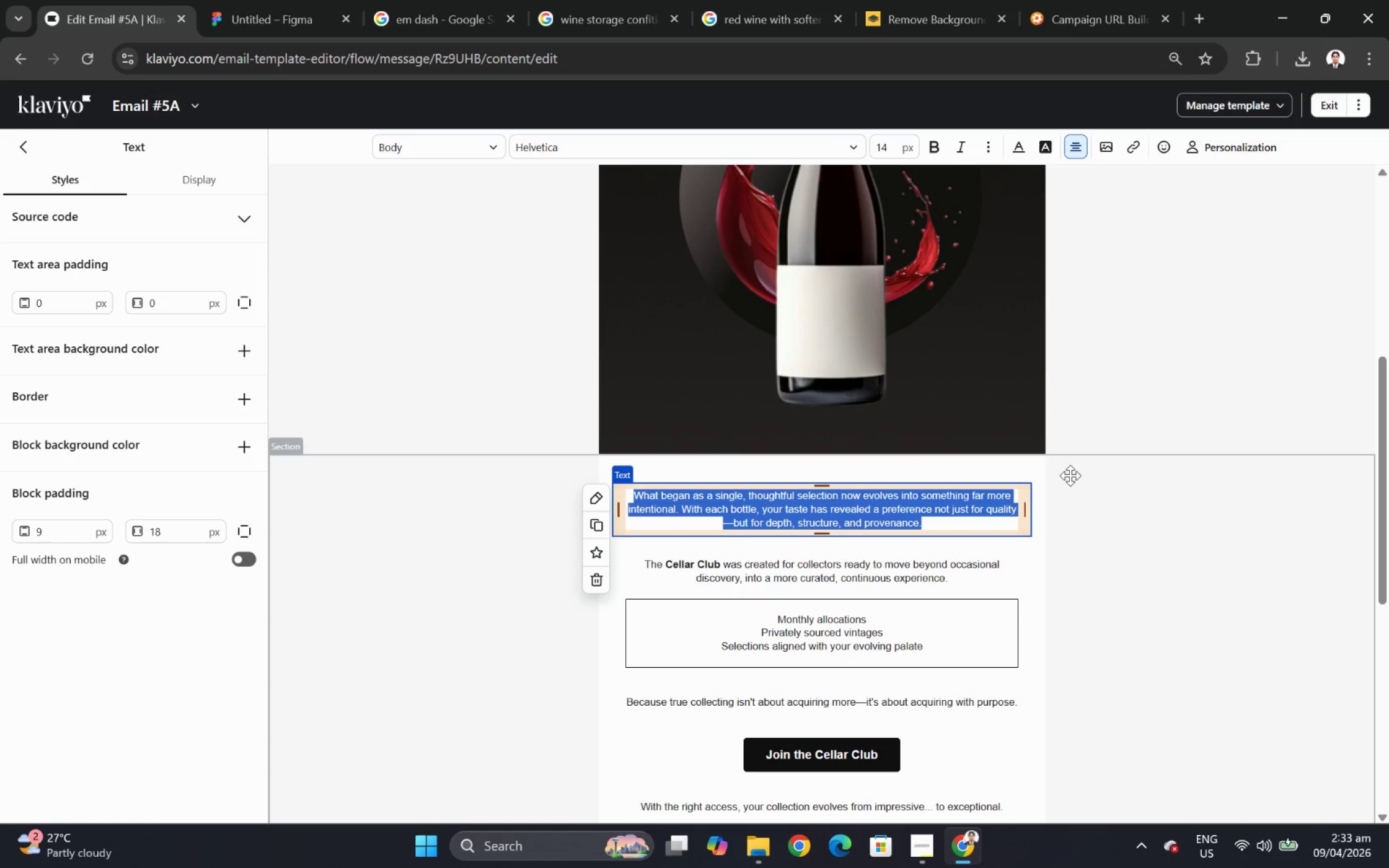 
key(Shift+Y)
 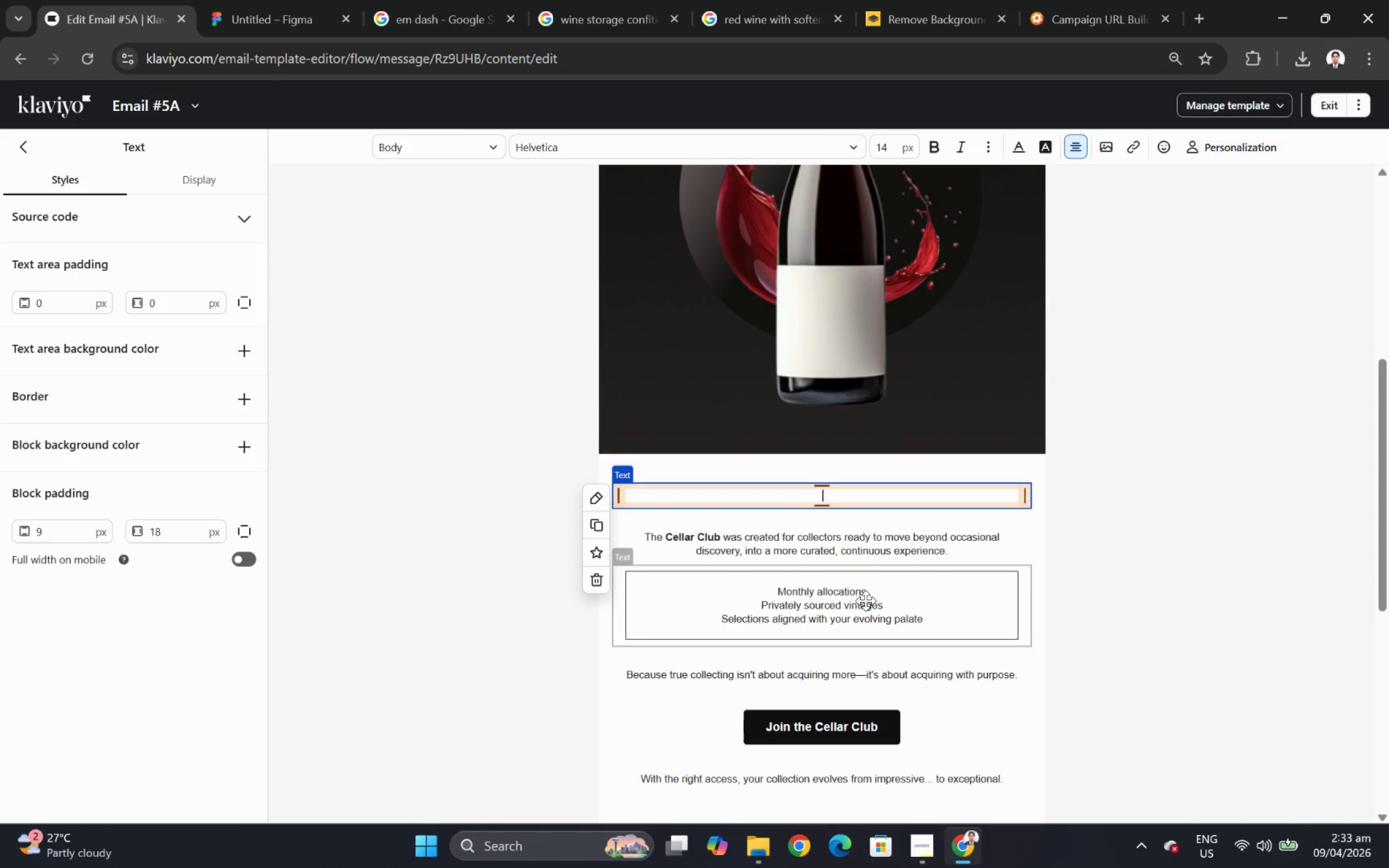 
key(Backspace)
 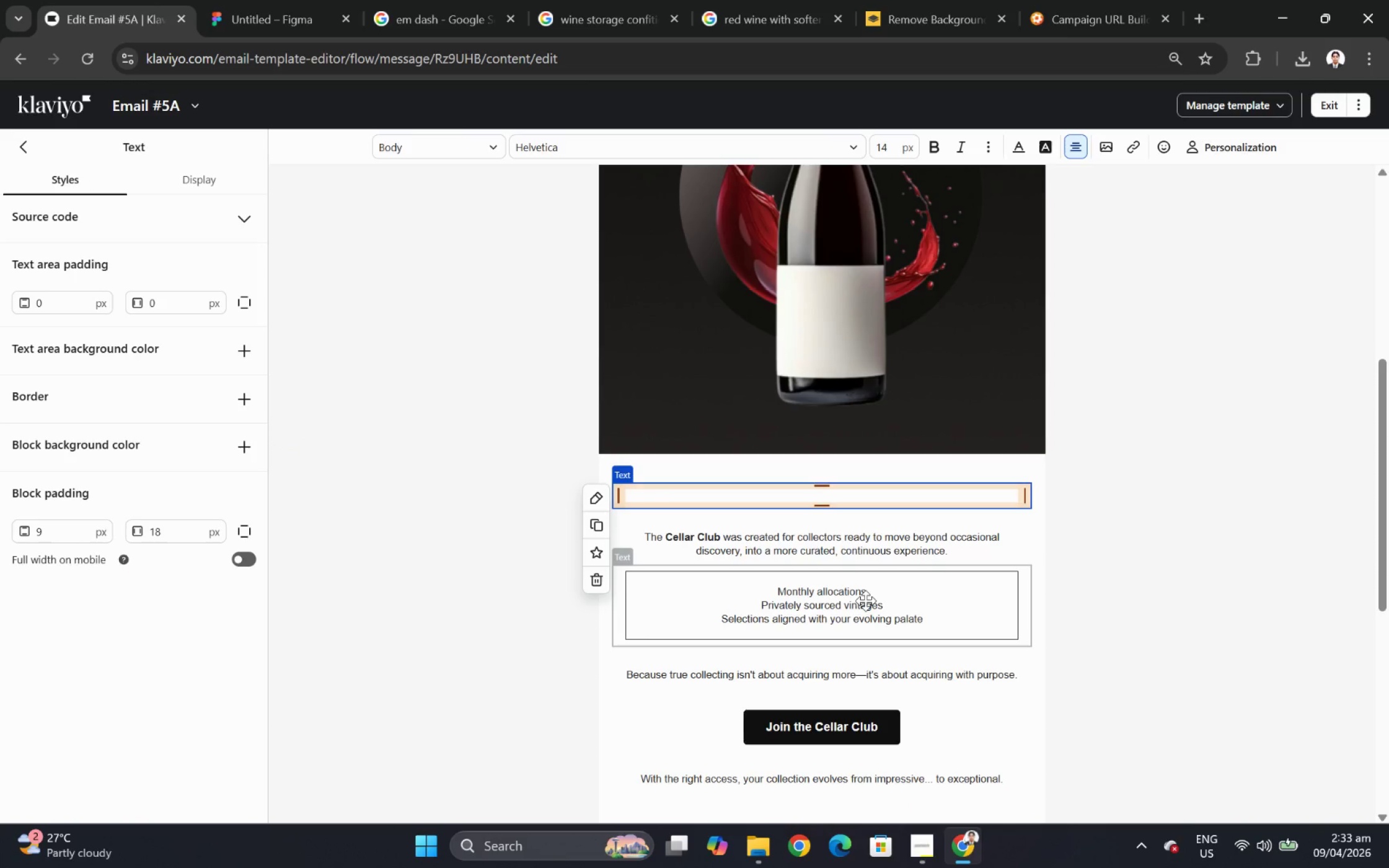 
key(Control+Z)
 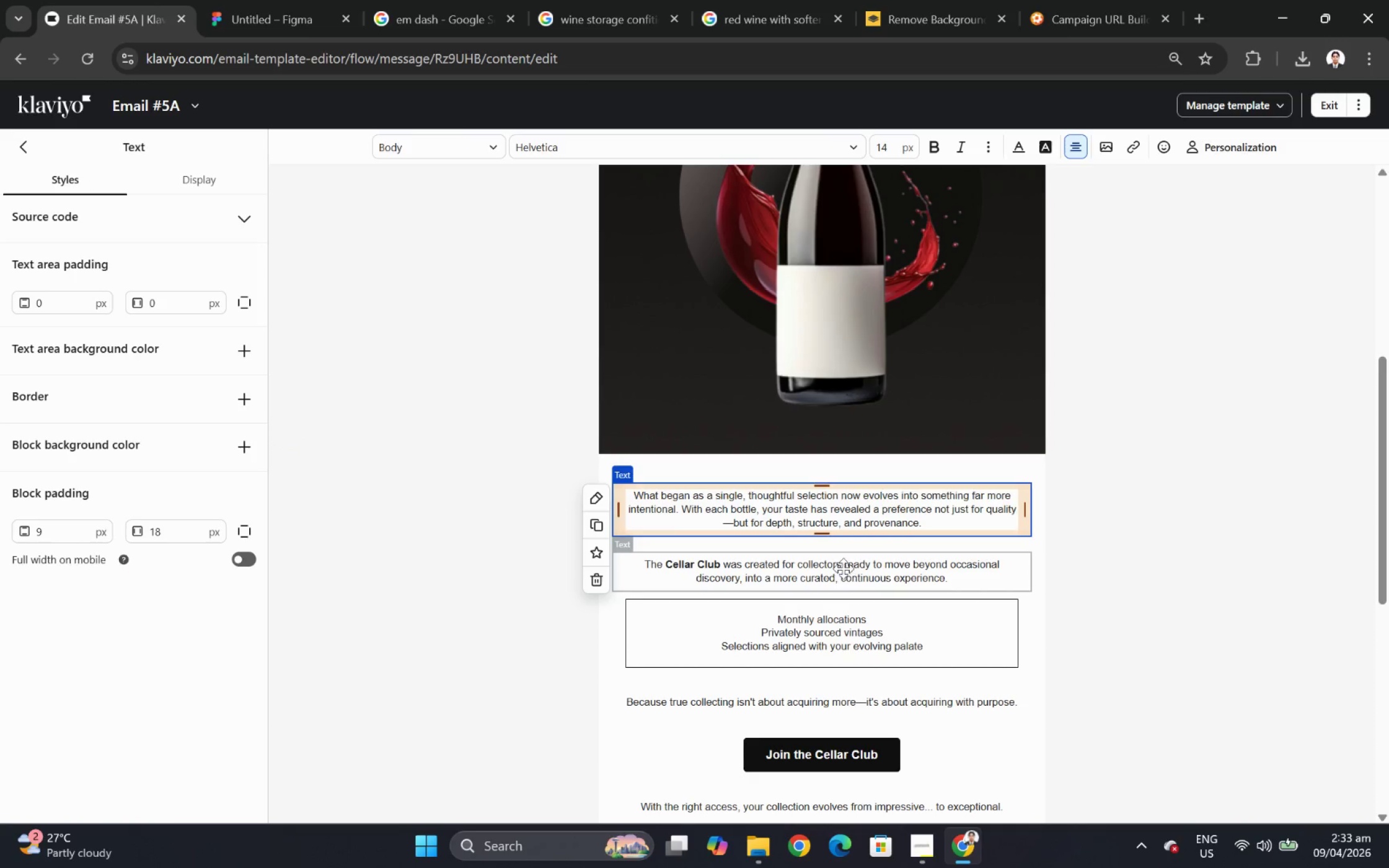 
double_click([842, 564])
 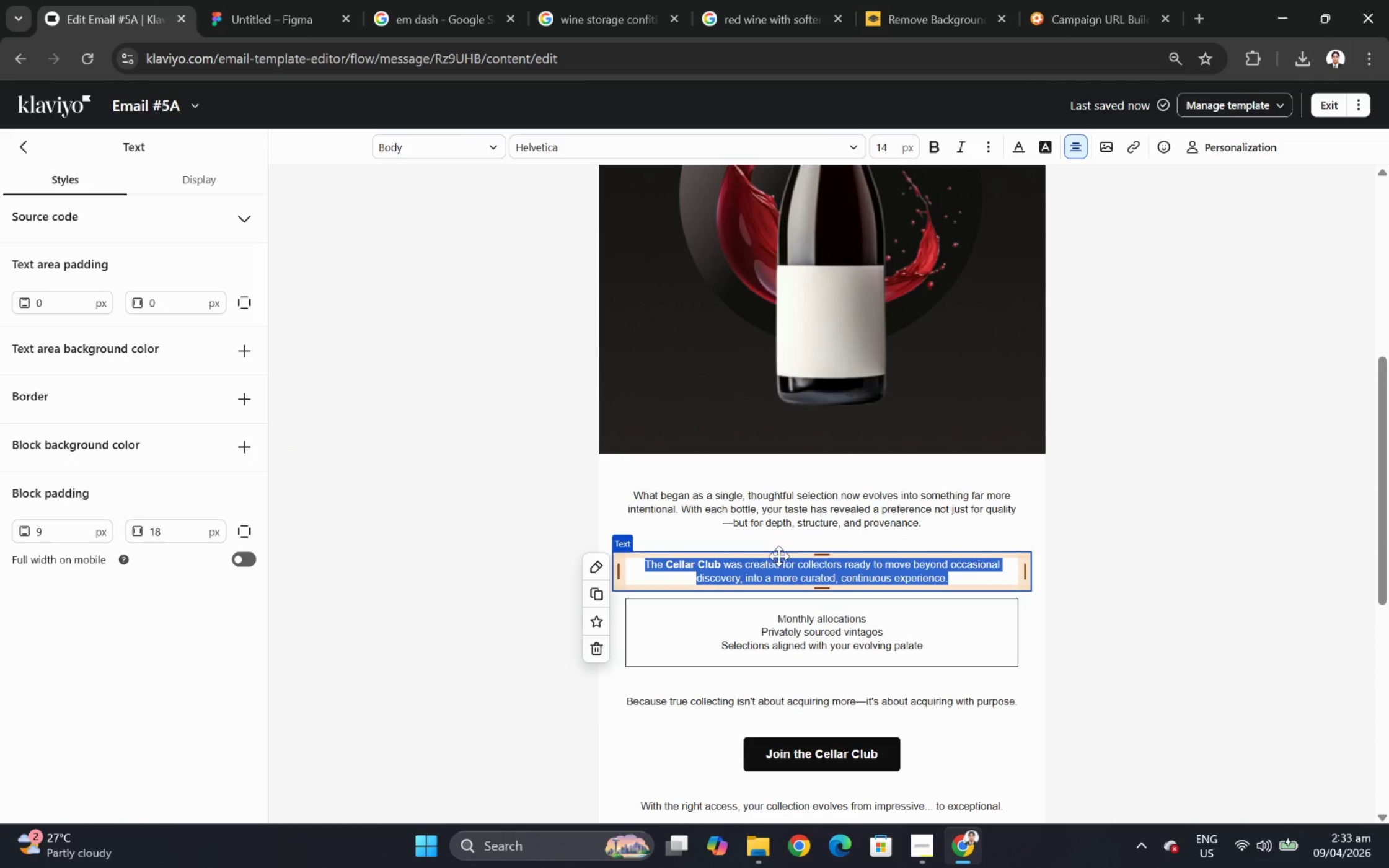 
left_click([769, 568])
 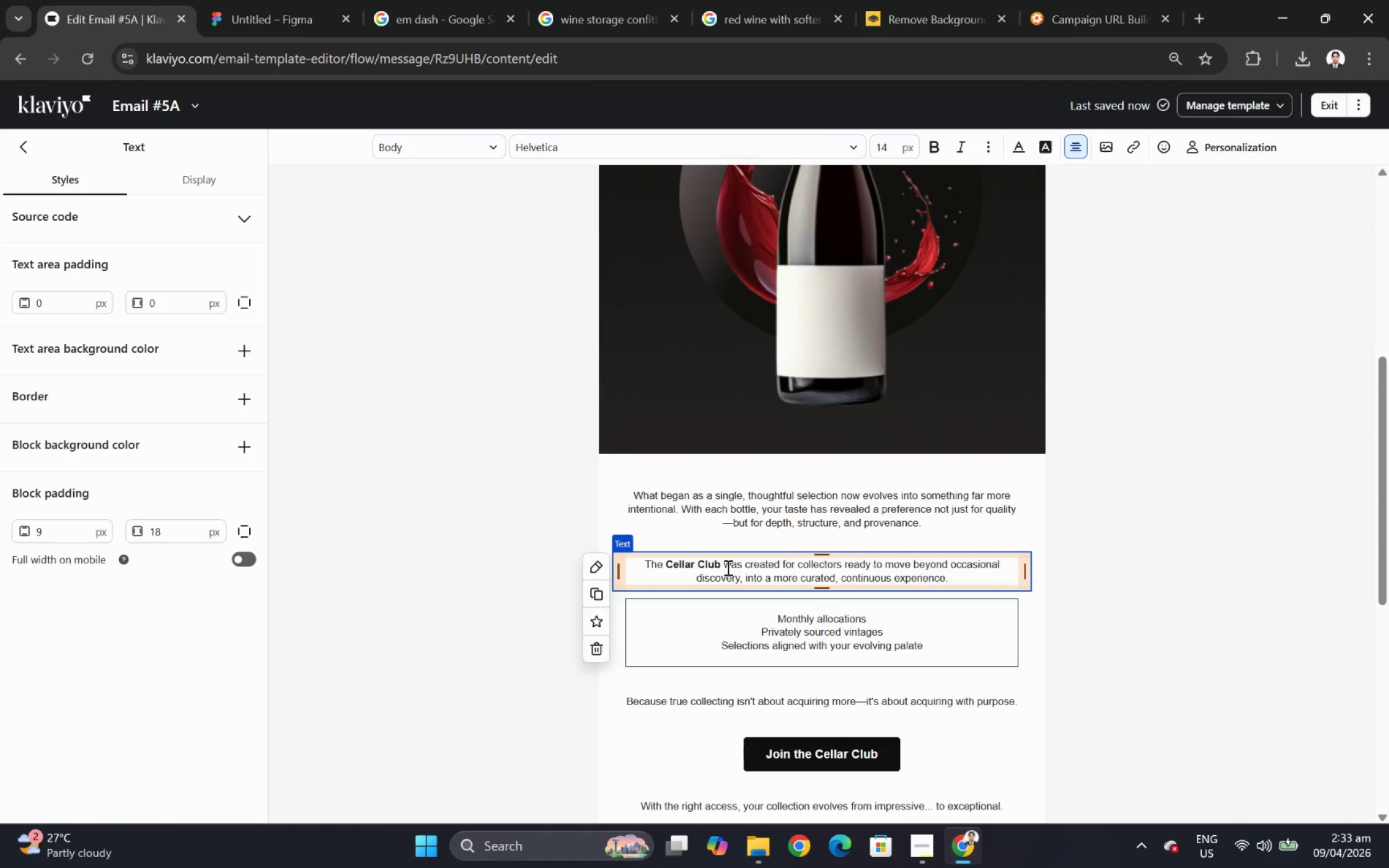 
left_click_drag(start_coordinate=[726, 567], to_coordinate=[980, 581])
 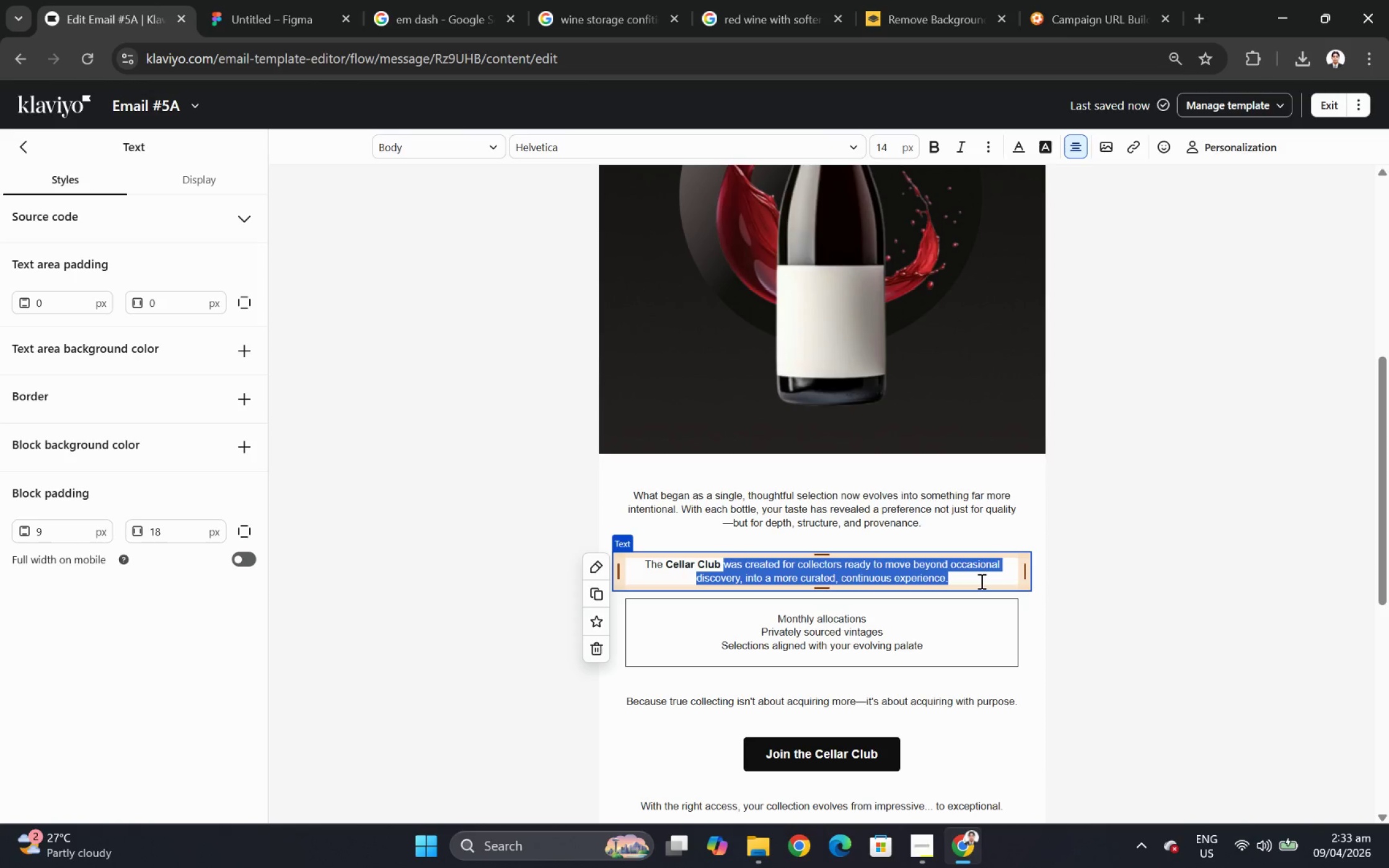 
type(is intentionally limited)
 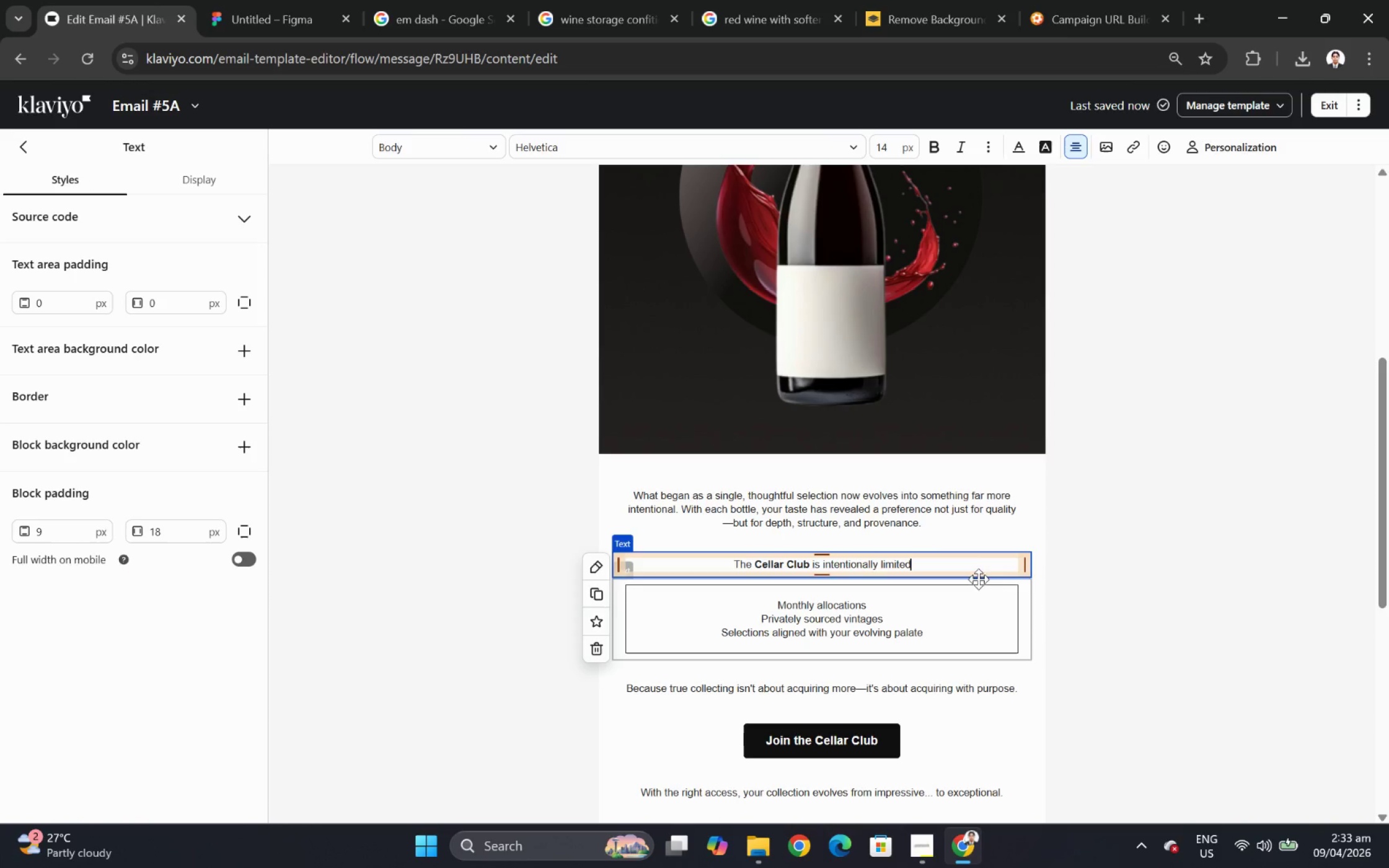 
double_click([744, 520])
 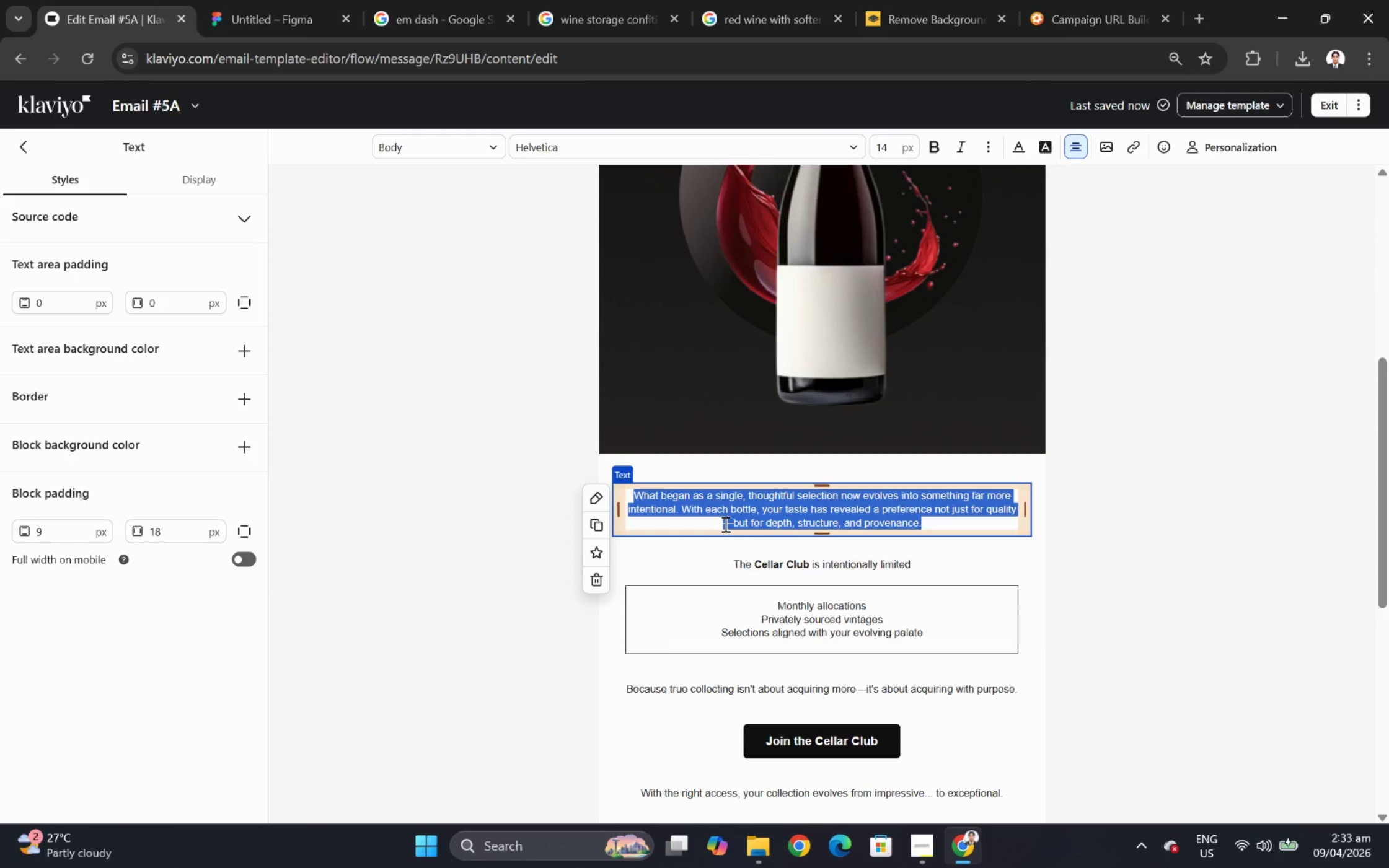 
left_click([724, 524])
 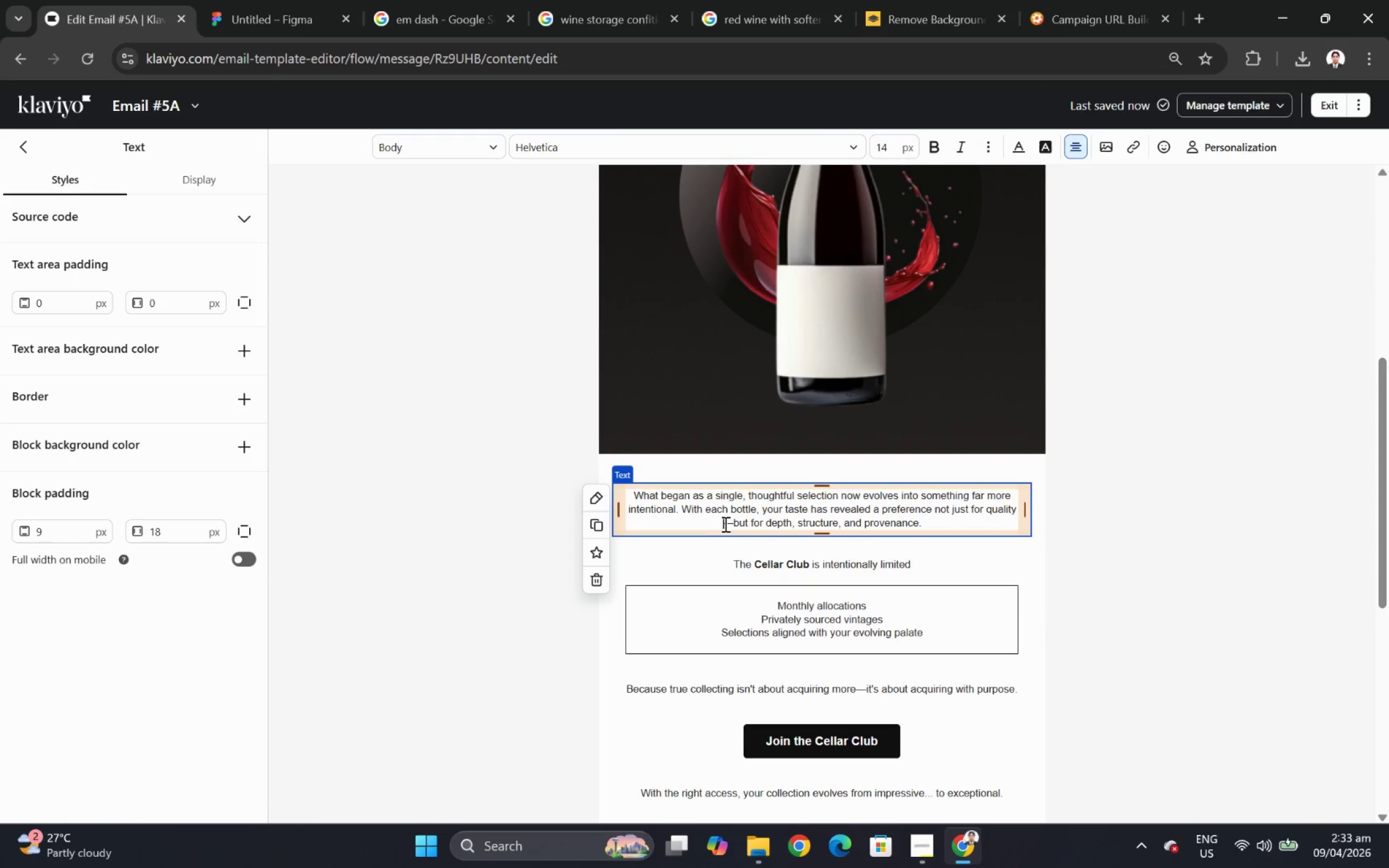 
left_click_drag(start_coordinate=[724, 524], to_coordinate=[731, 524])
 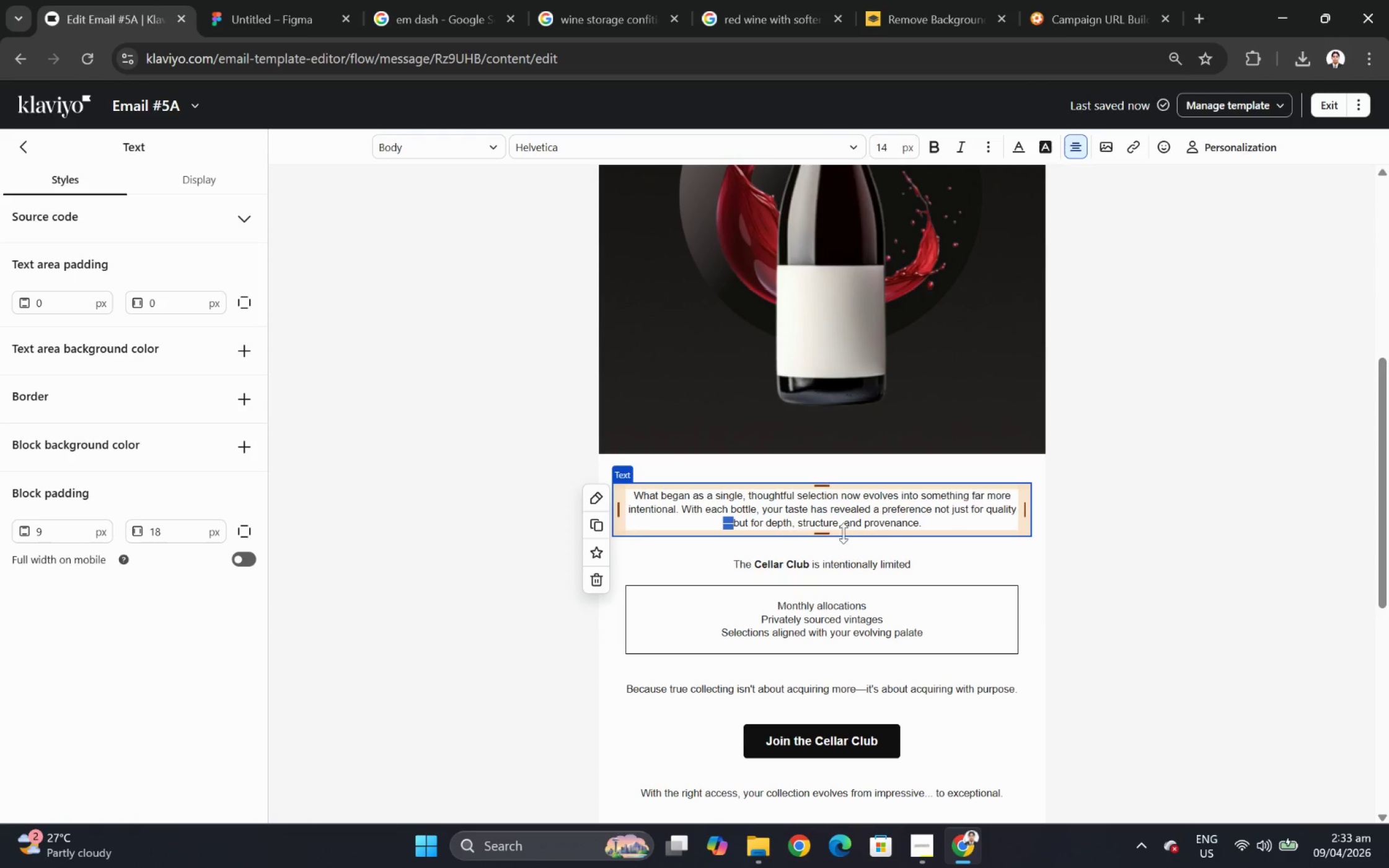 
key(Control+C)
 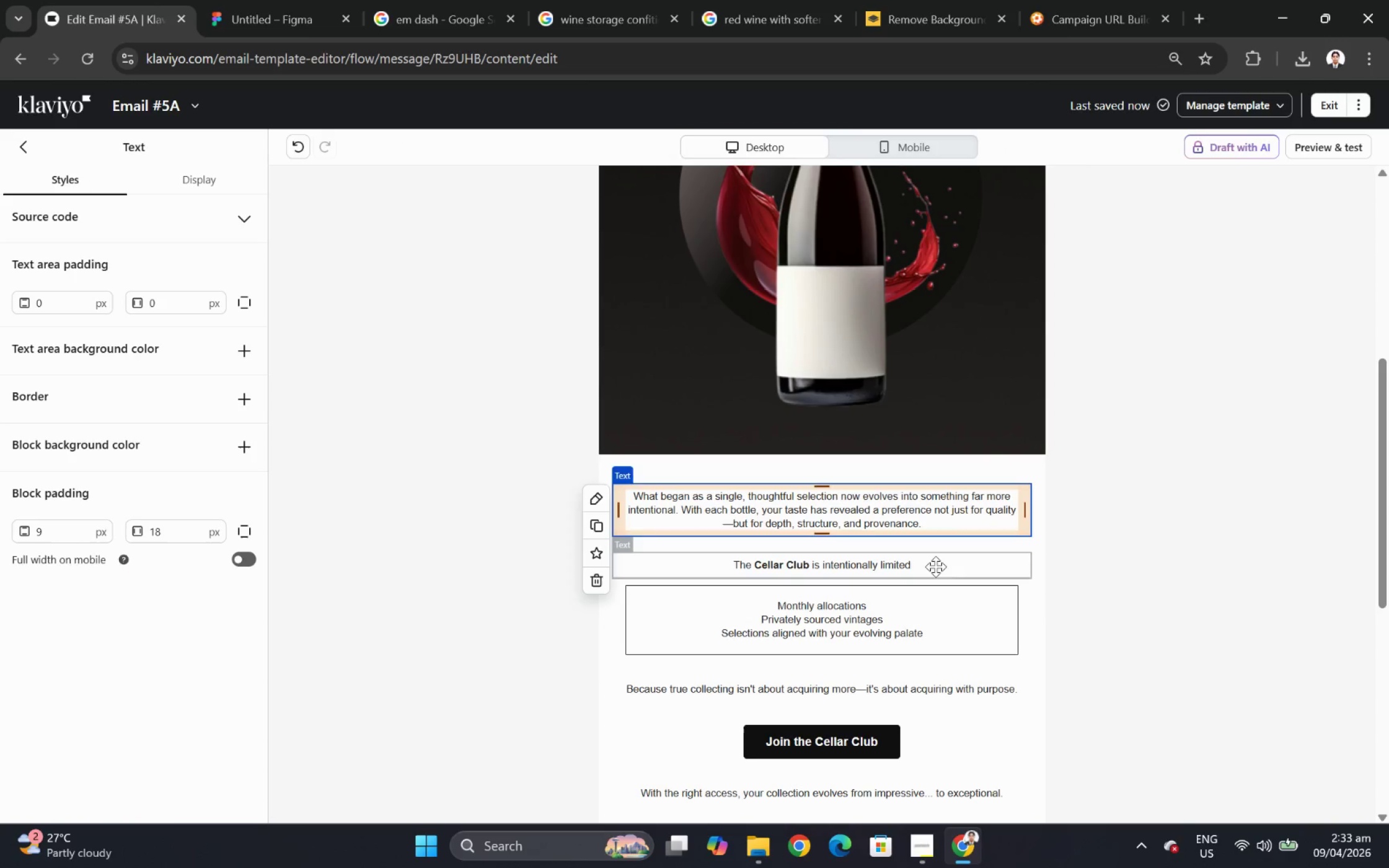 
double_click([935, 566])
 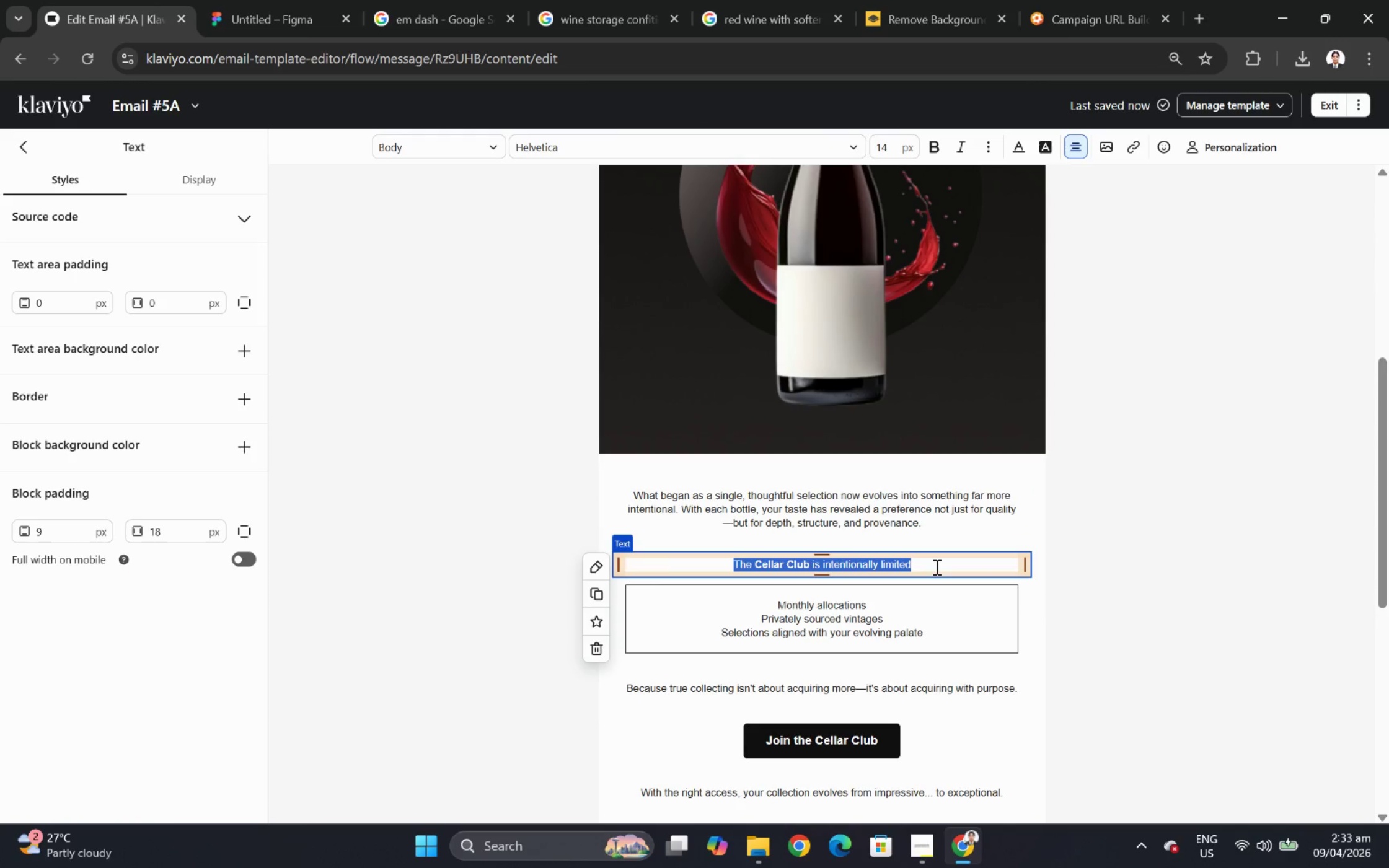 
left_click([935, 566])
 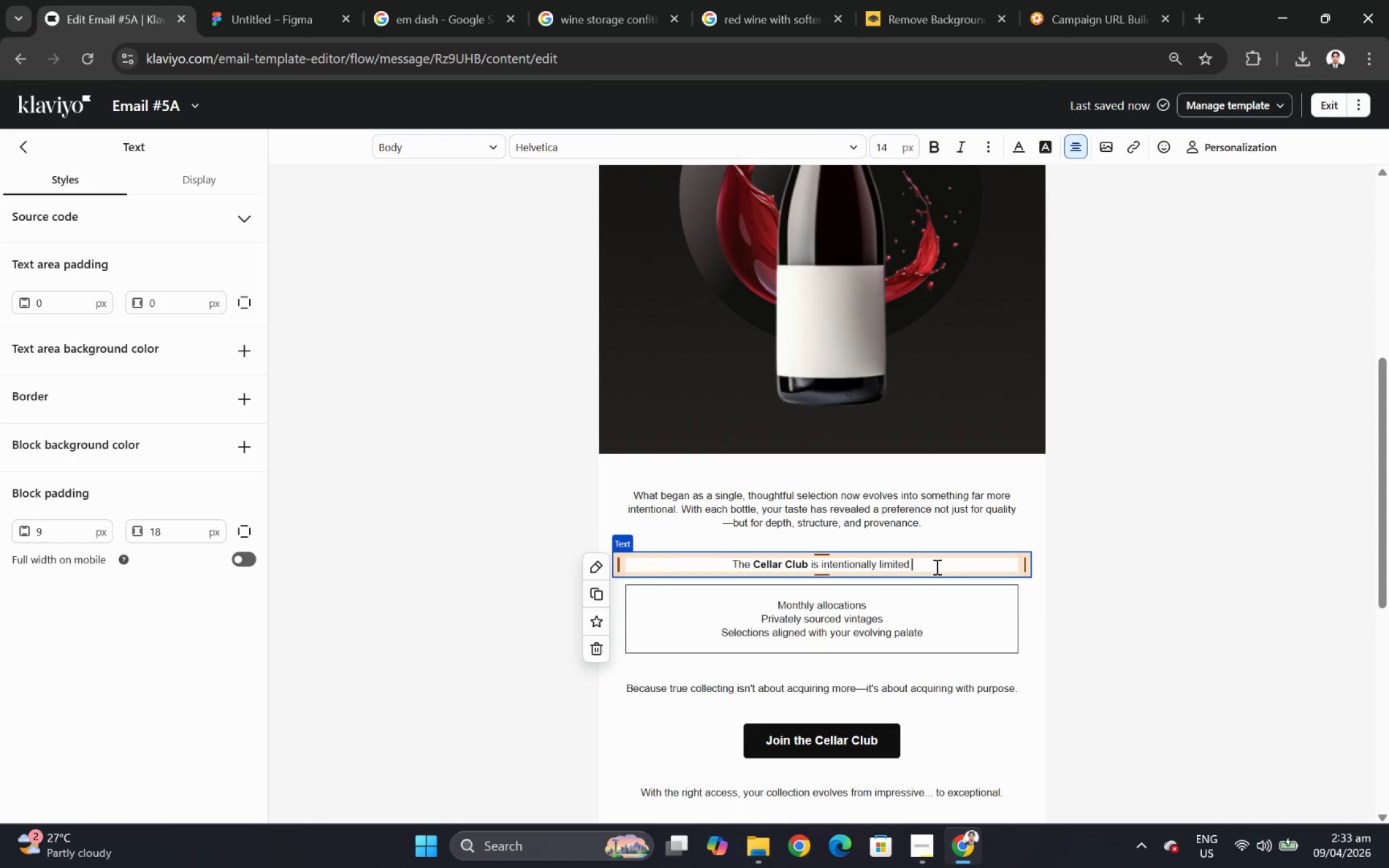 
key(Space)
 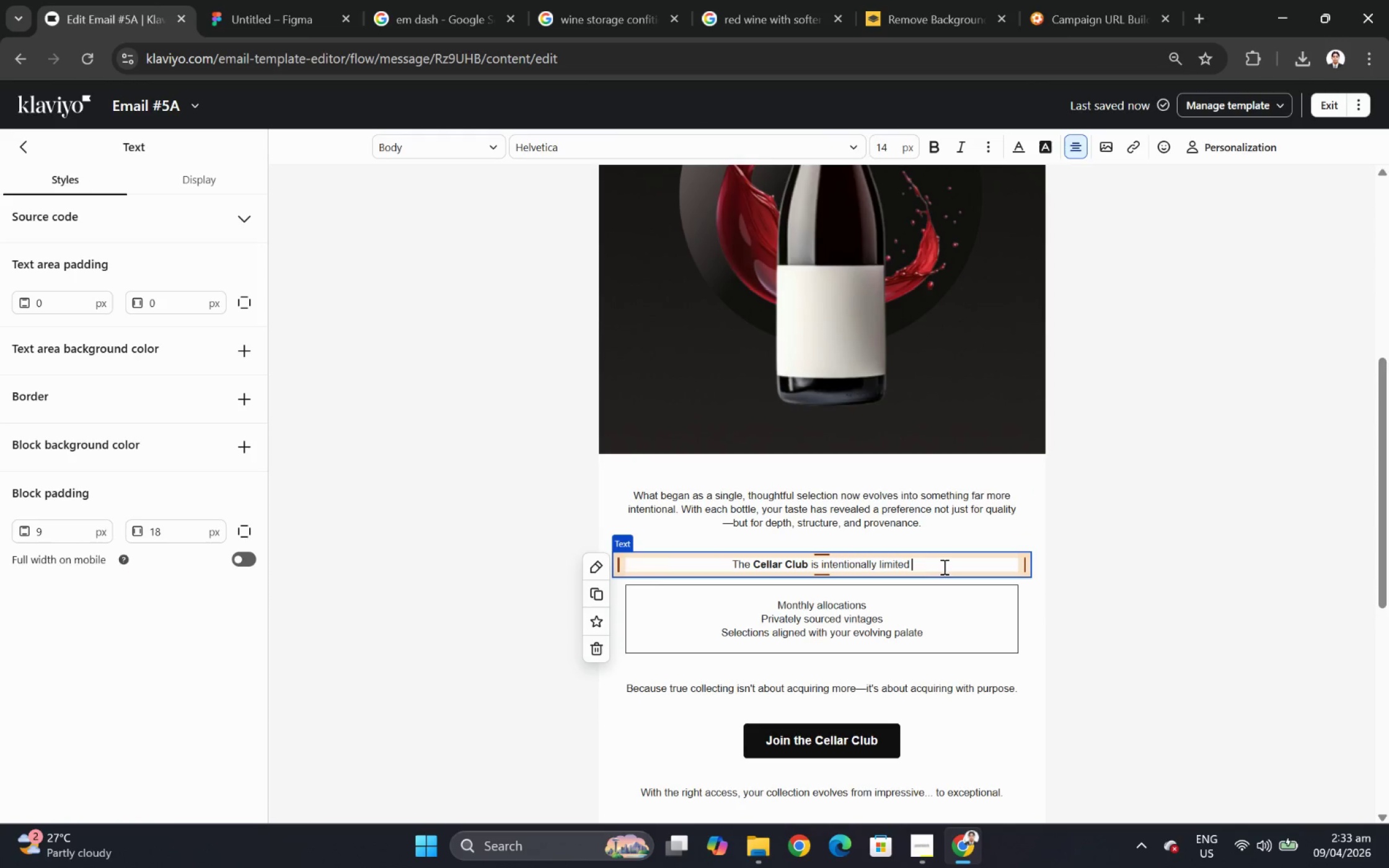 
key(Control+V)
 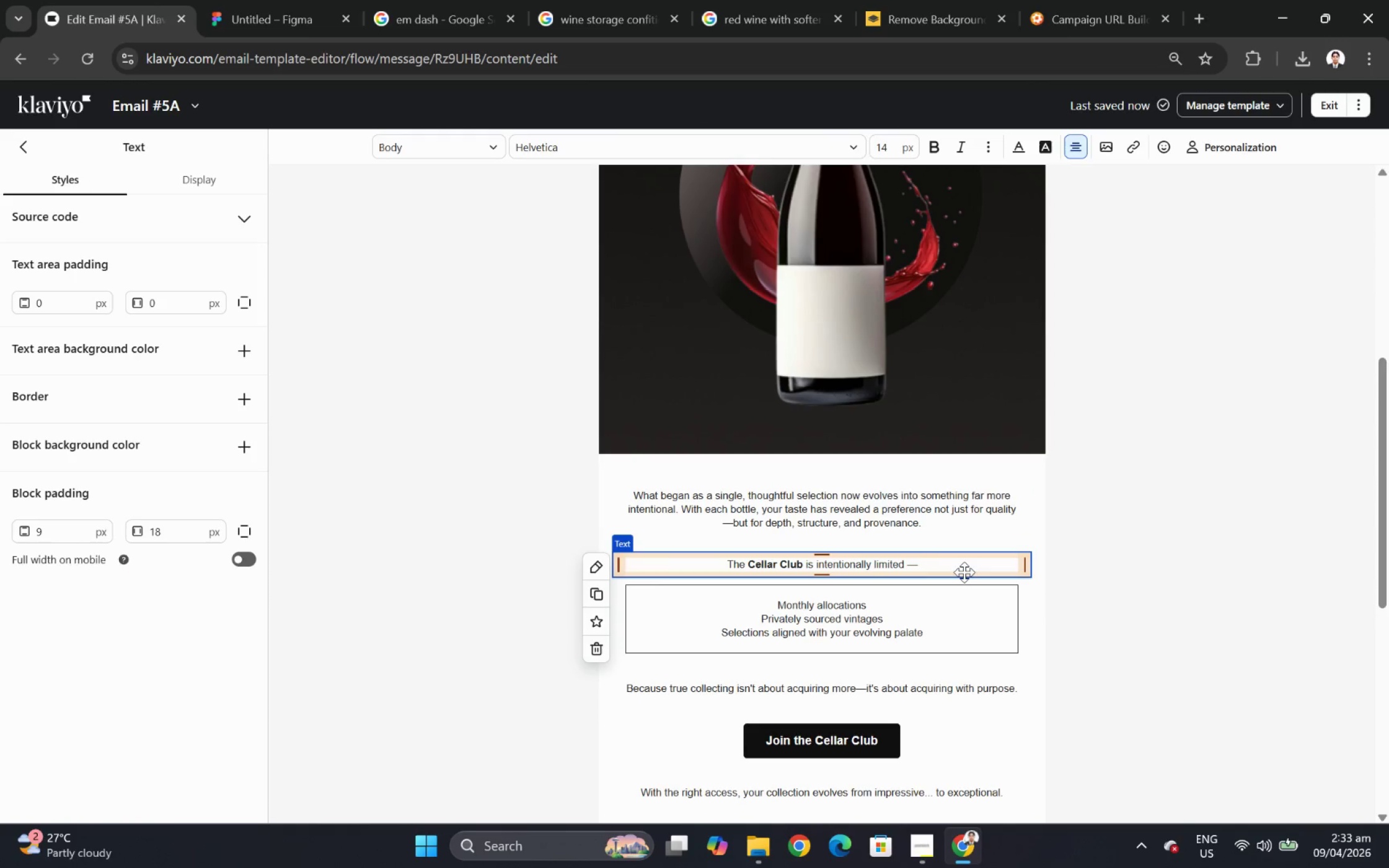 
key(Space)
 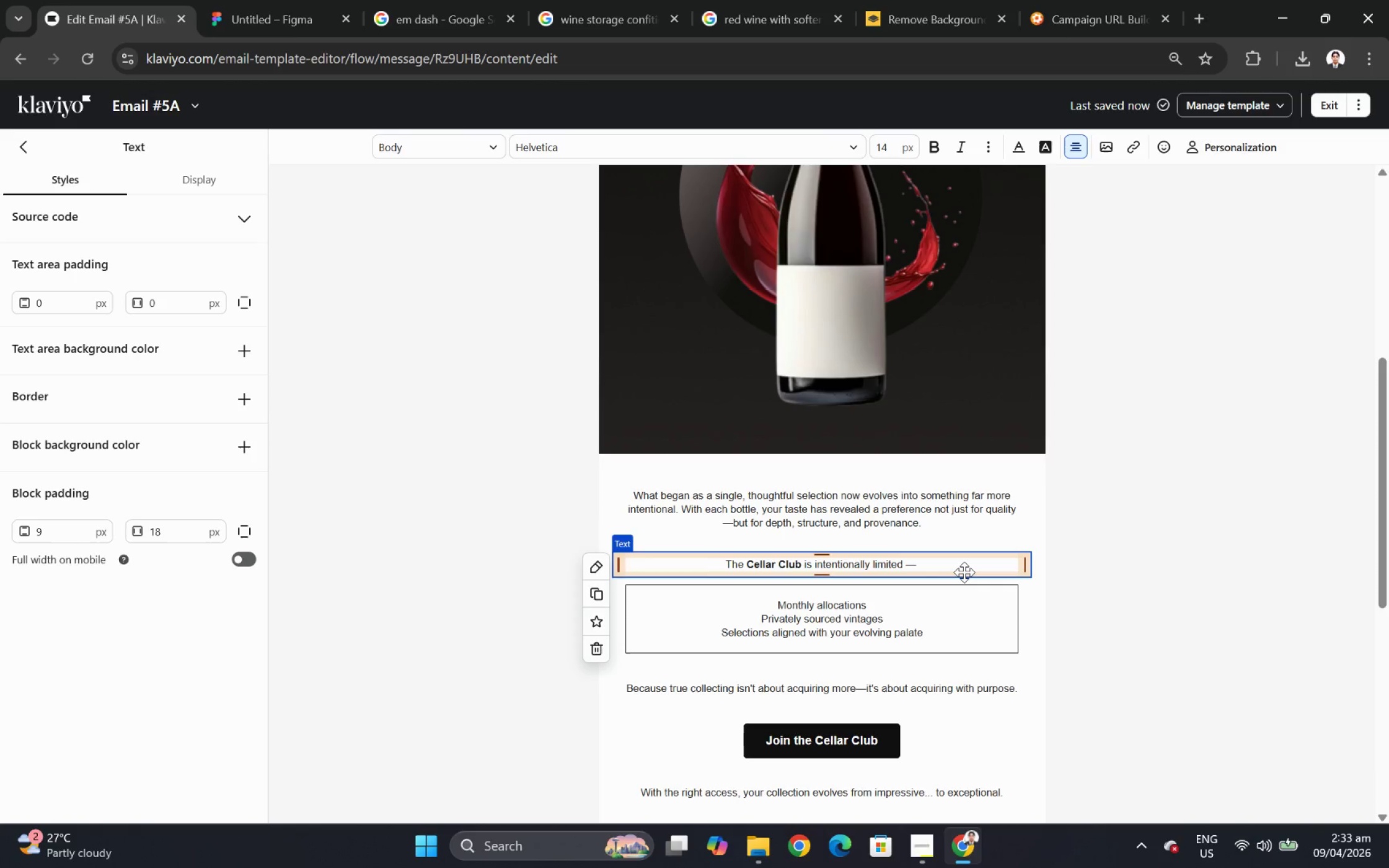 
key(Backspace)
 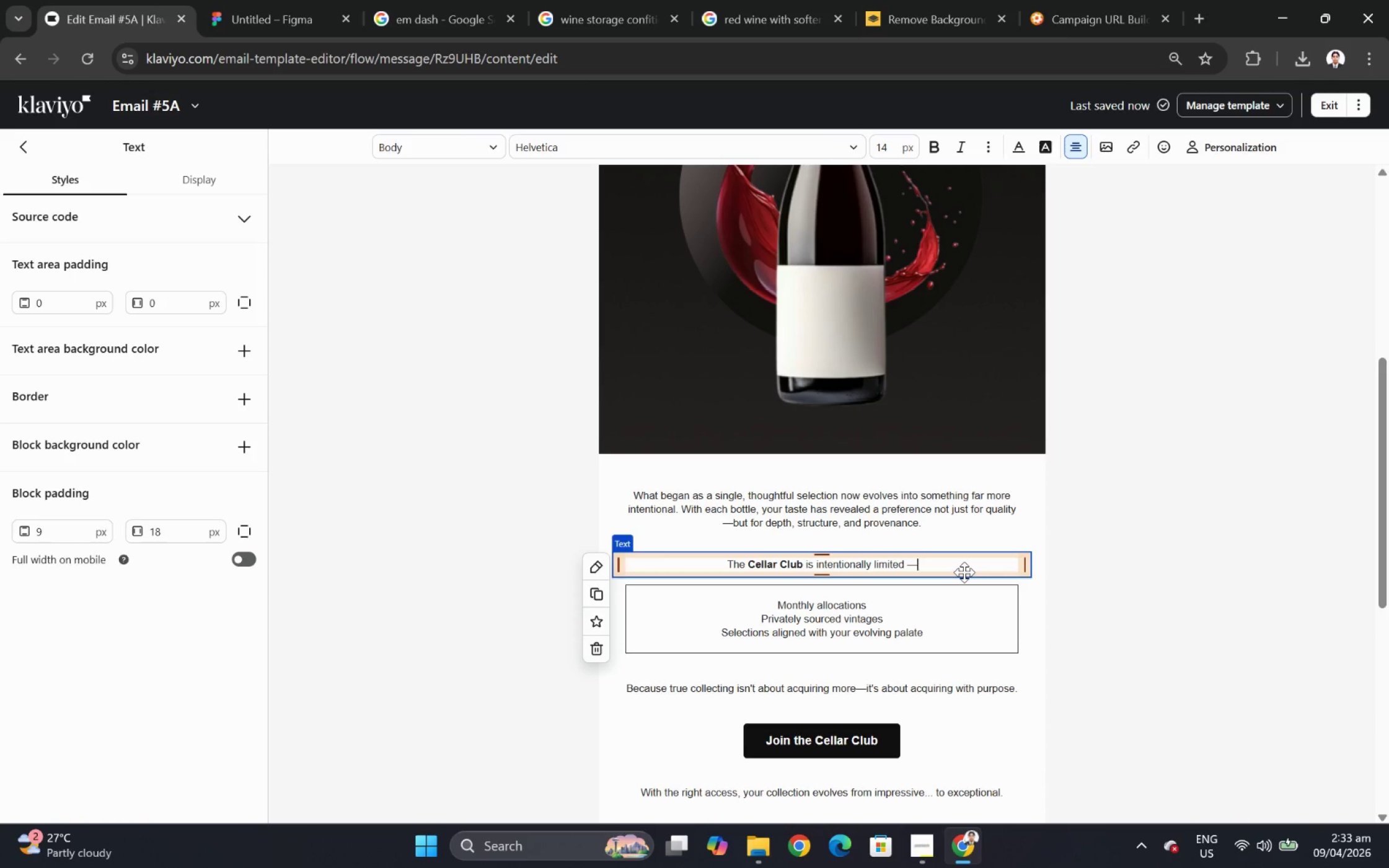 
key(ArrowLeft)
 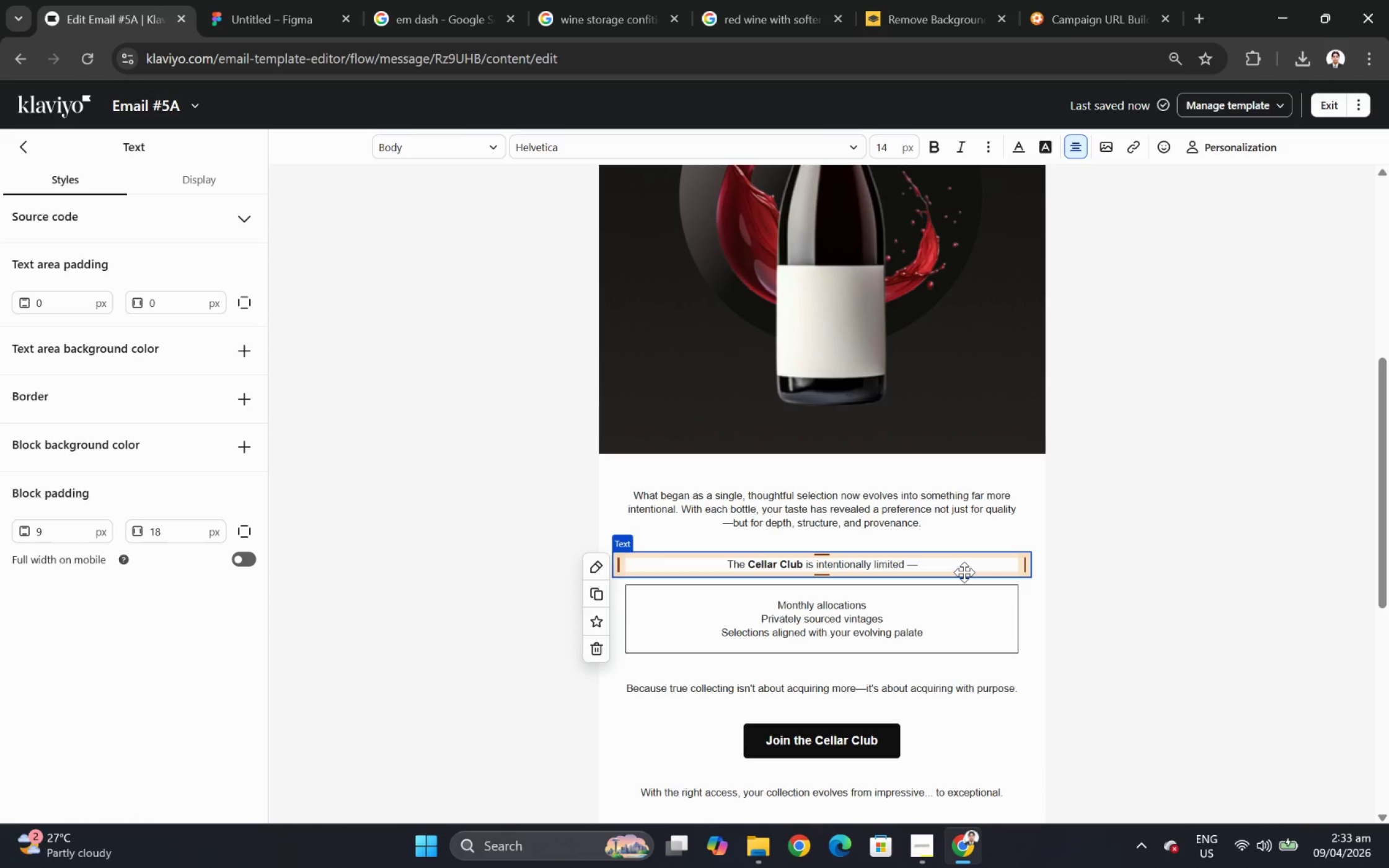 
key(Backspace)
 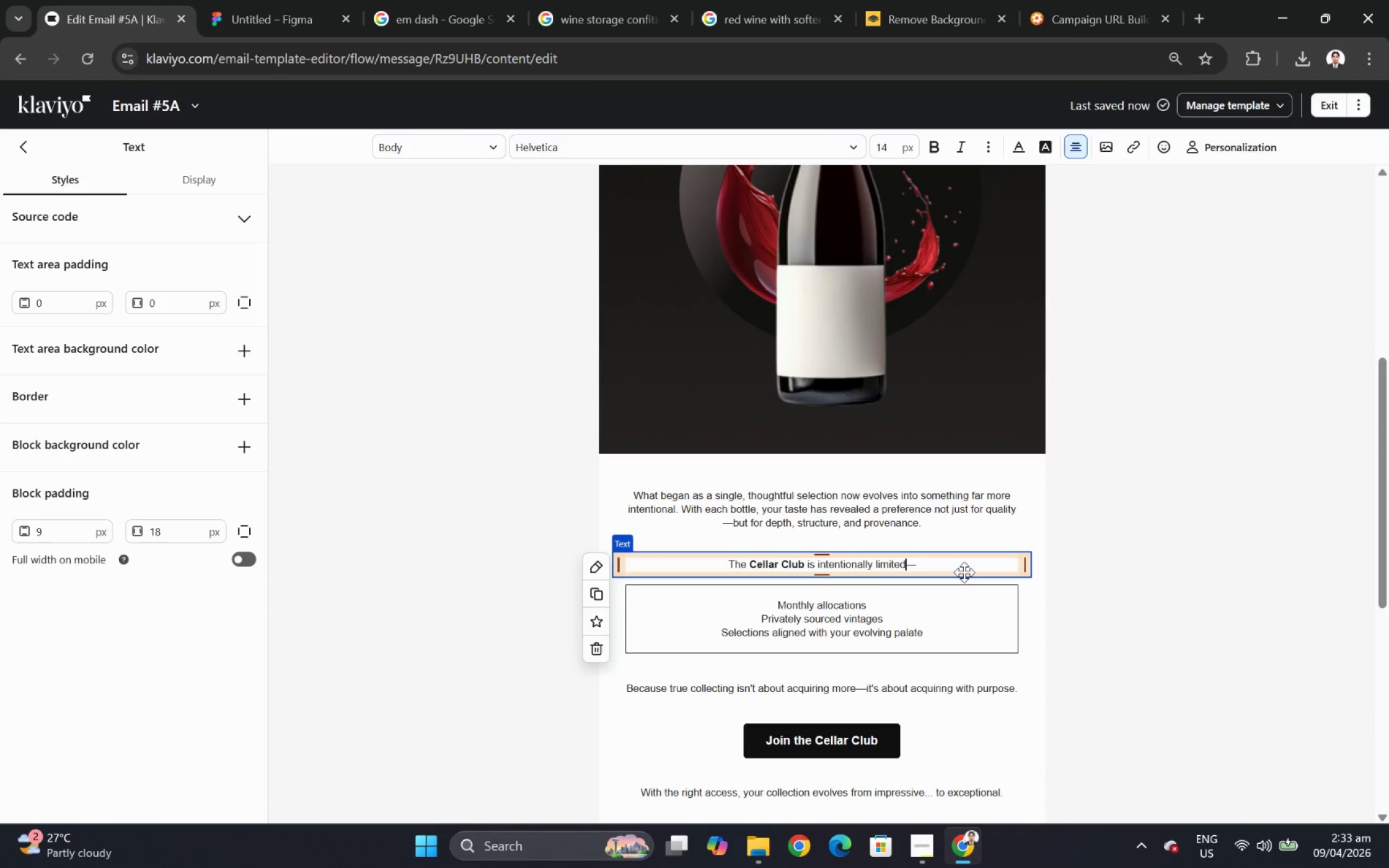 
key(ArrowRight)
 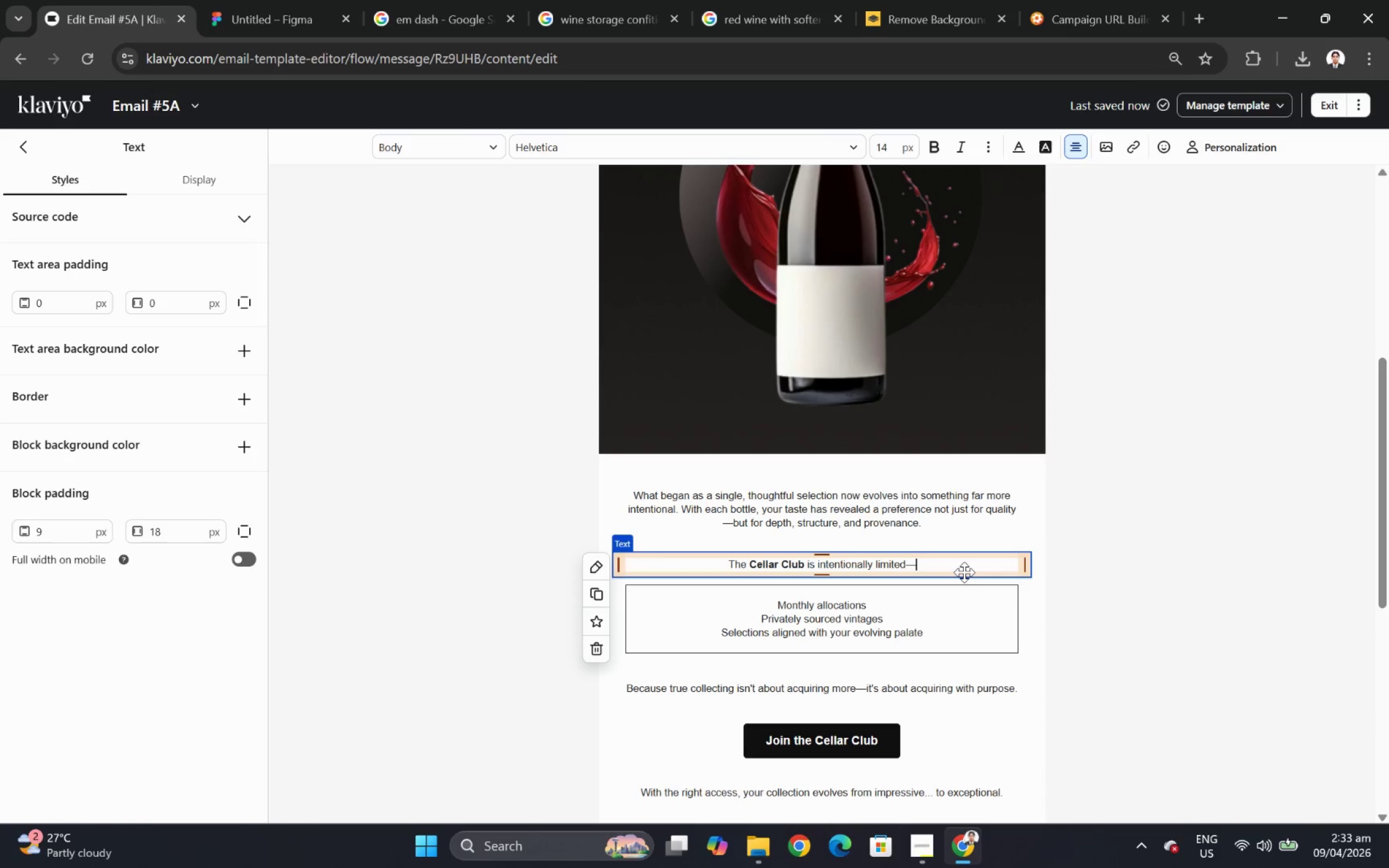 
key(ArrowRight)
 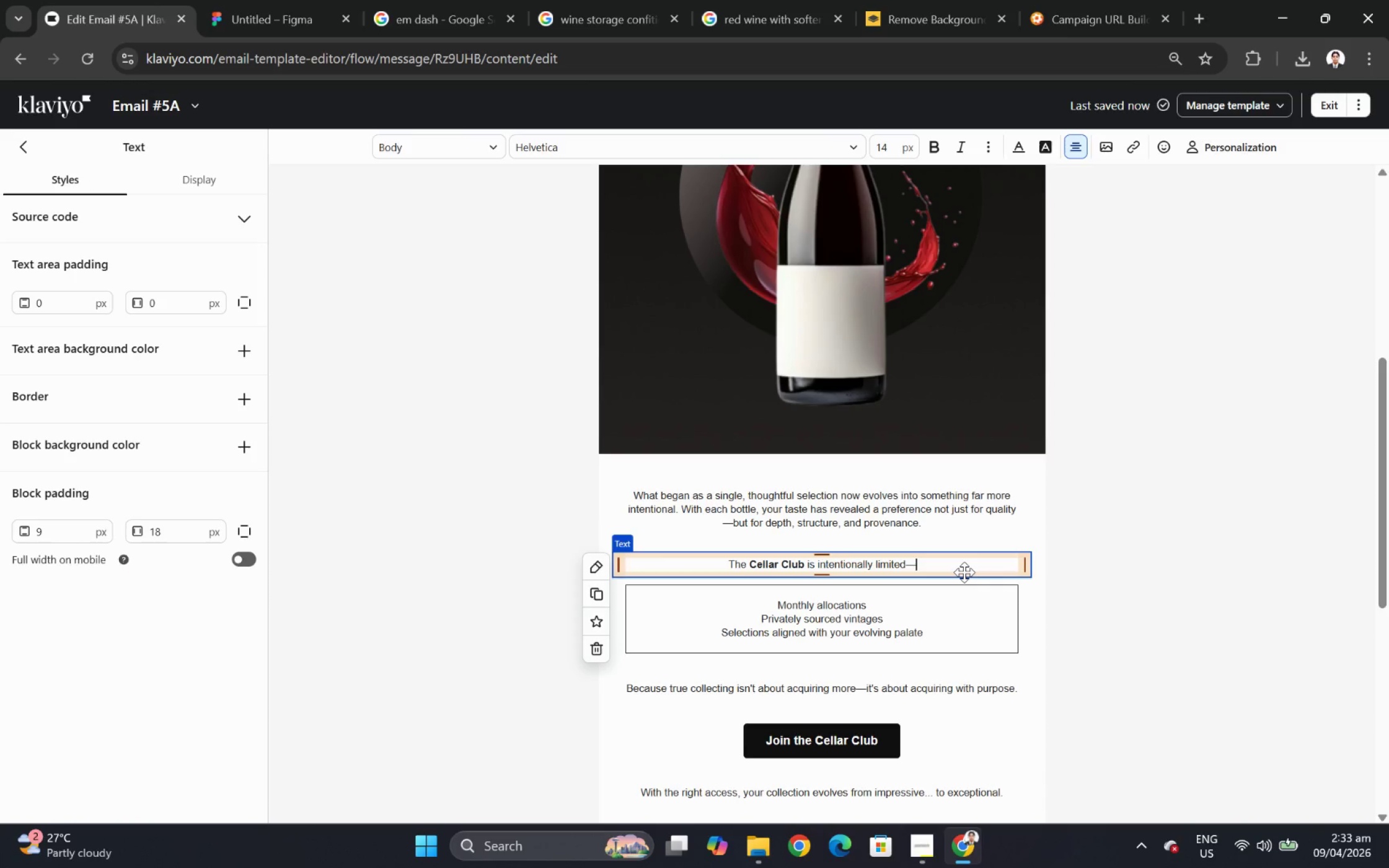 
key(ArrowRight)
 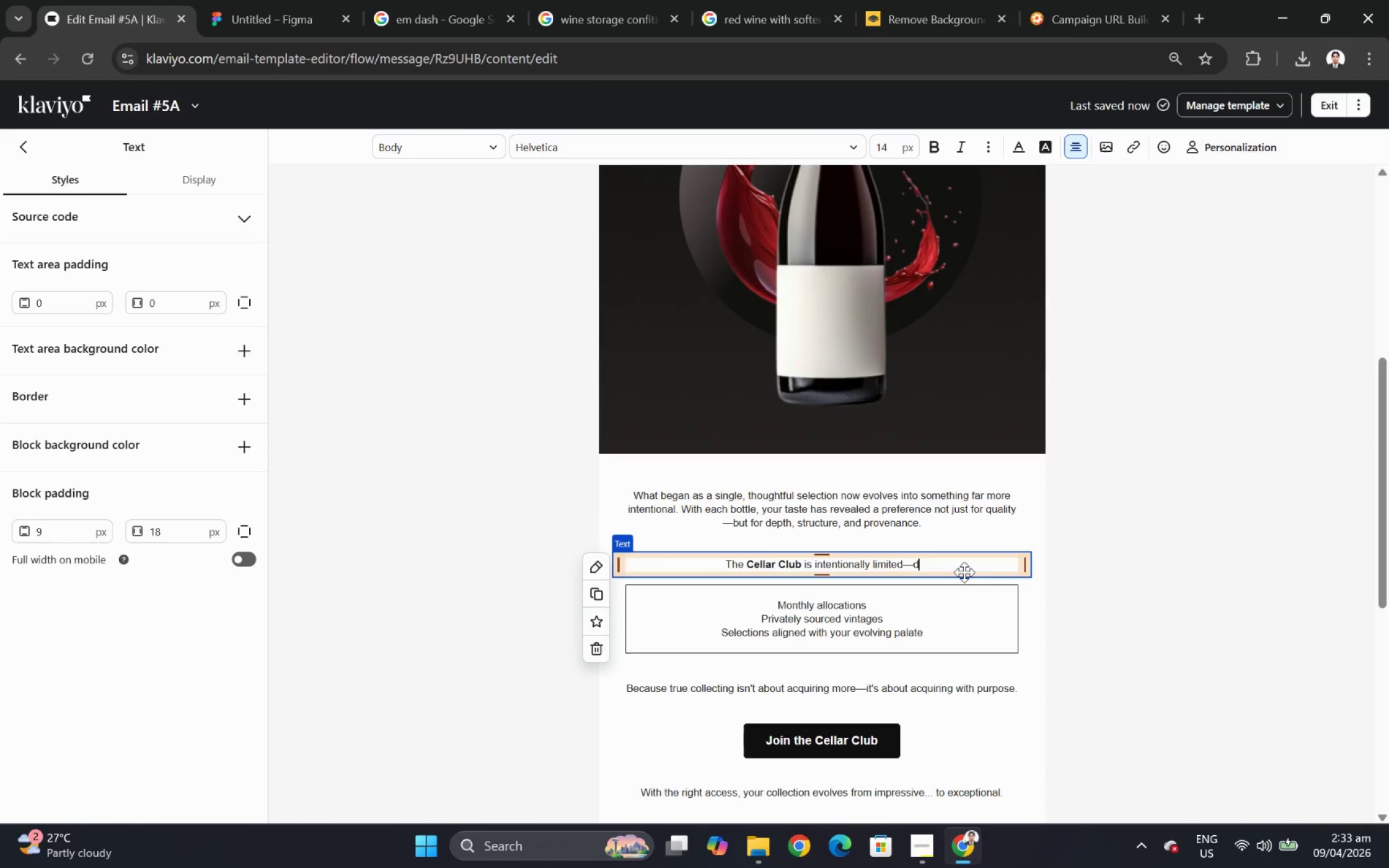 
type(designed for those who seek more than access, but alignment,)
key(Backspace)
type(. A shared understanding of rair)
key(Backspace)
key(Backspace)
type(rity, timing, and discretion.)
 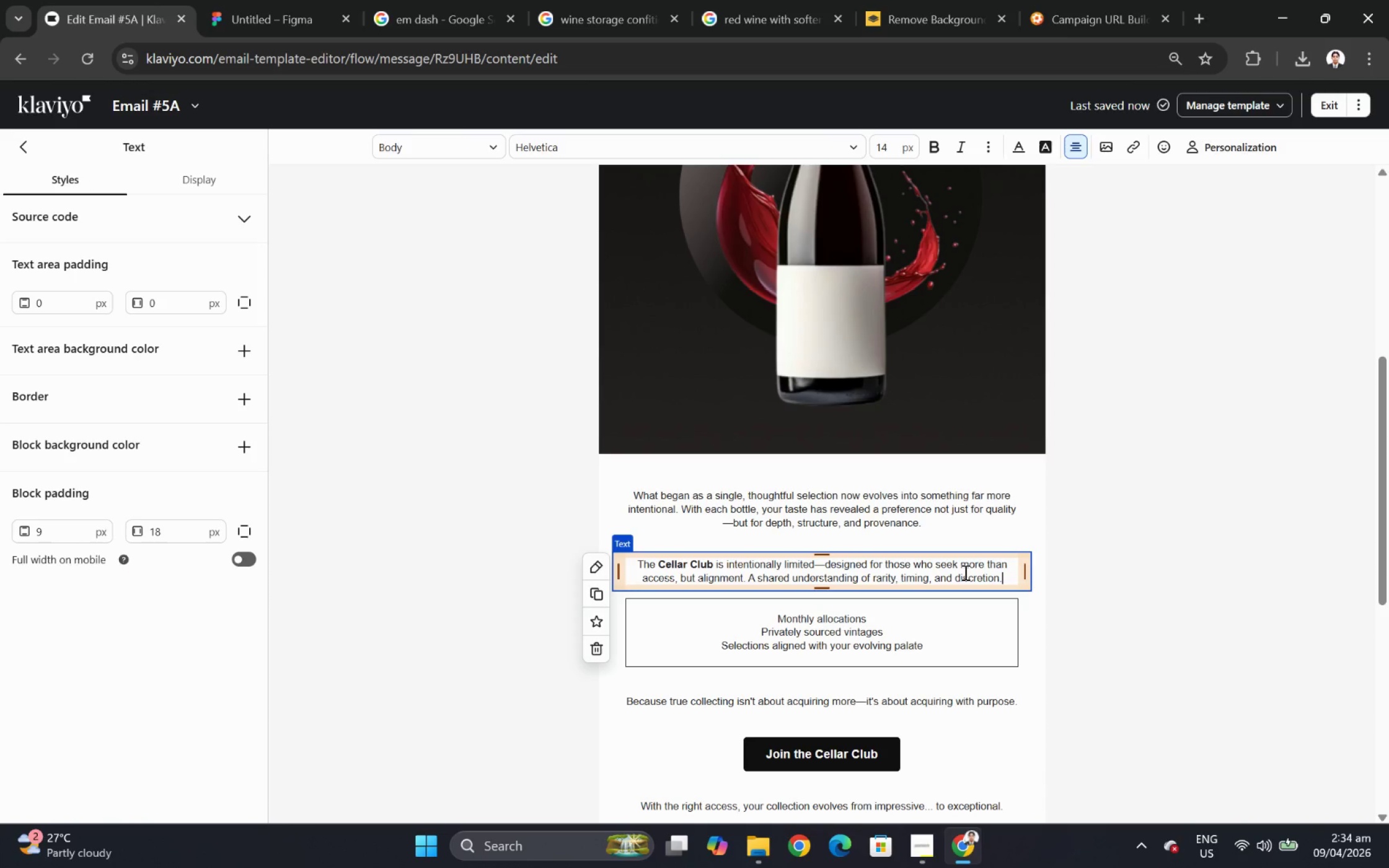 
wait(7.22)
 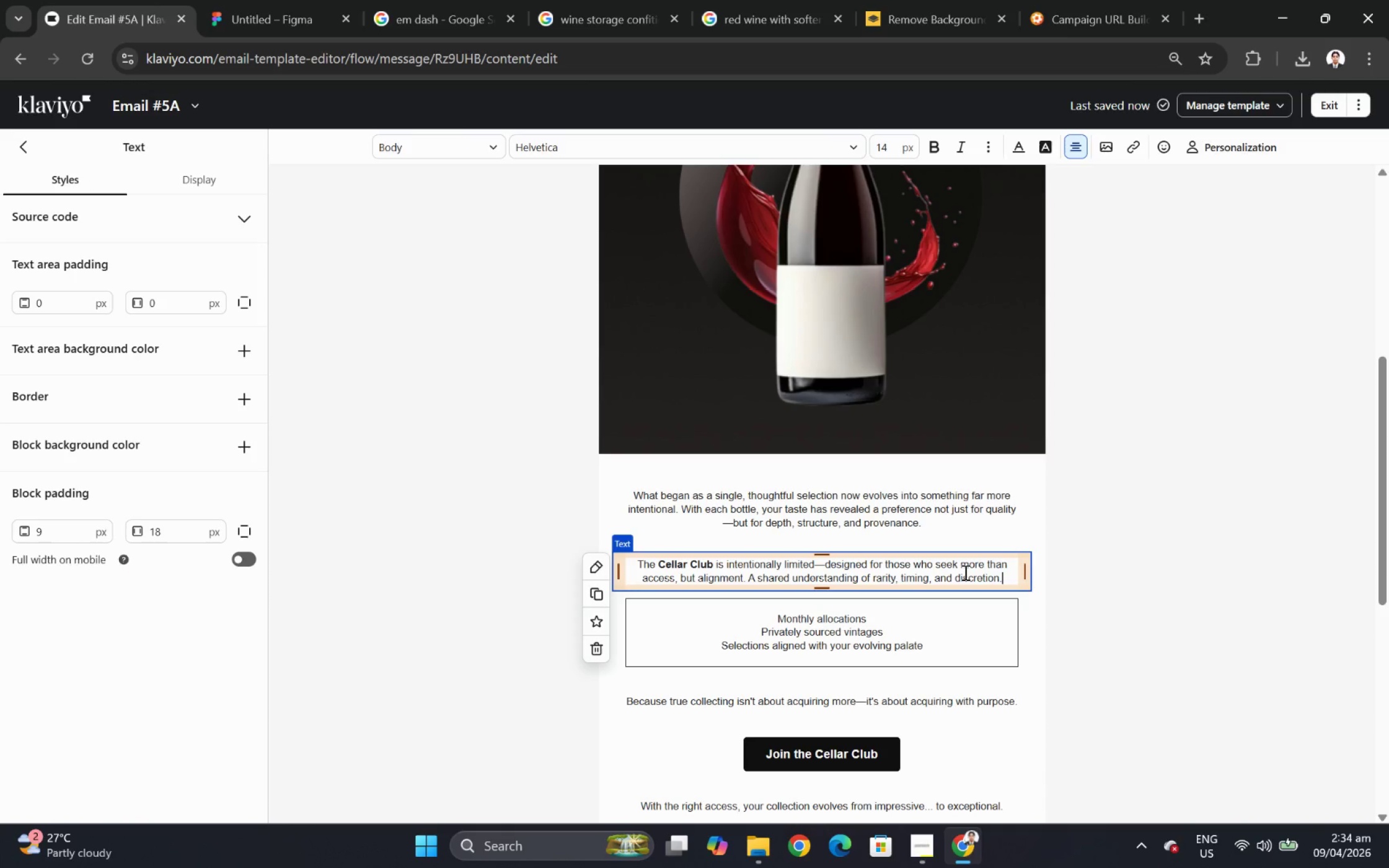 
left_click([1144, 535])
 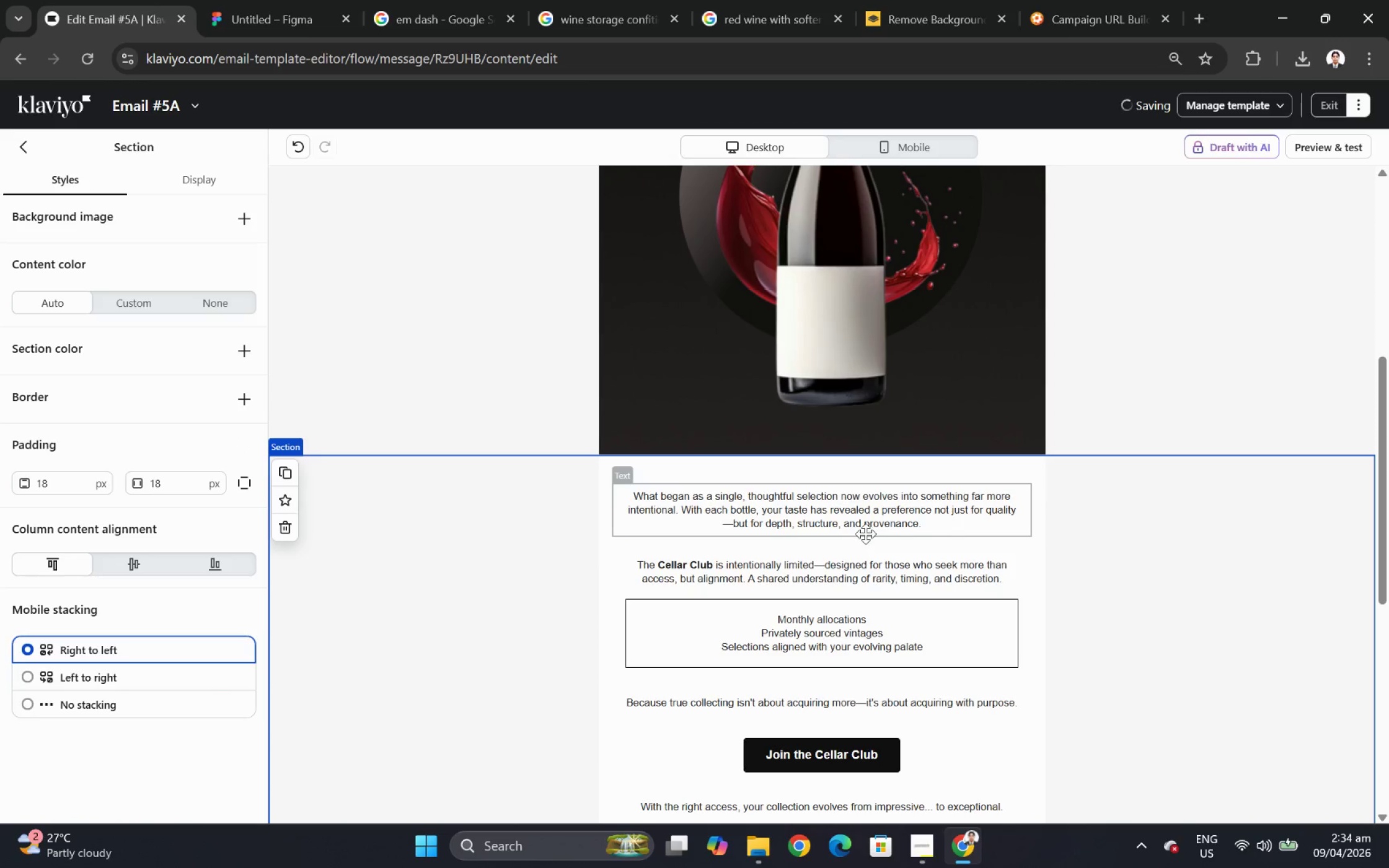 
left_click([875, 519])
 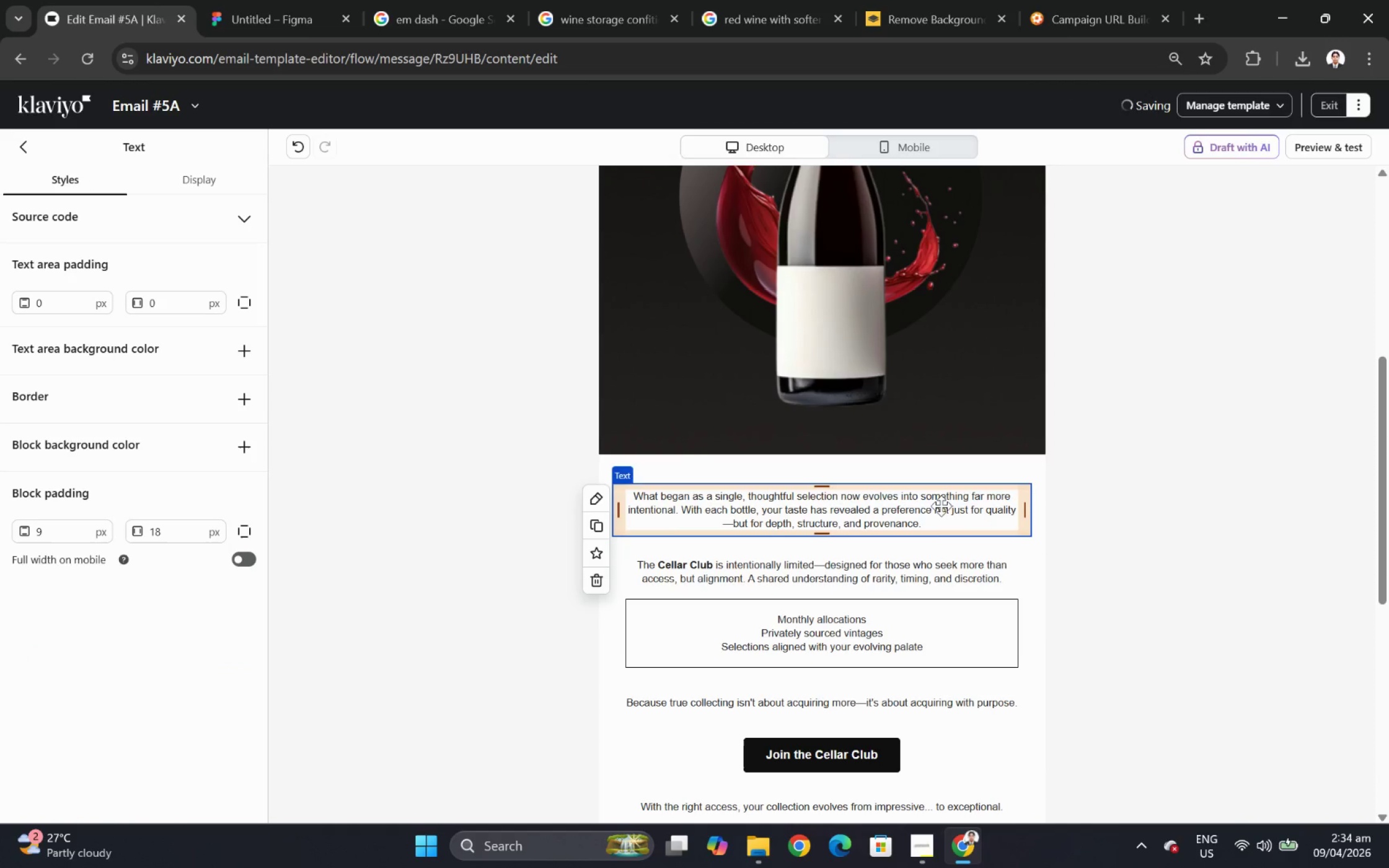 
left_click_drag(start_coordinate=[955, 509], to_coordinate=[951, 616])
 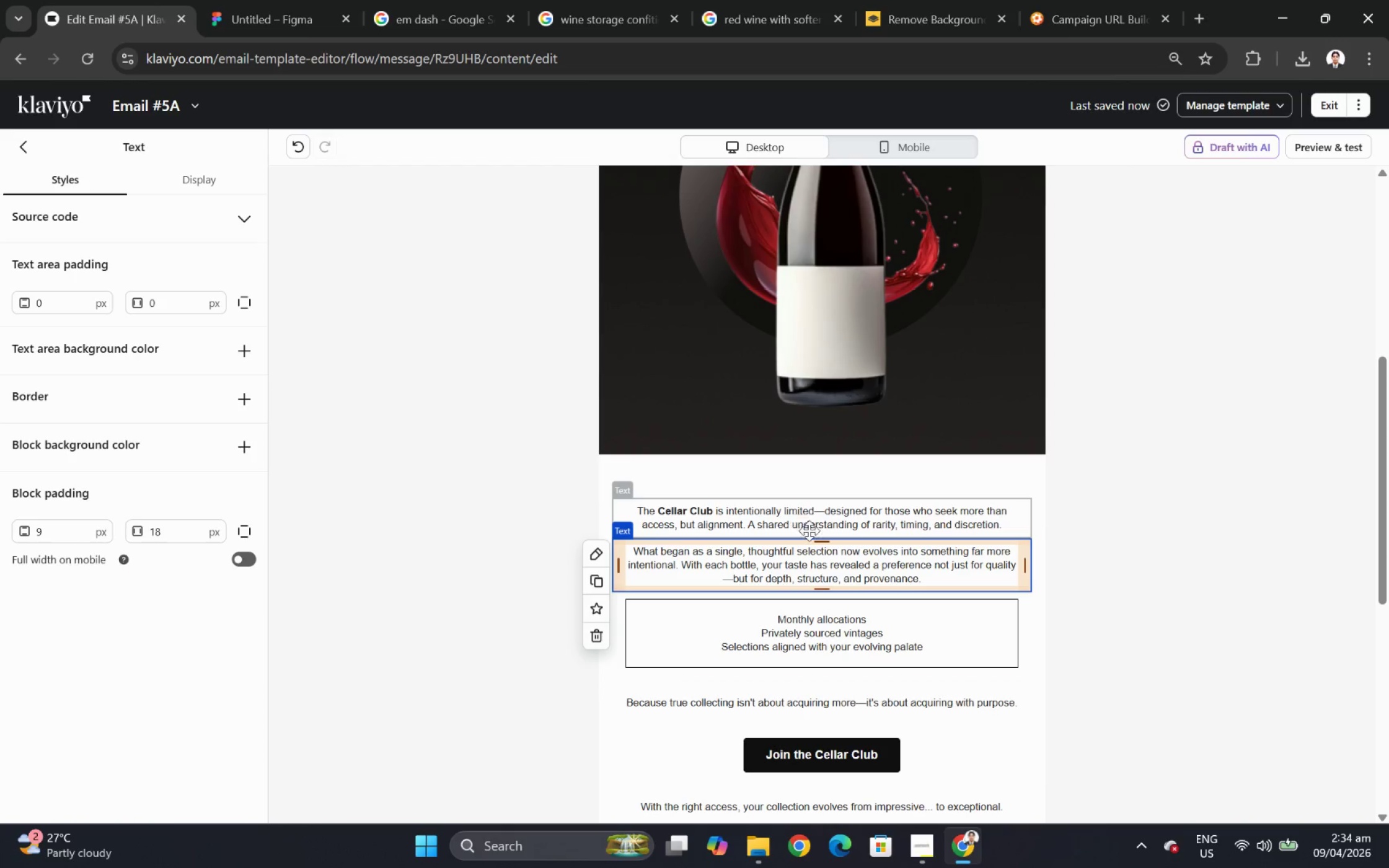 
left_click_drag(start_coordinate=[815, 487], to_coordinate=[819, 553])
 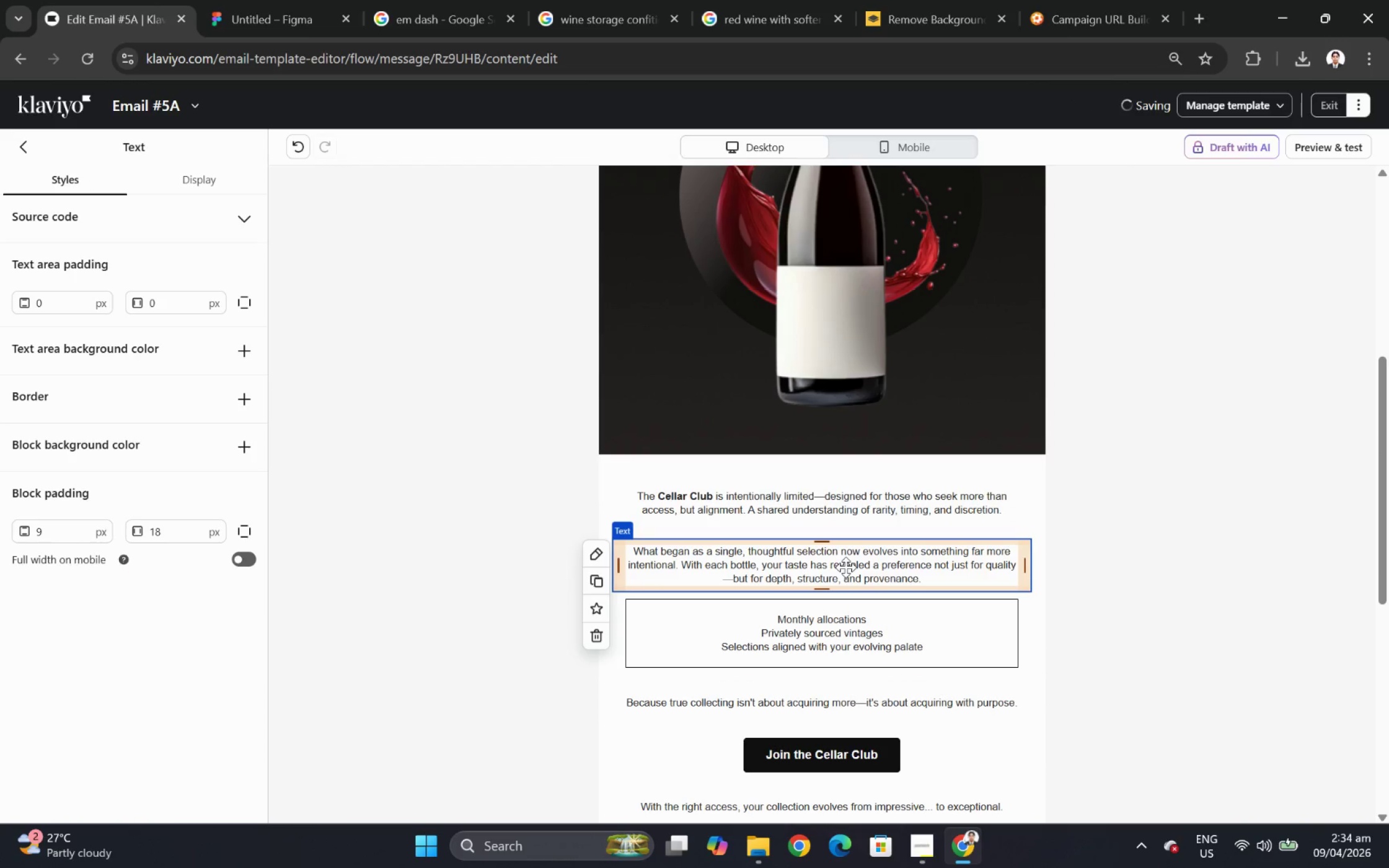 
double_click([845, 567])
 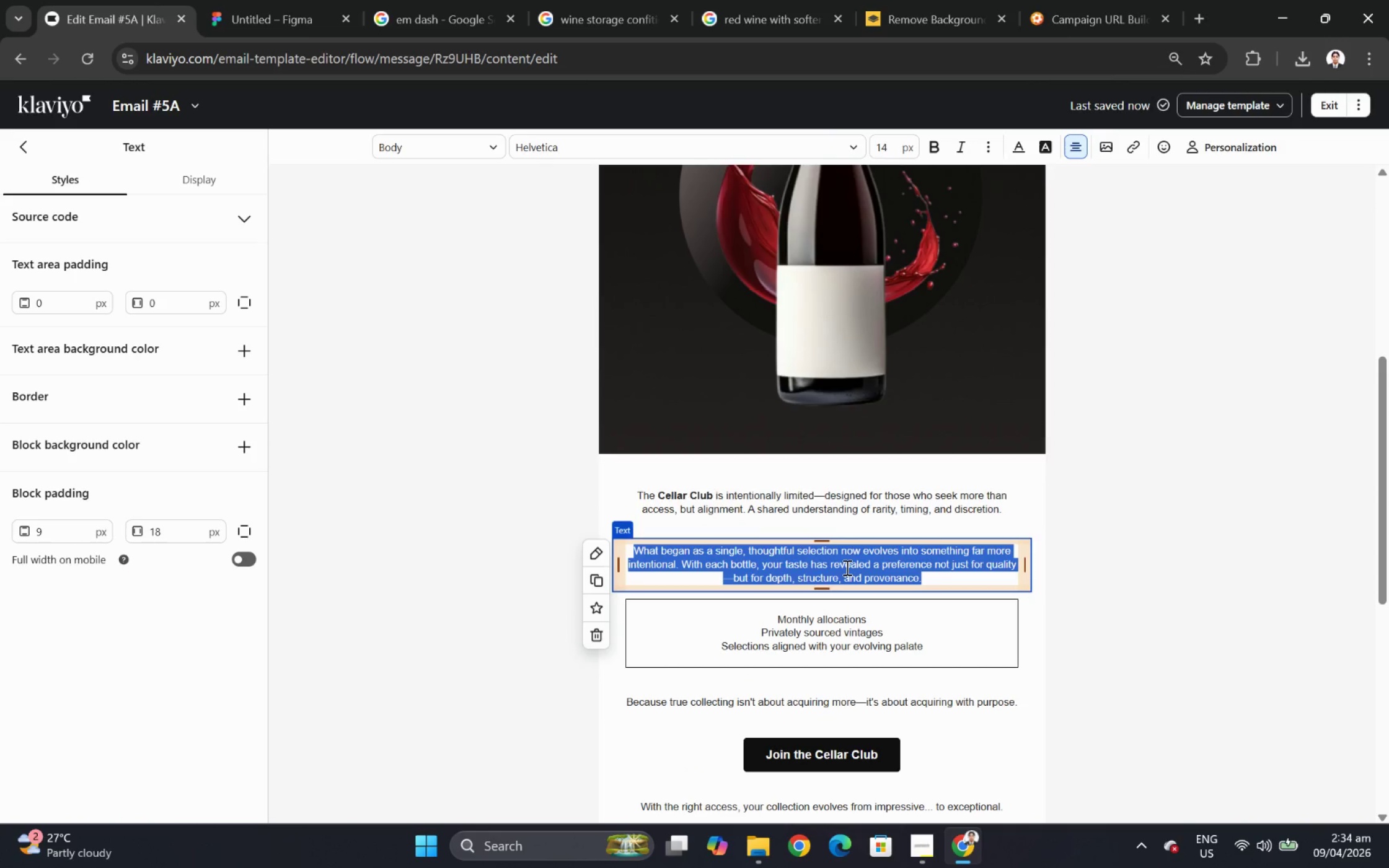 
type(While others wait for releases, members secure allocations before they're ever announced)
 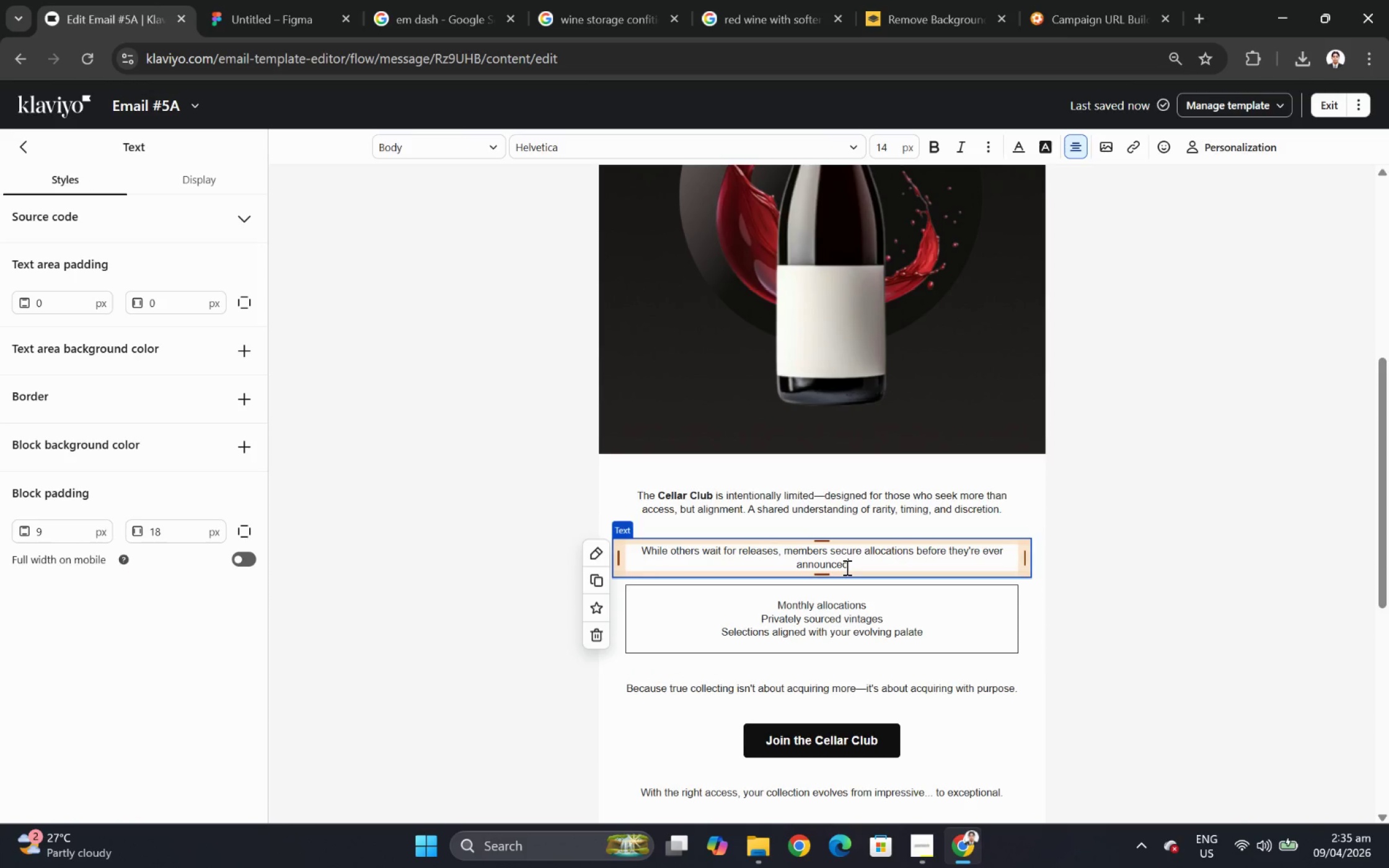 
wait(5.7)
 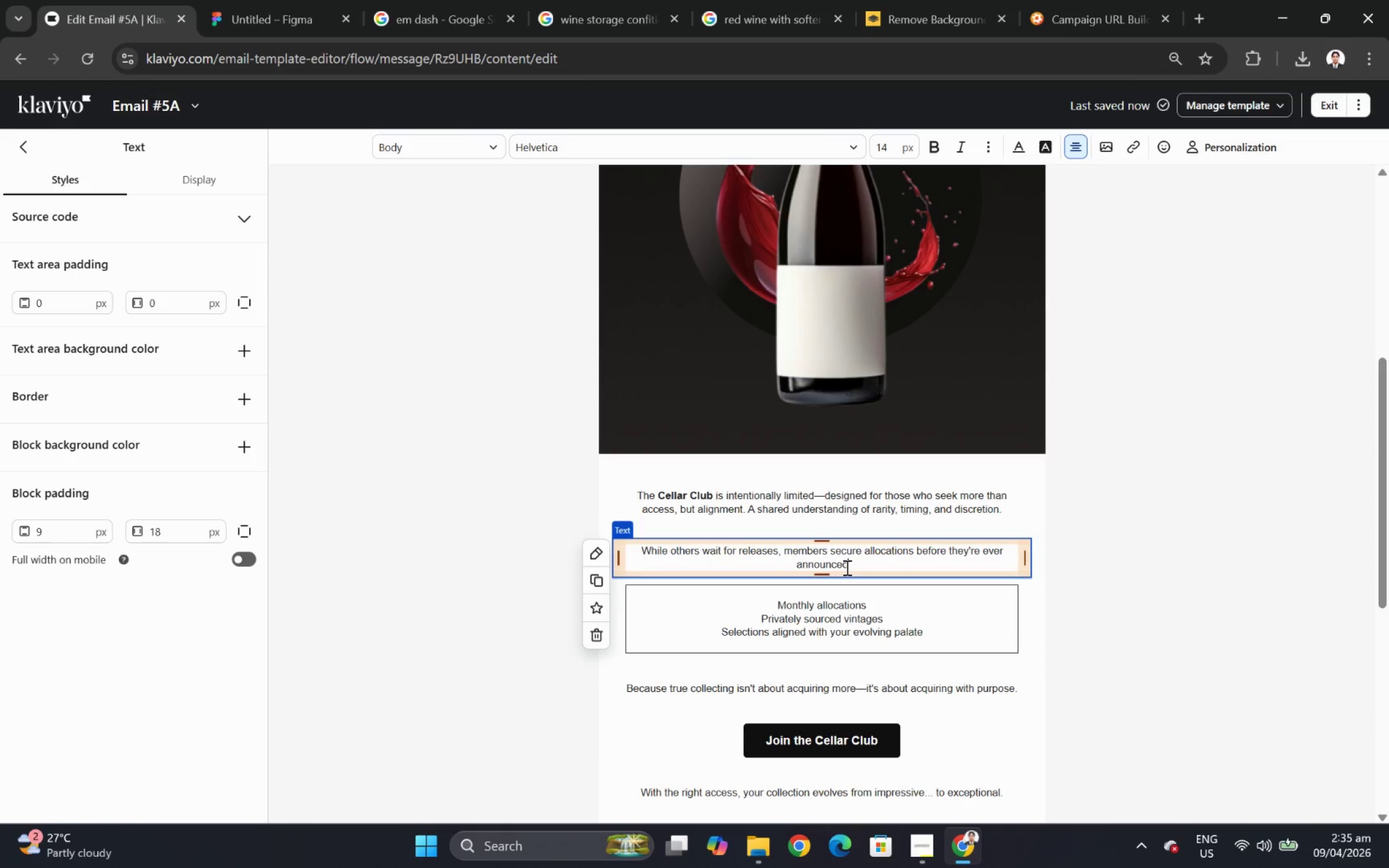 
key(Period)
 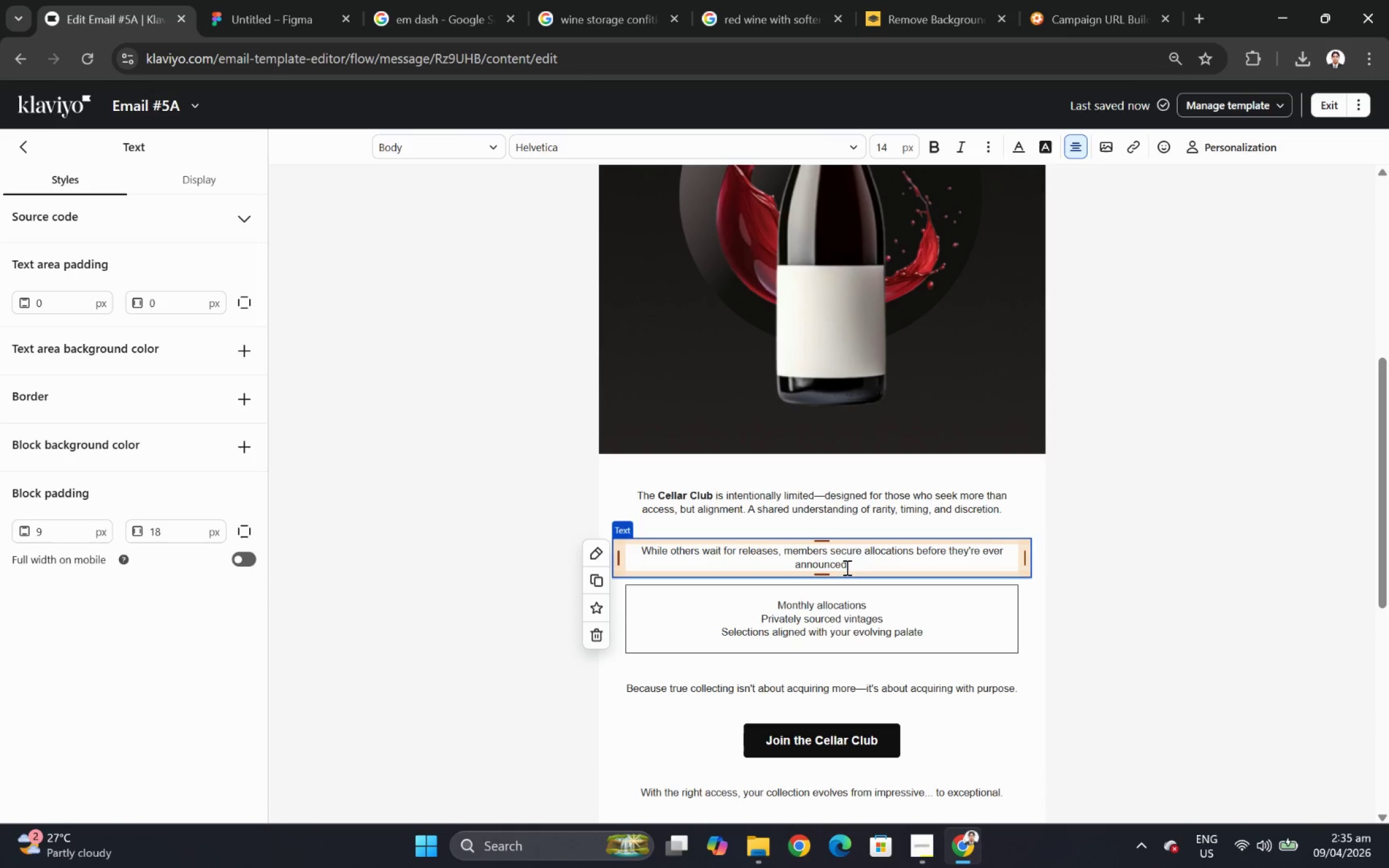 
wait(16.0)
 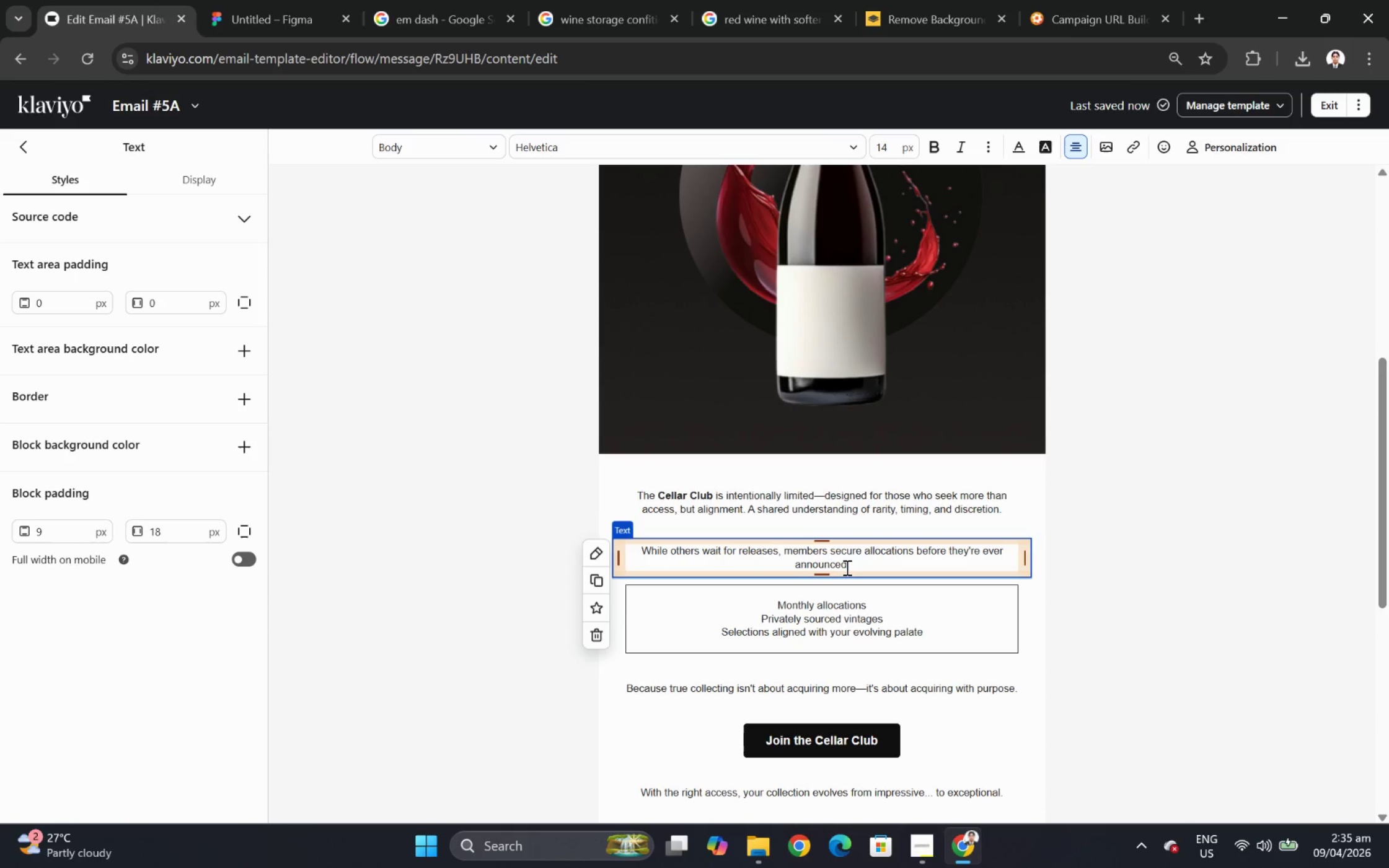 
hold_key(key=ShiftLeft, duration=0.84)
 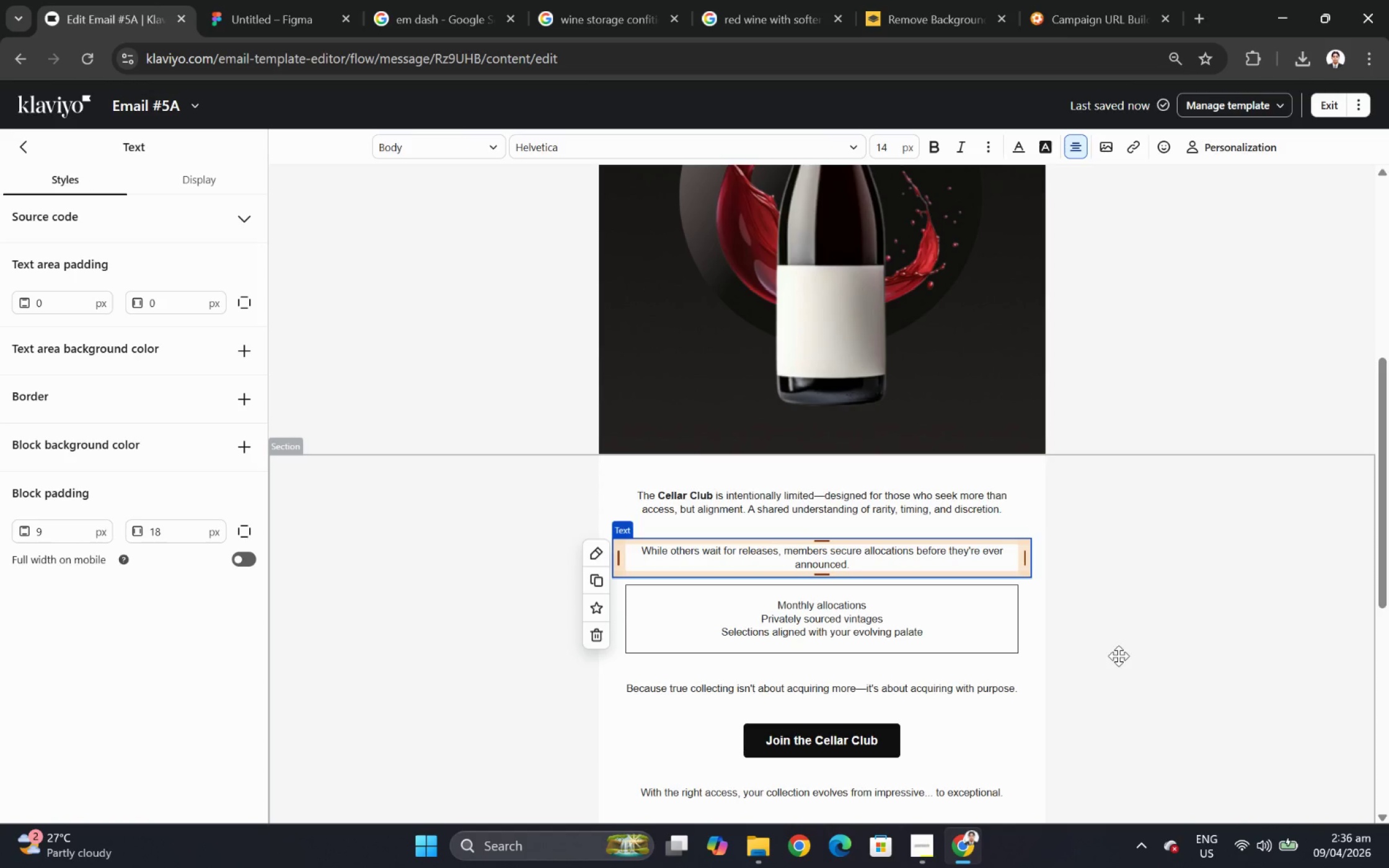 
wait(68.53)
 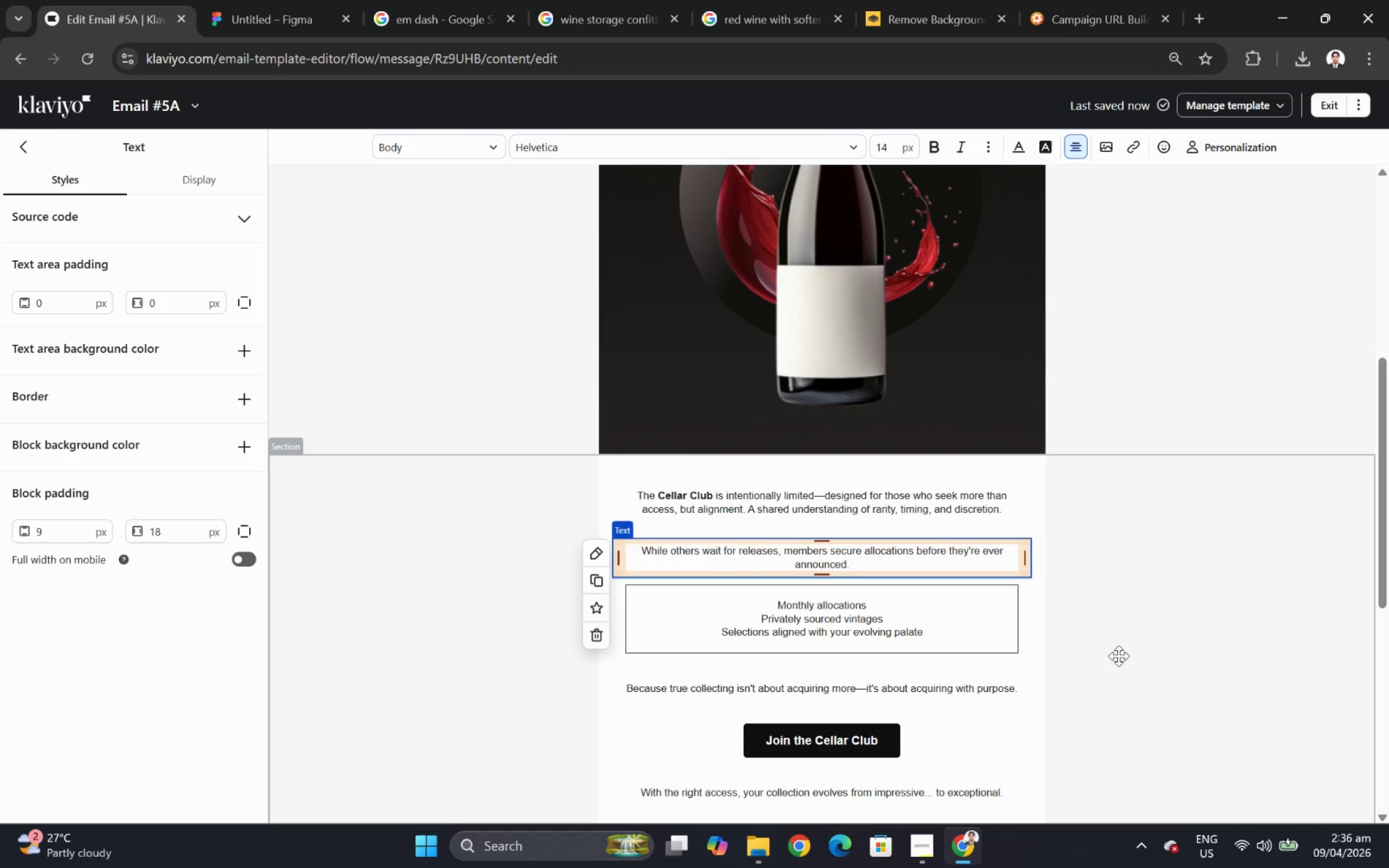 
left_click([994, 615])
 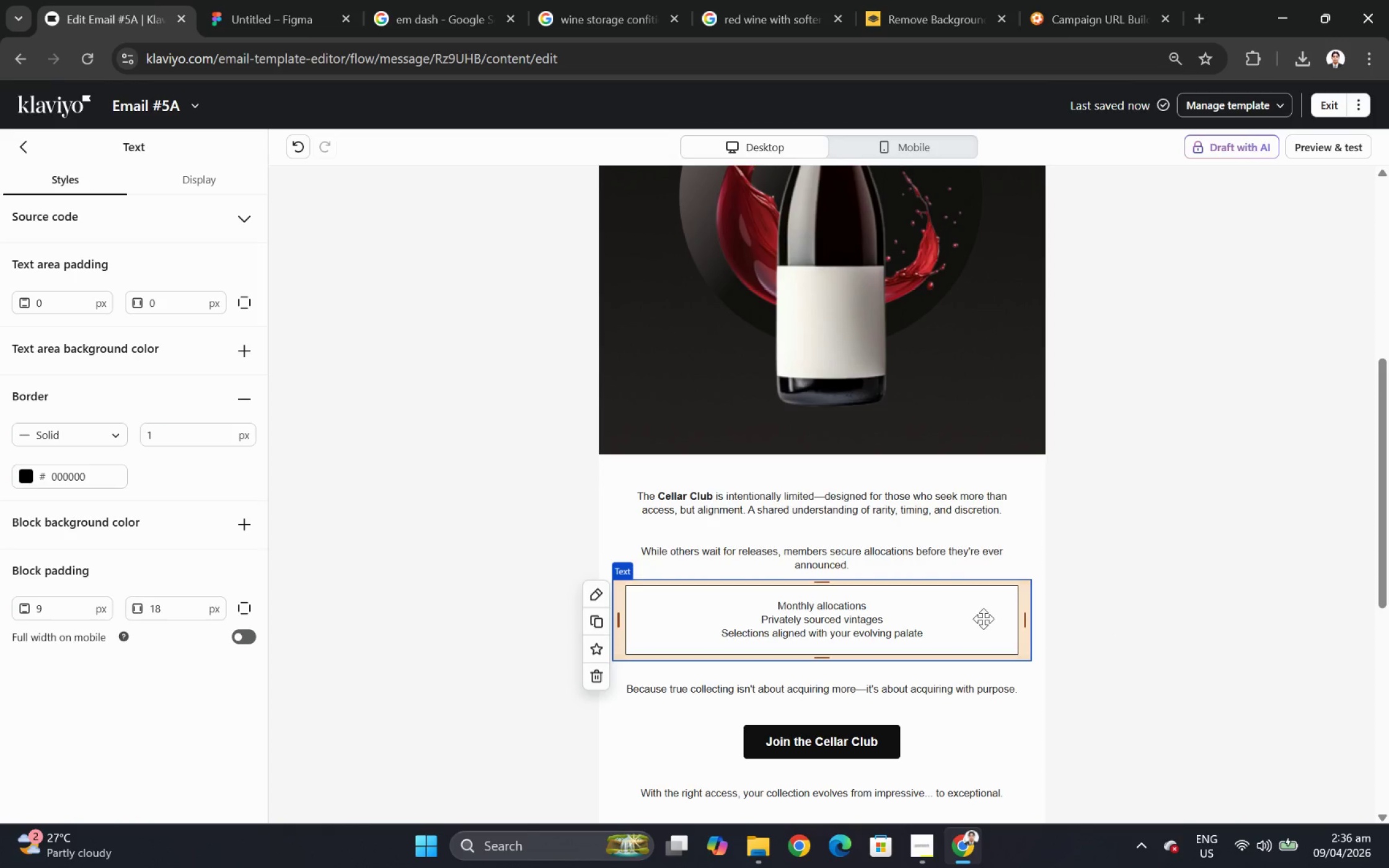 
scroll: coordinate [1002, 599], scroll_direction: up, amount: 4.0
 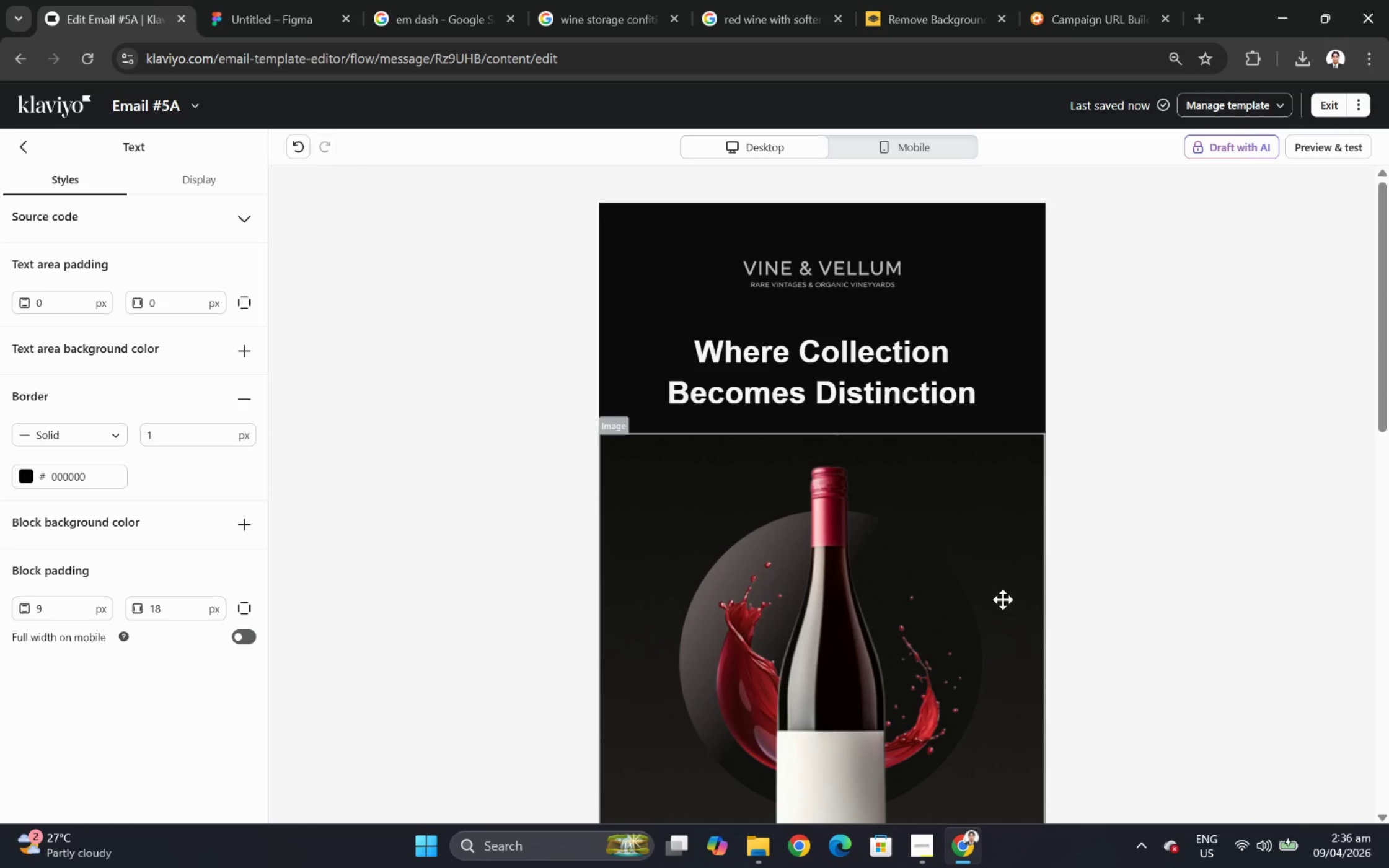 
scroll: coordinate [1001, 600], scroll_direction: down, amount: 6.0
 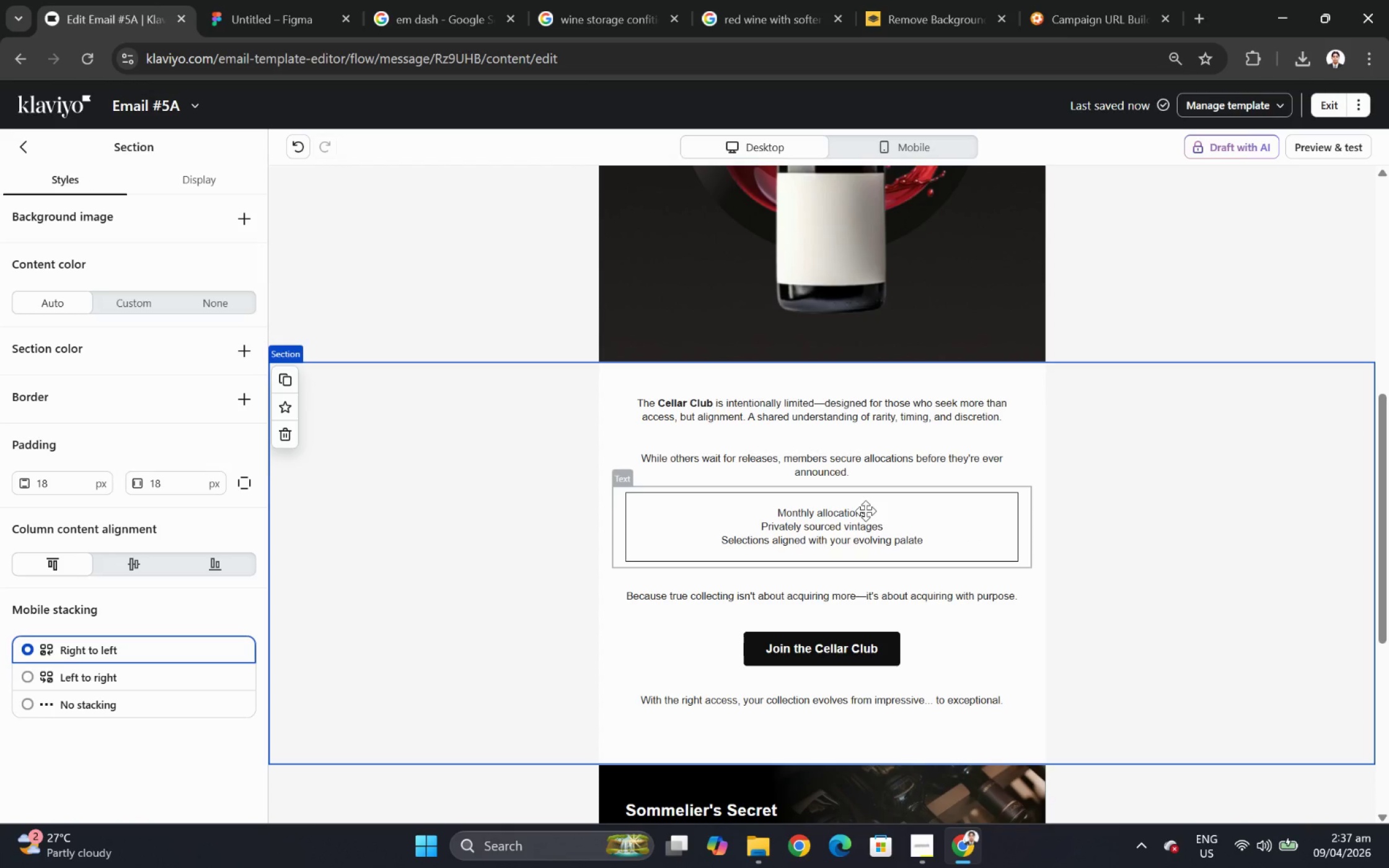 
wait(27.91)
 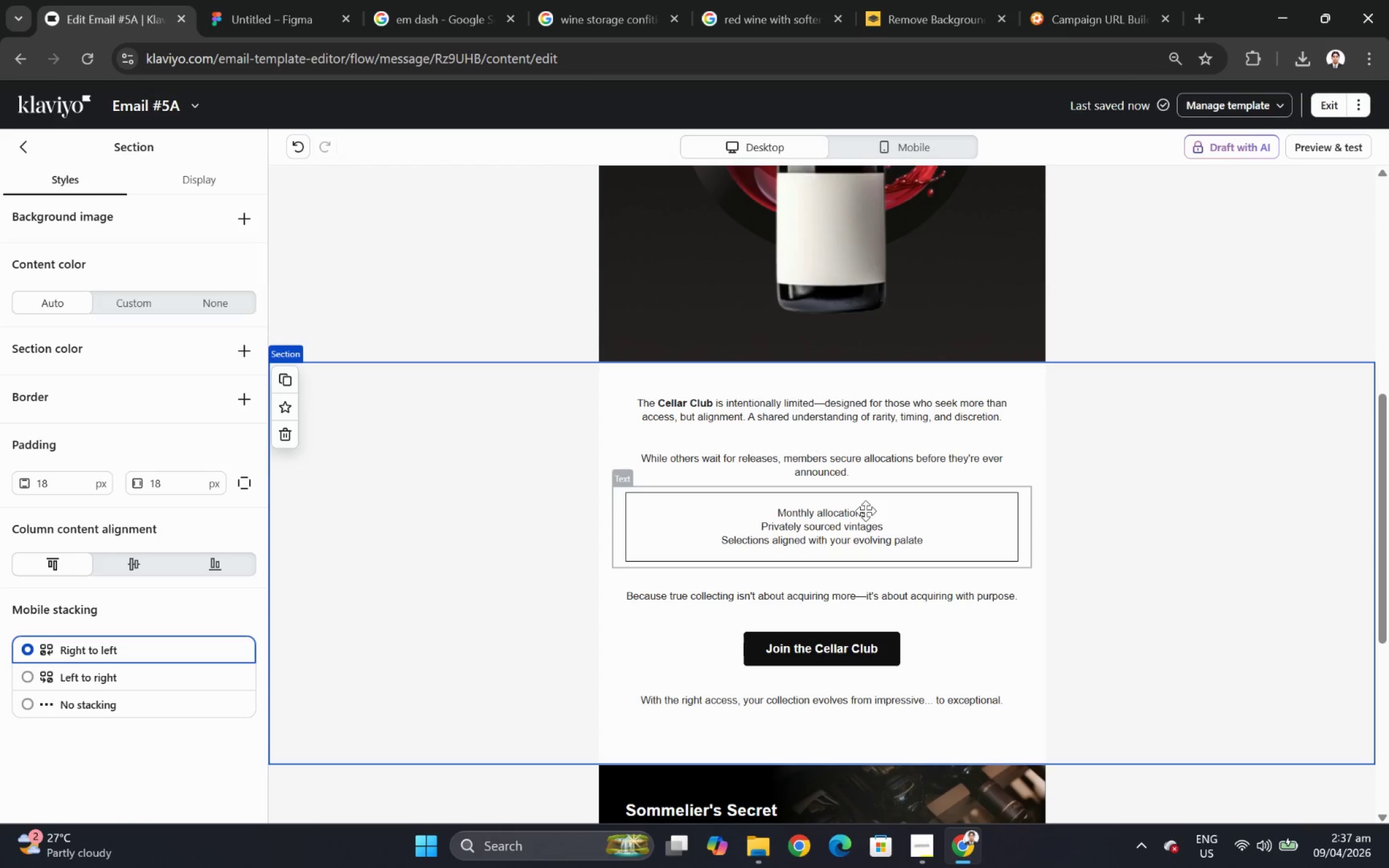 
double_click([876, 464])
 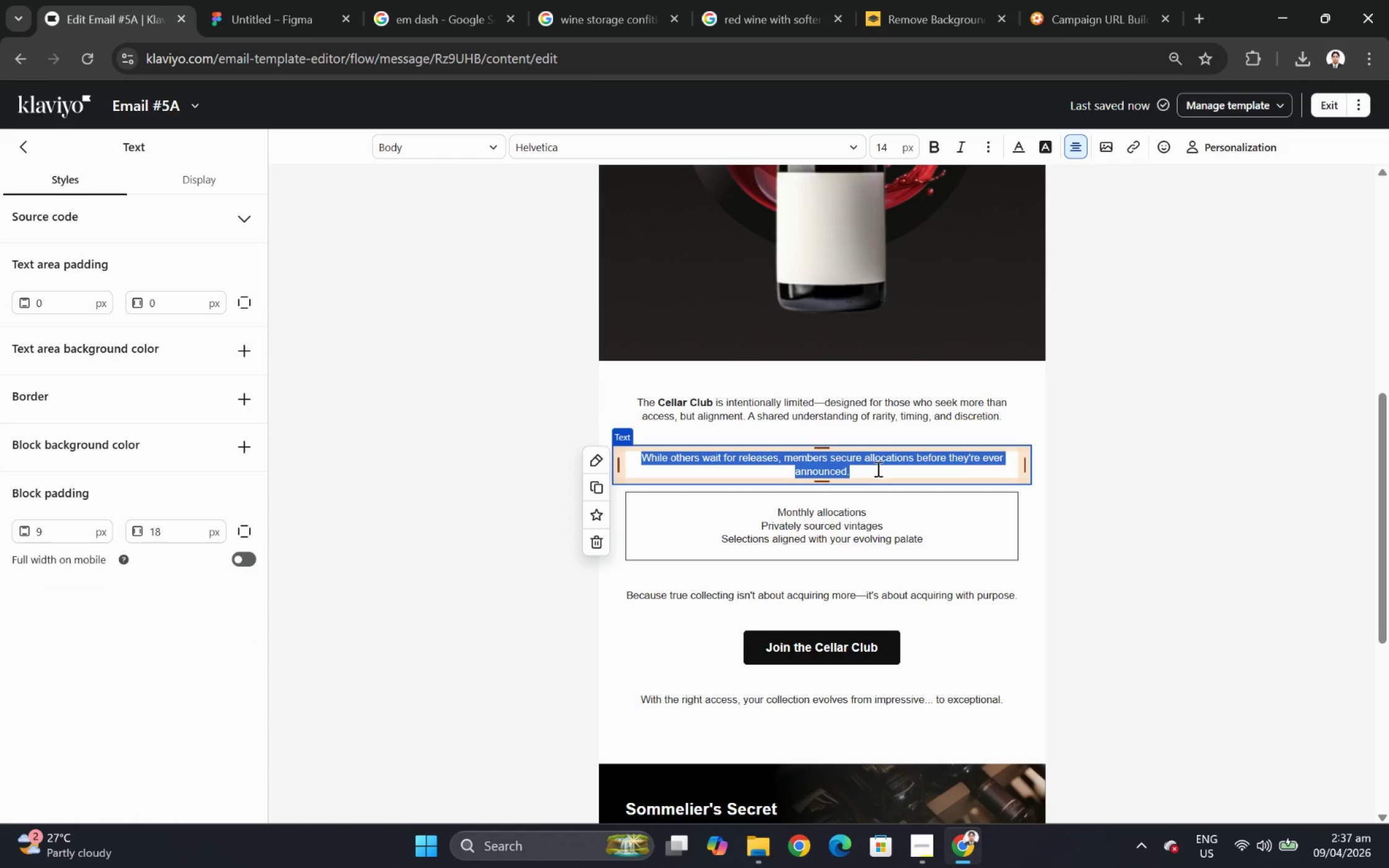 
left_click([876, 468])
 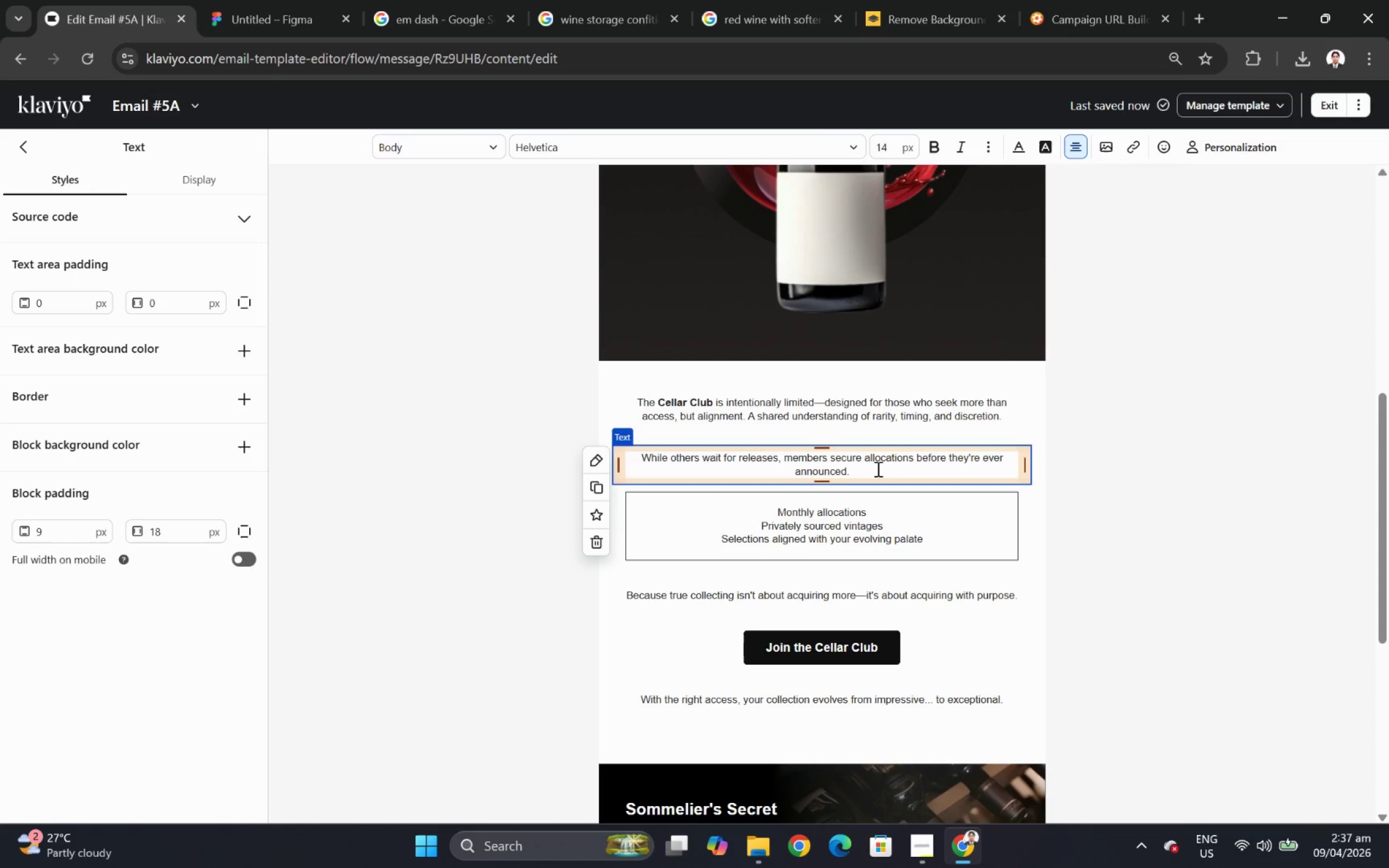 
type( While o)
 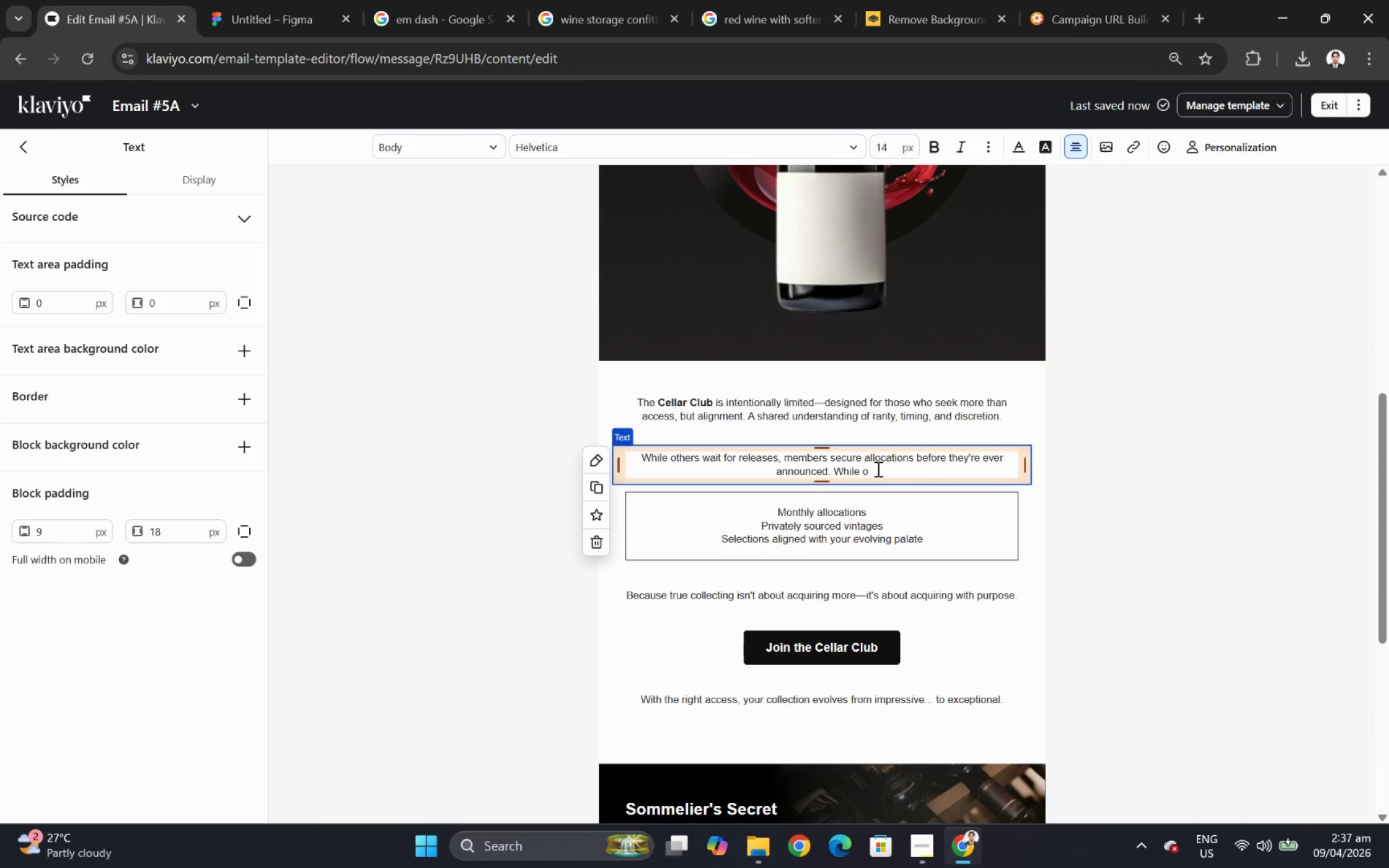 
wait(5.33)
 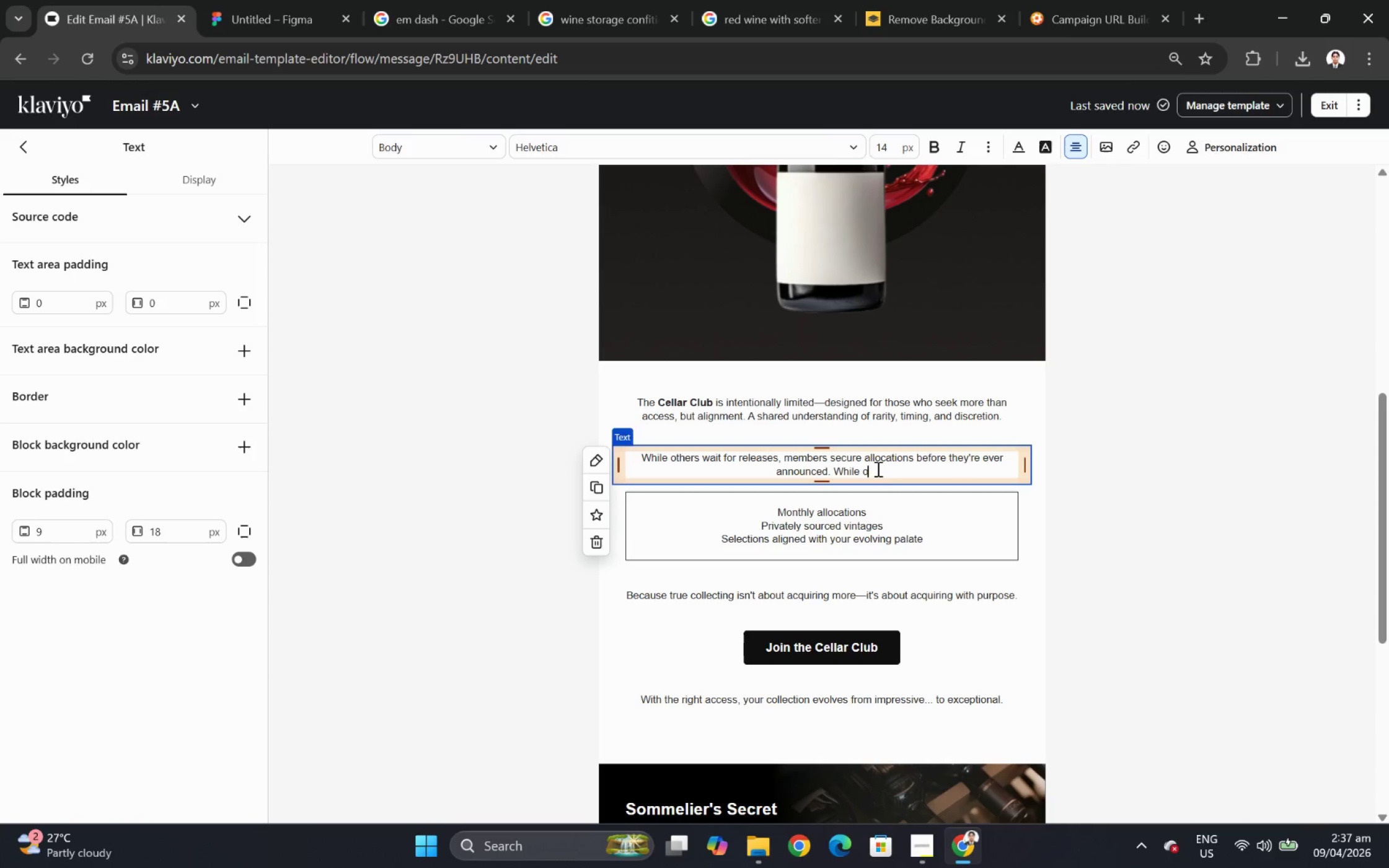 
type(thers browse, members are selected.)
 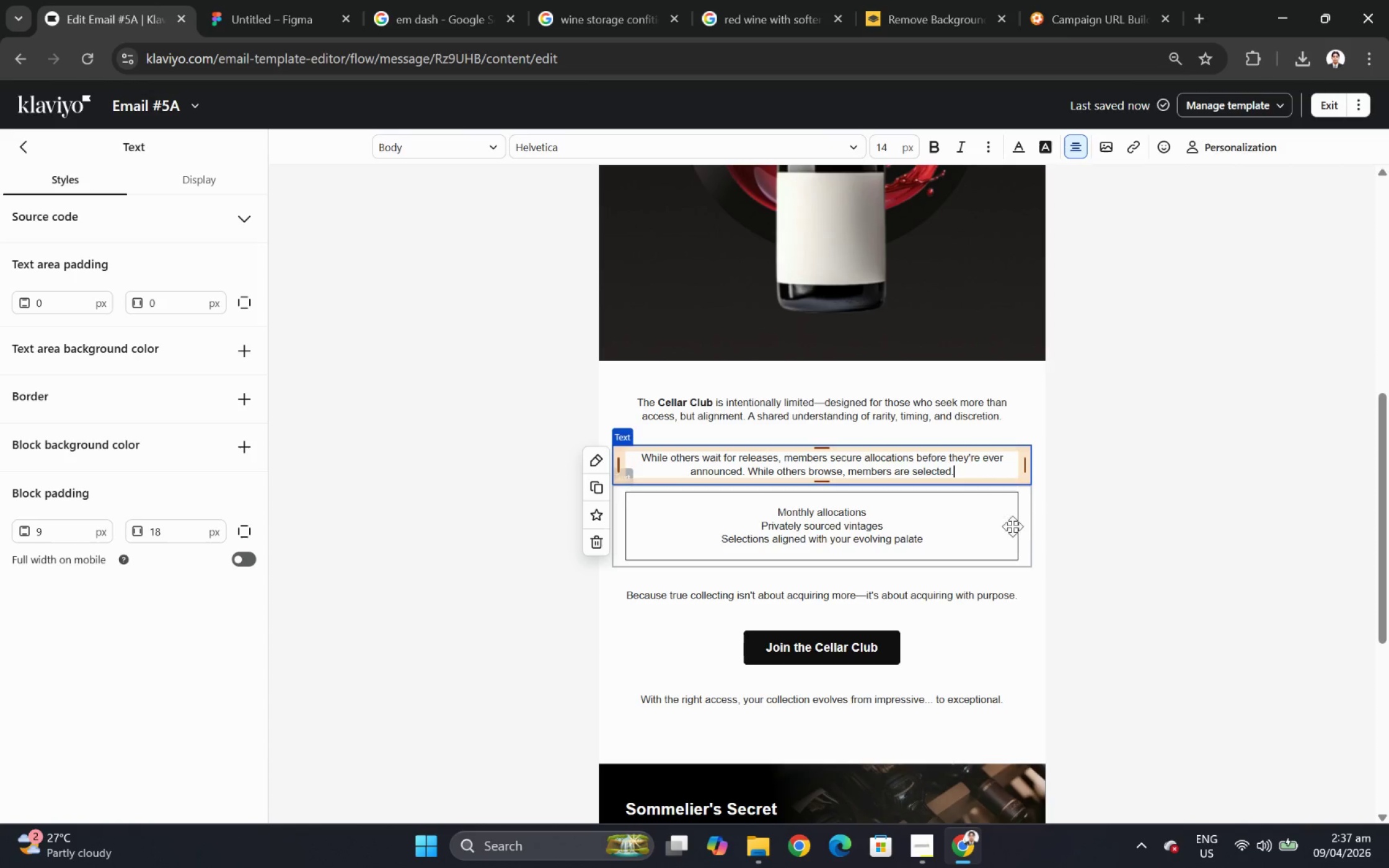 
left_click([1101, 545])
 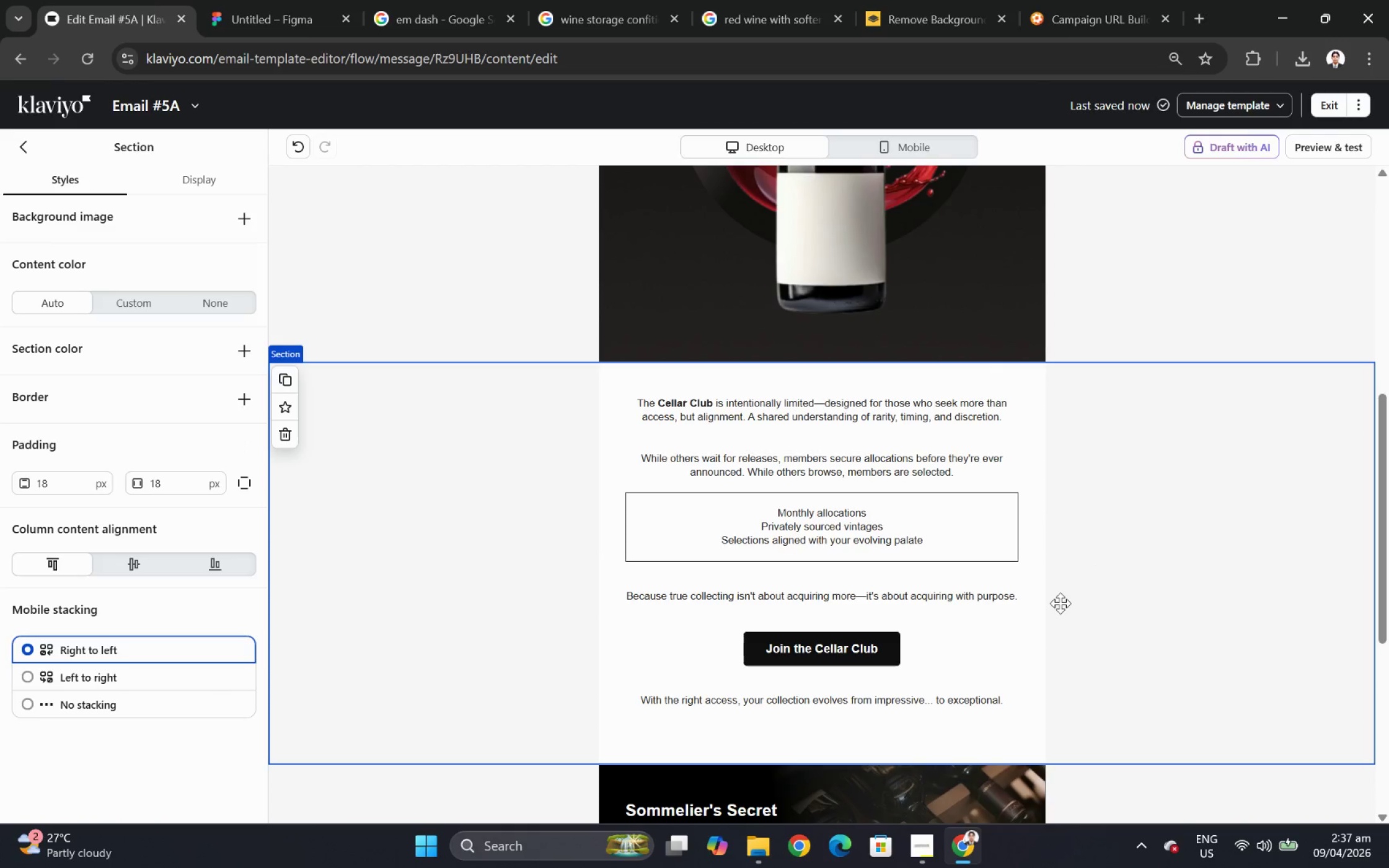 
wait(7.67)
 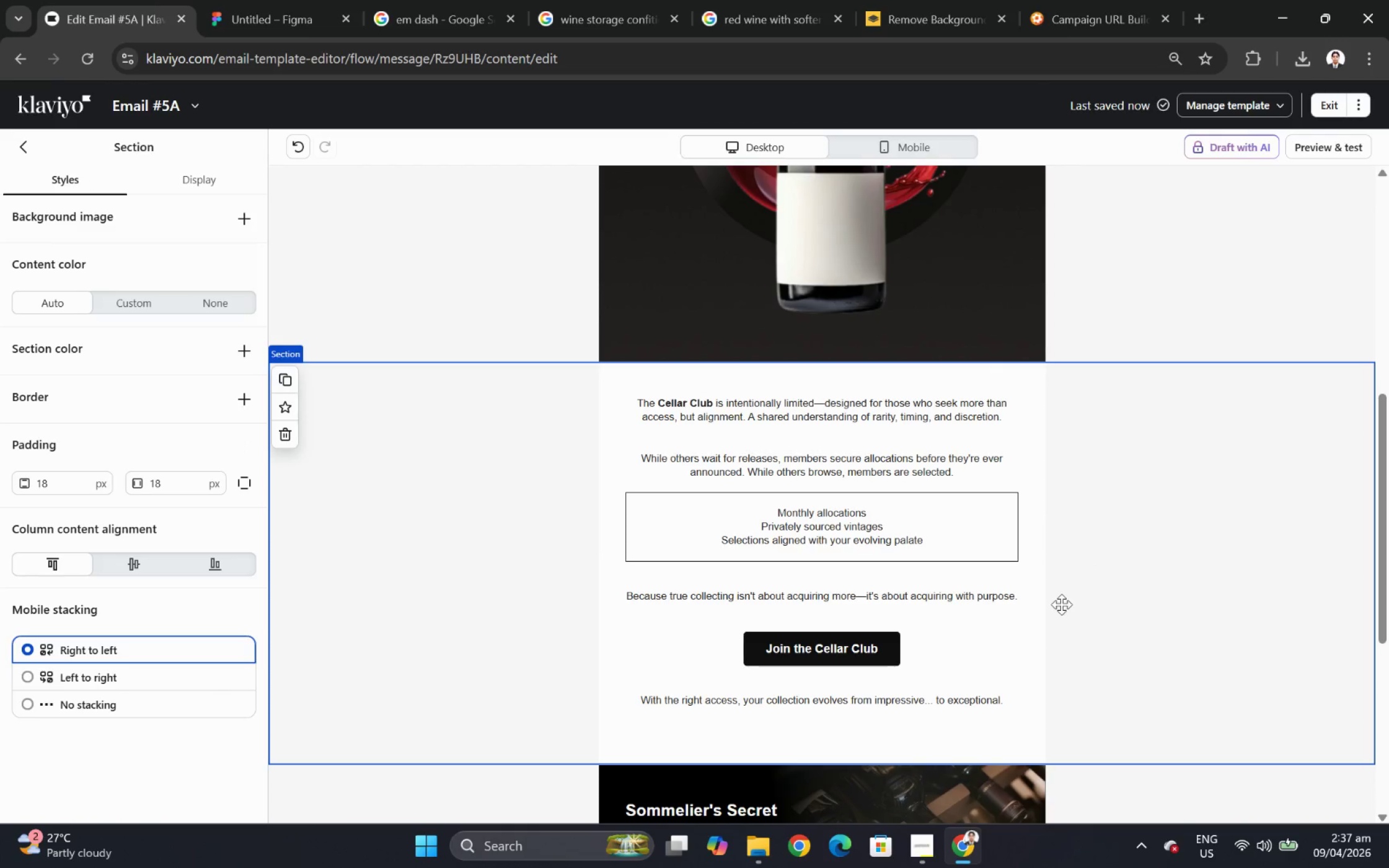 
double_click([913, 537])
 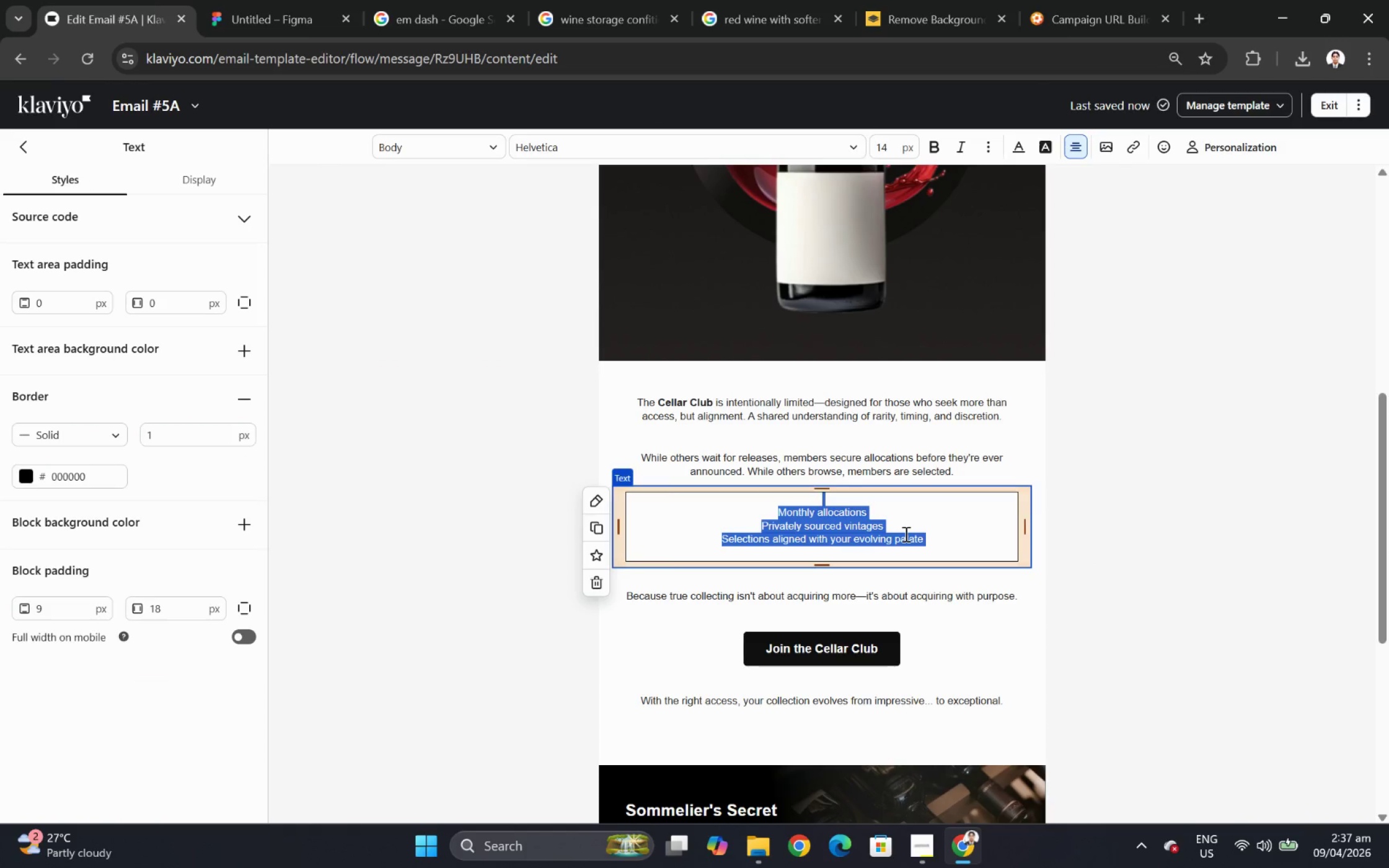 
left_click([904, 533])
 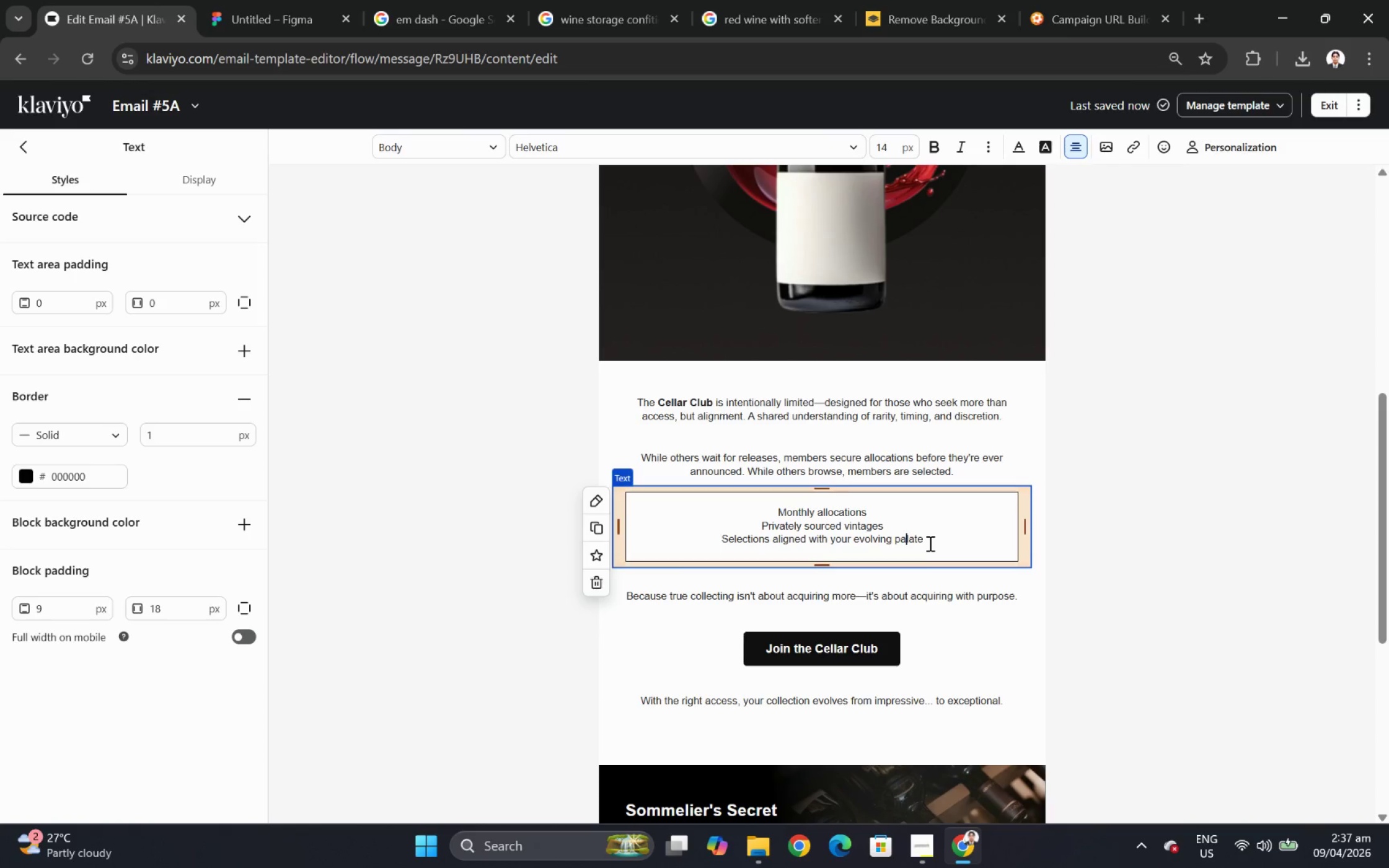 
left_click_drag(start_coordinate=[928, 543], to_coordinate=[770, 512])
 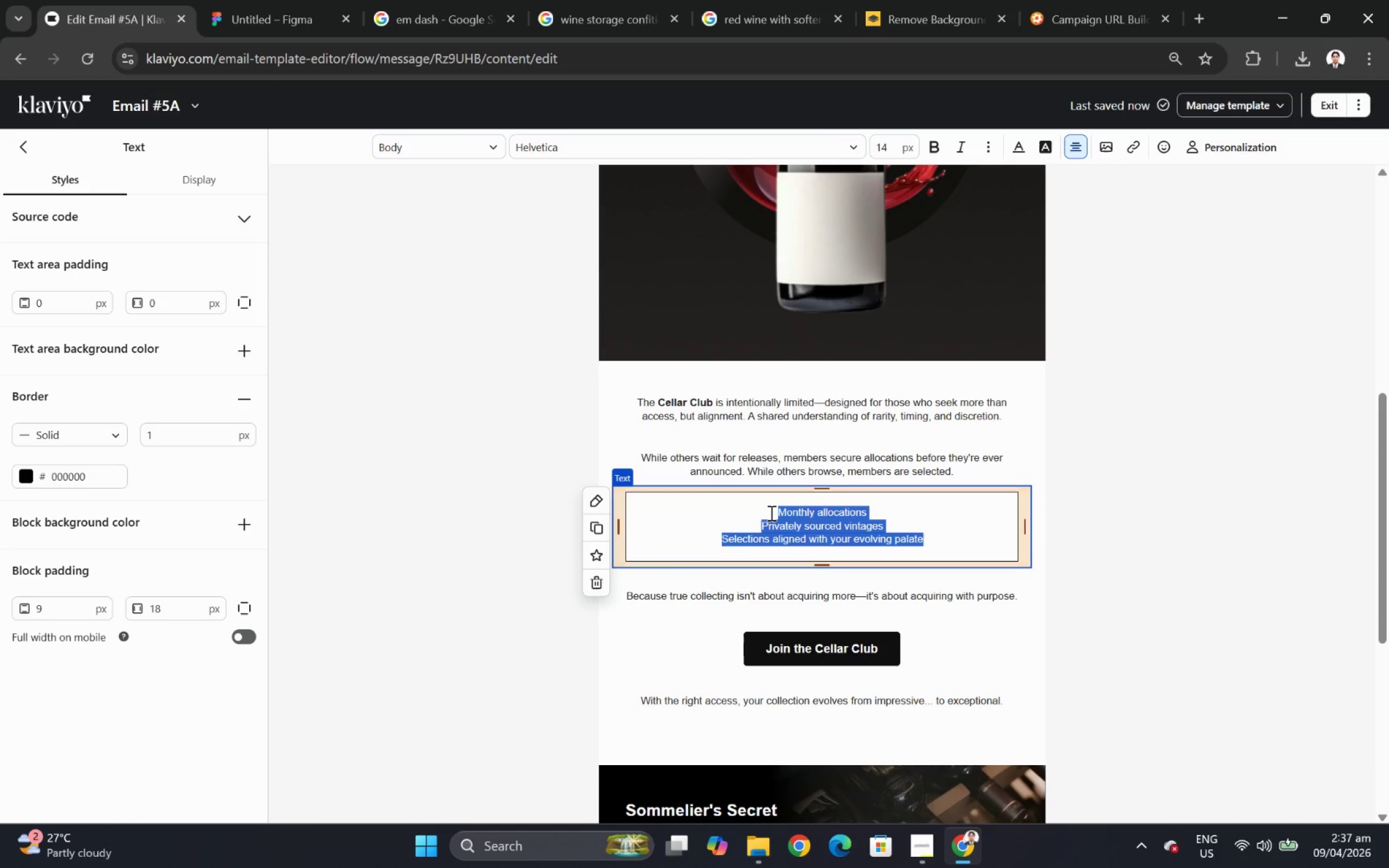 
type(Thji)
key(Backspace)
key(Backspace)
type(is is whee)
 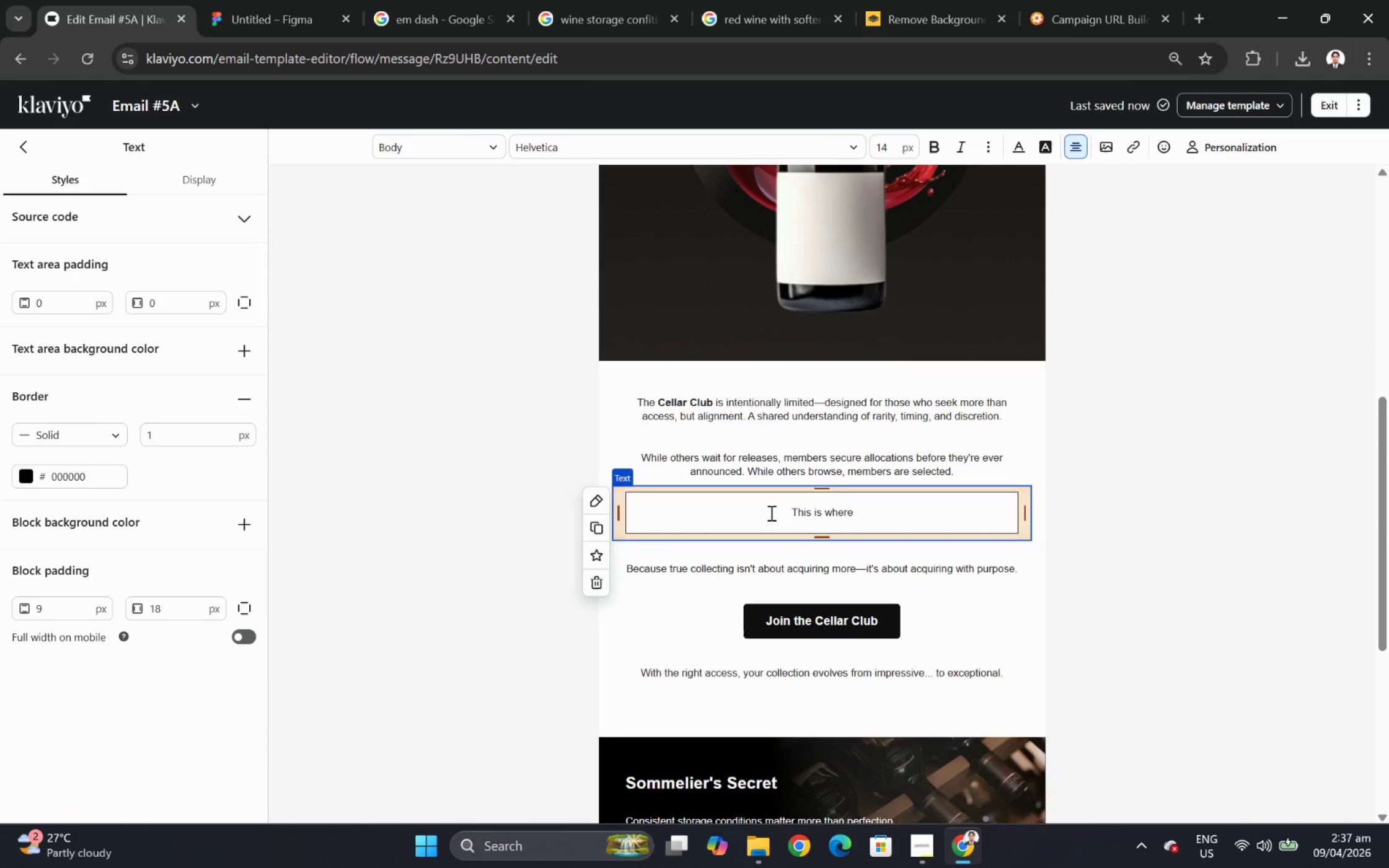 
hold_key(key=R, duration=0.31)
 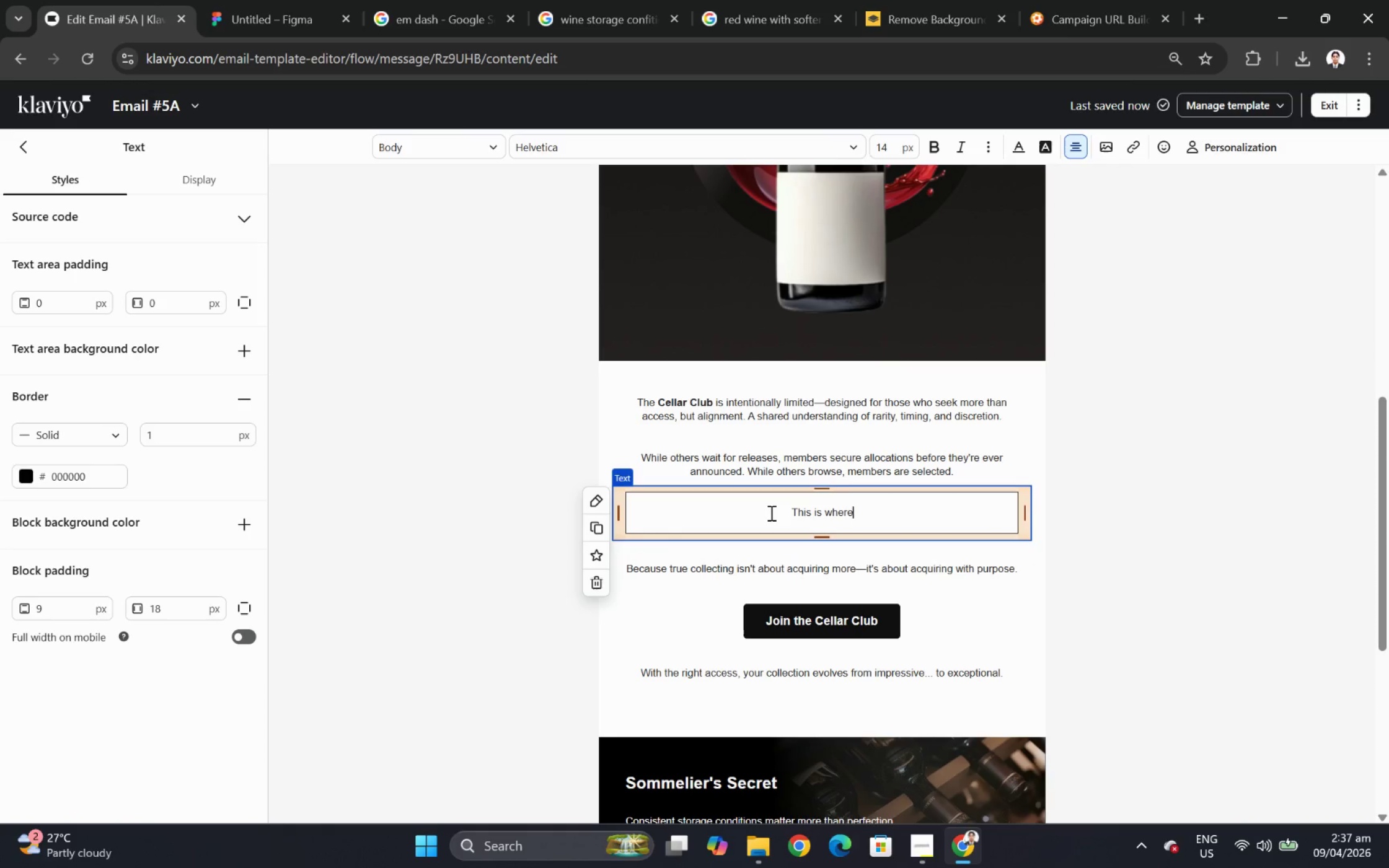 
type( collecting becomes private)
 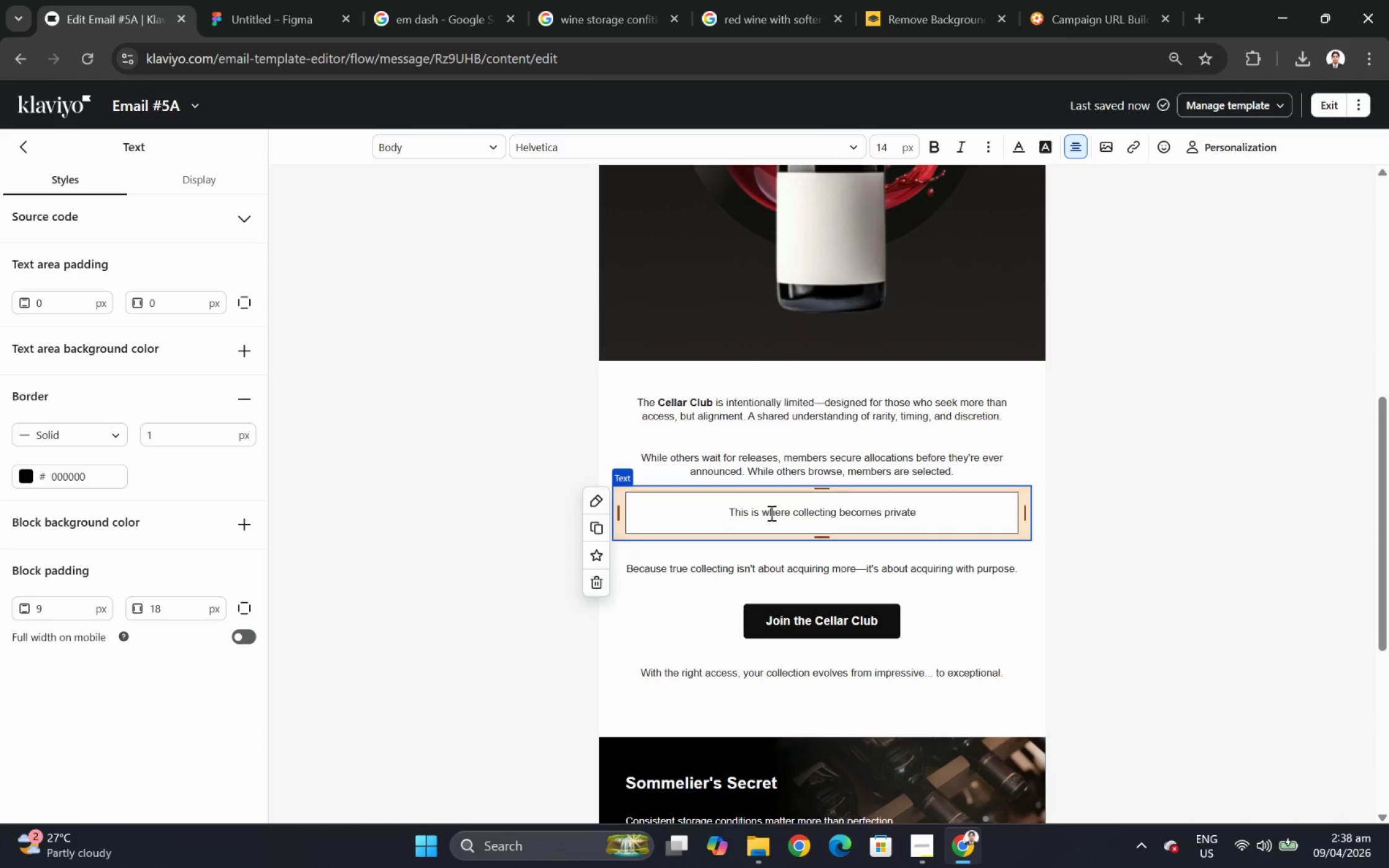 
key(Enter)
 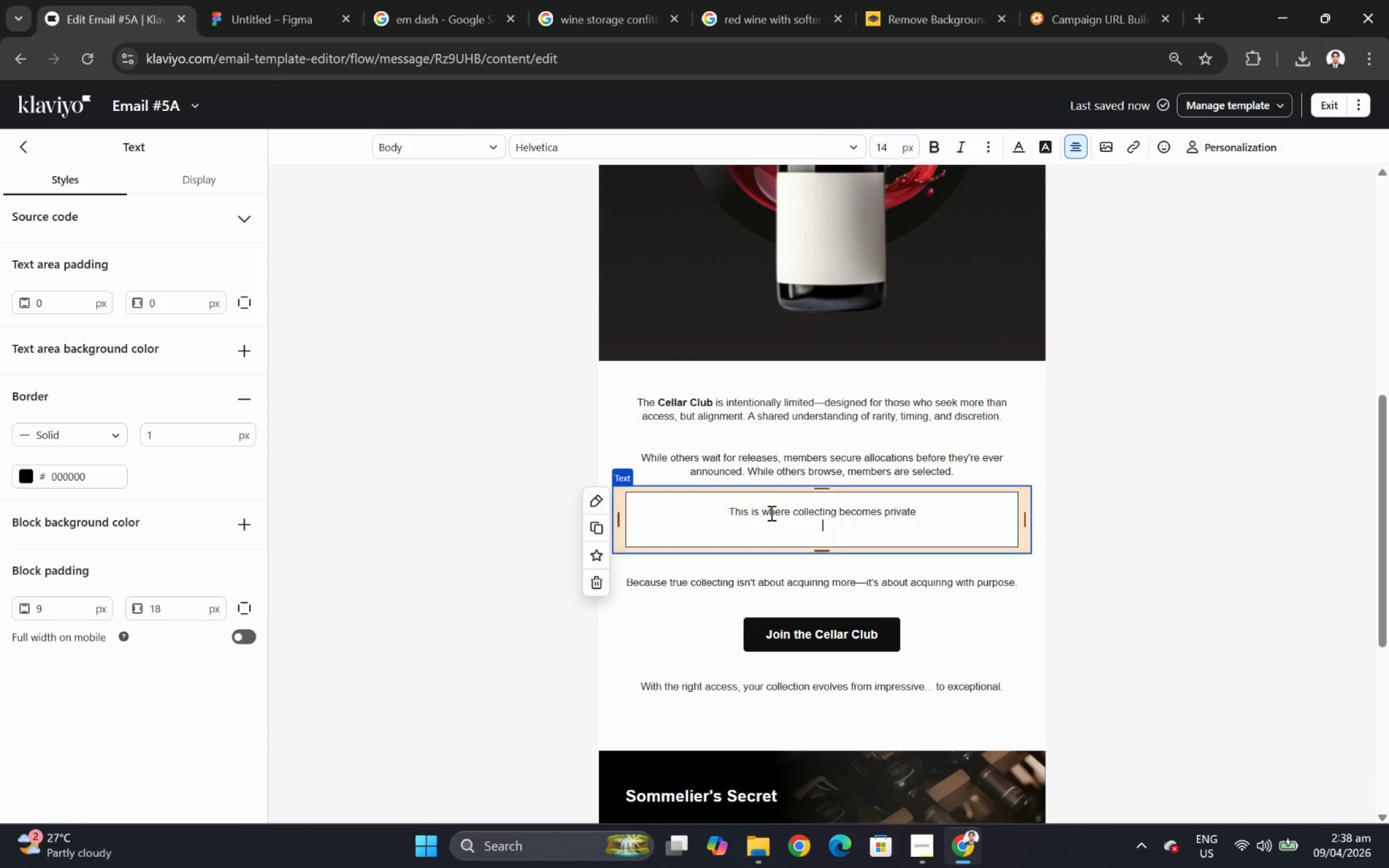 
wait(5.84)
 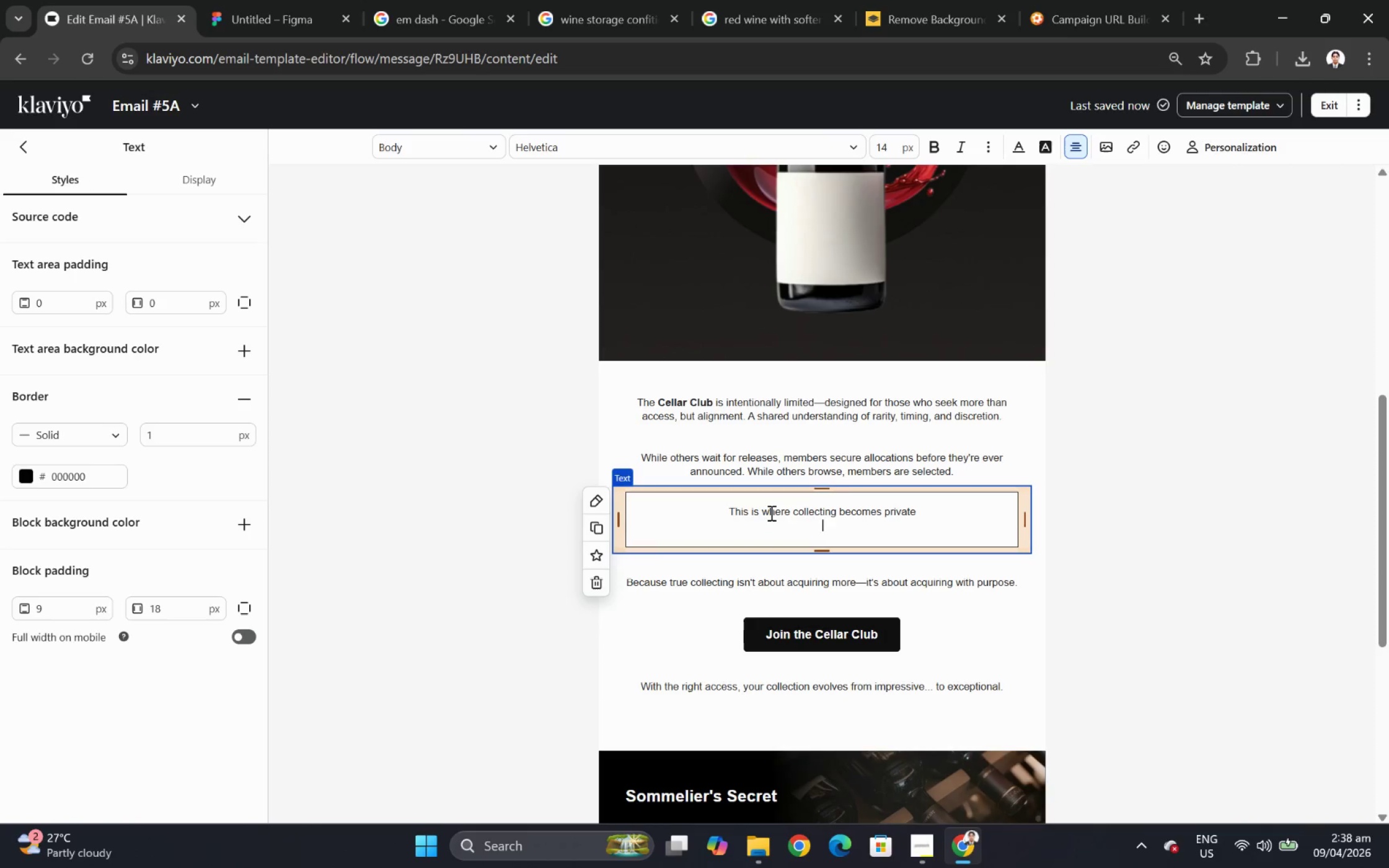 
key(Backspace)
 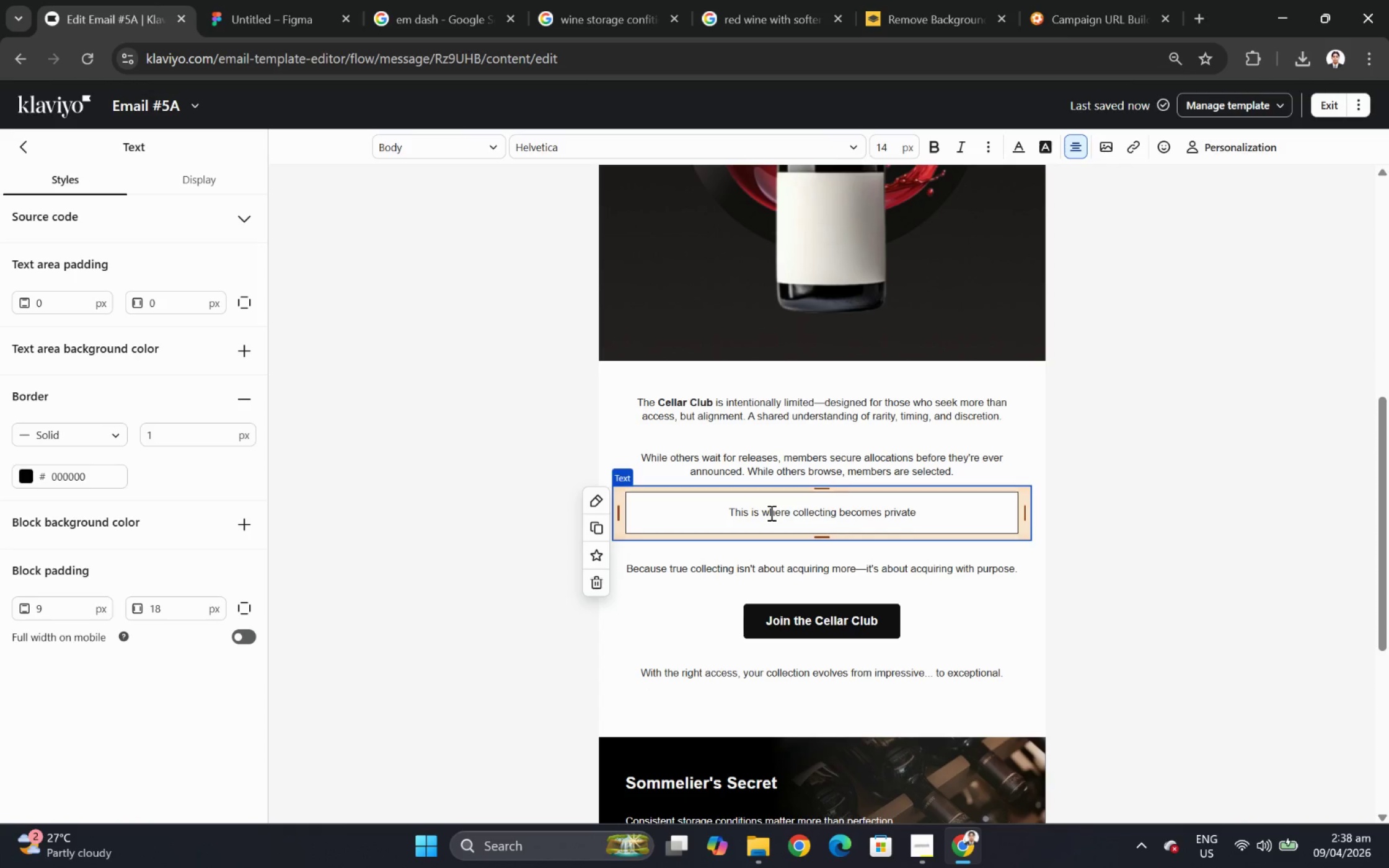 
key(Period)
 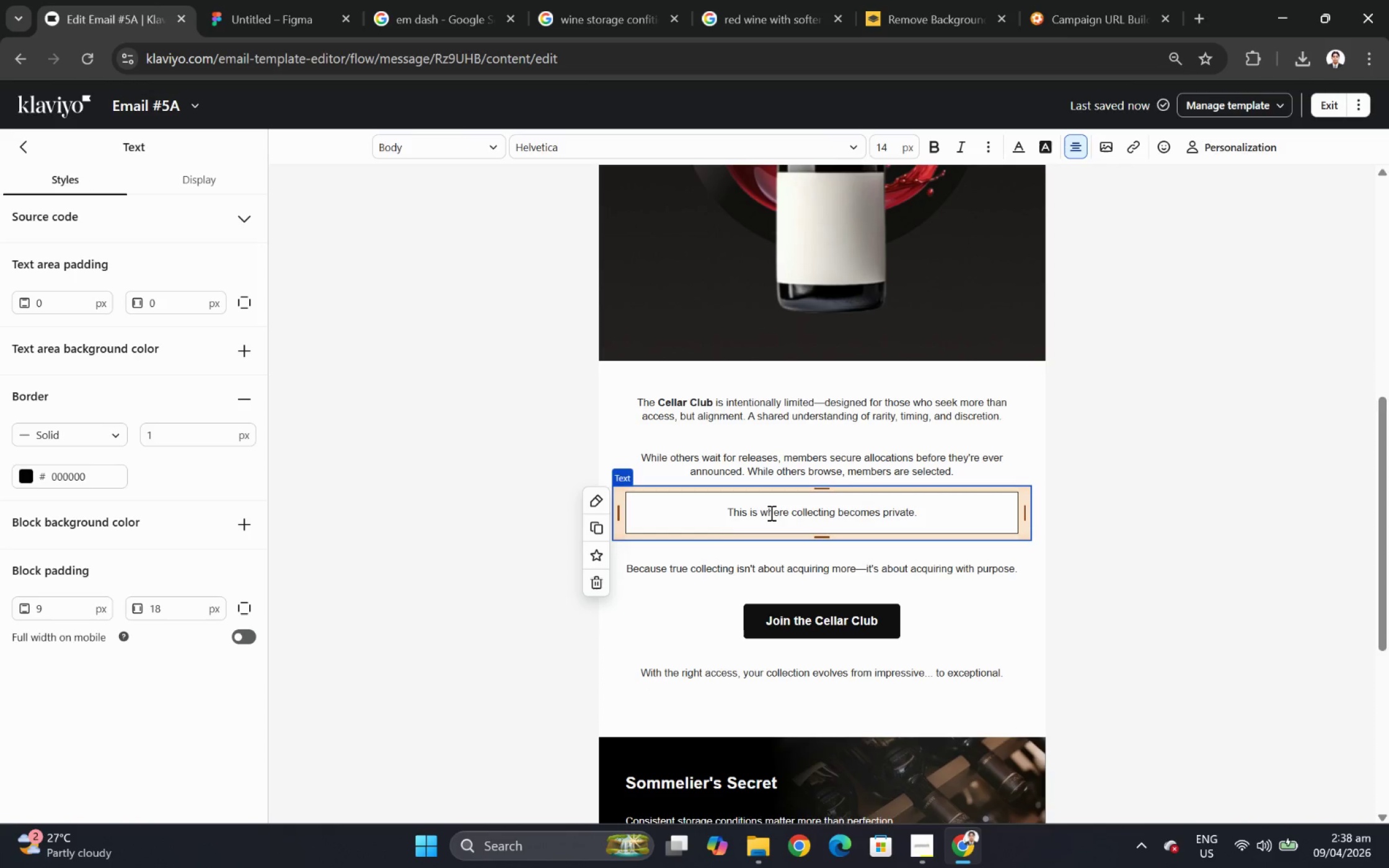 
key(Enter)
 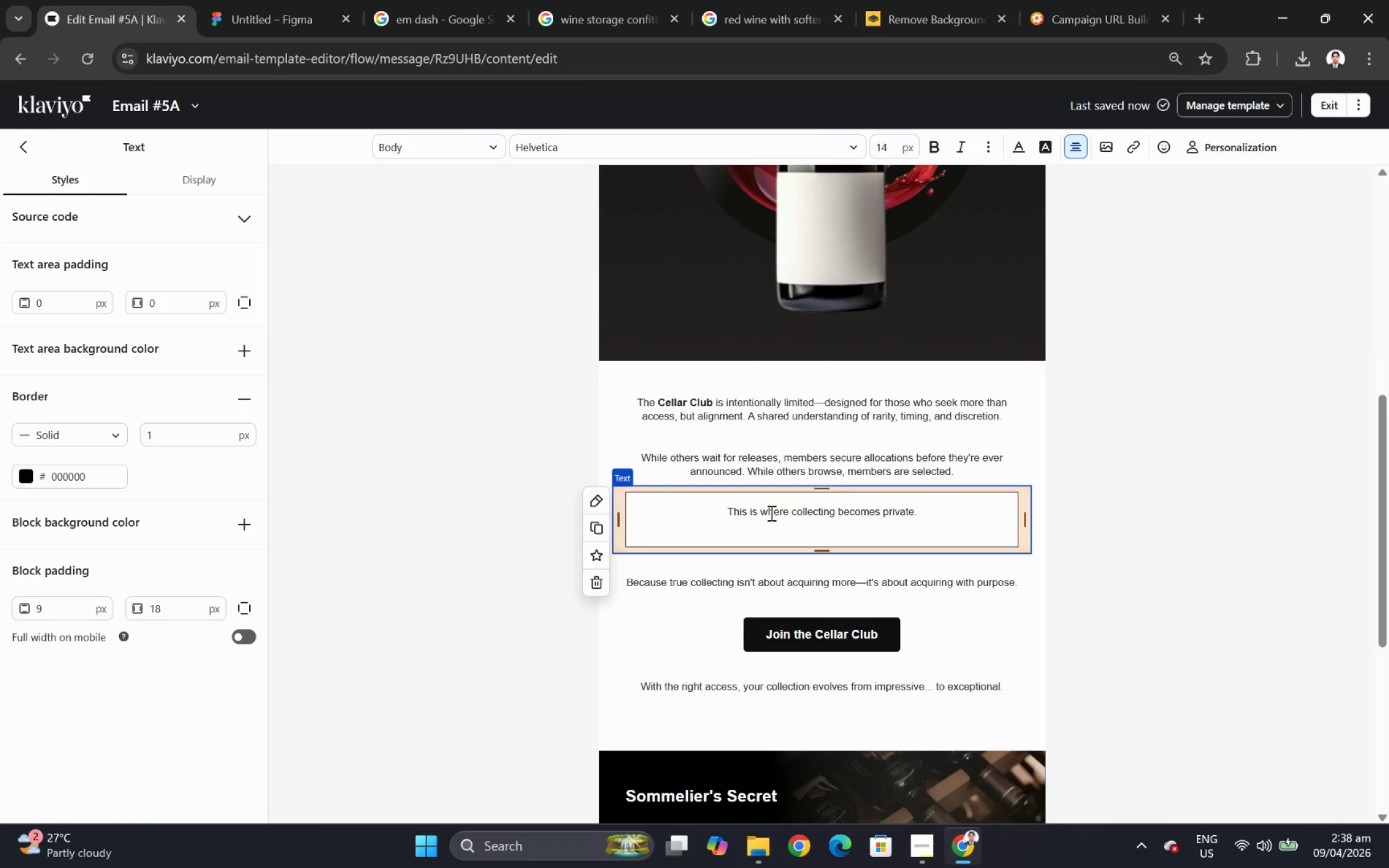 
type(More deliberate.)
 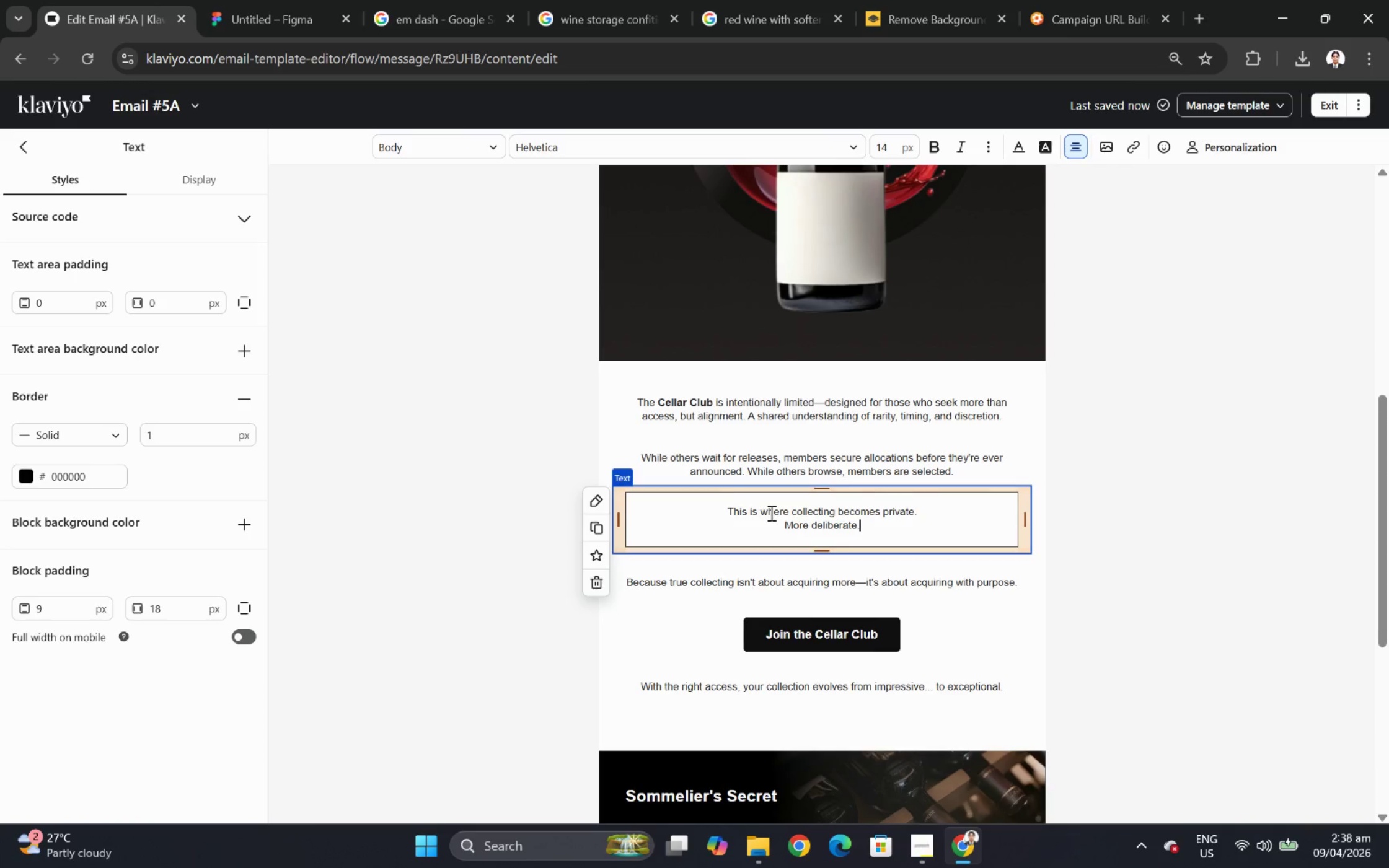 
key(Enter)
 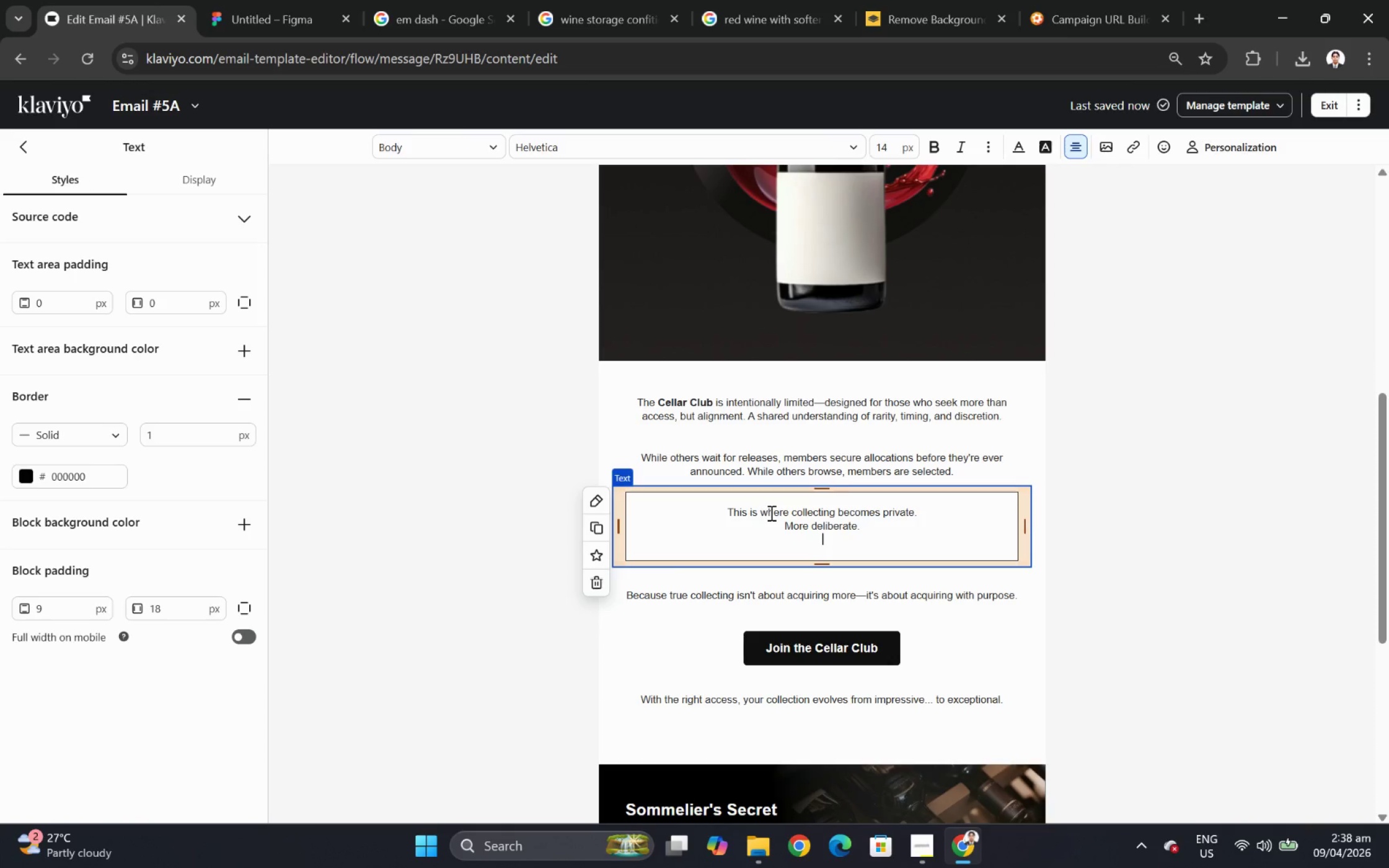 
type(More refiend)
key(Backspace)
key(Backspace)
key(Backspace)
key(Backspace)
key(Backspace)
key(Backspace)
key(Backspace)
type(defined.)
 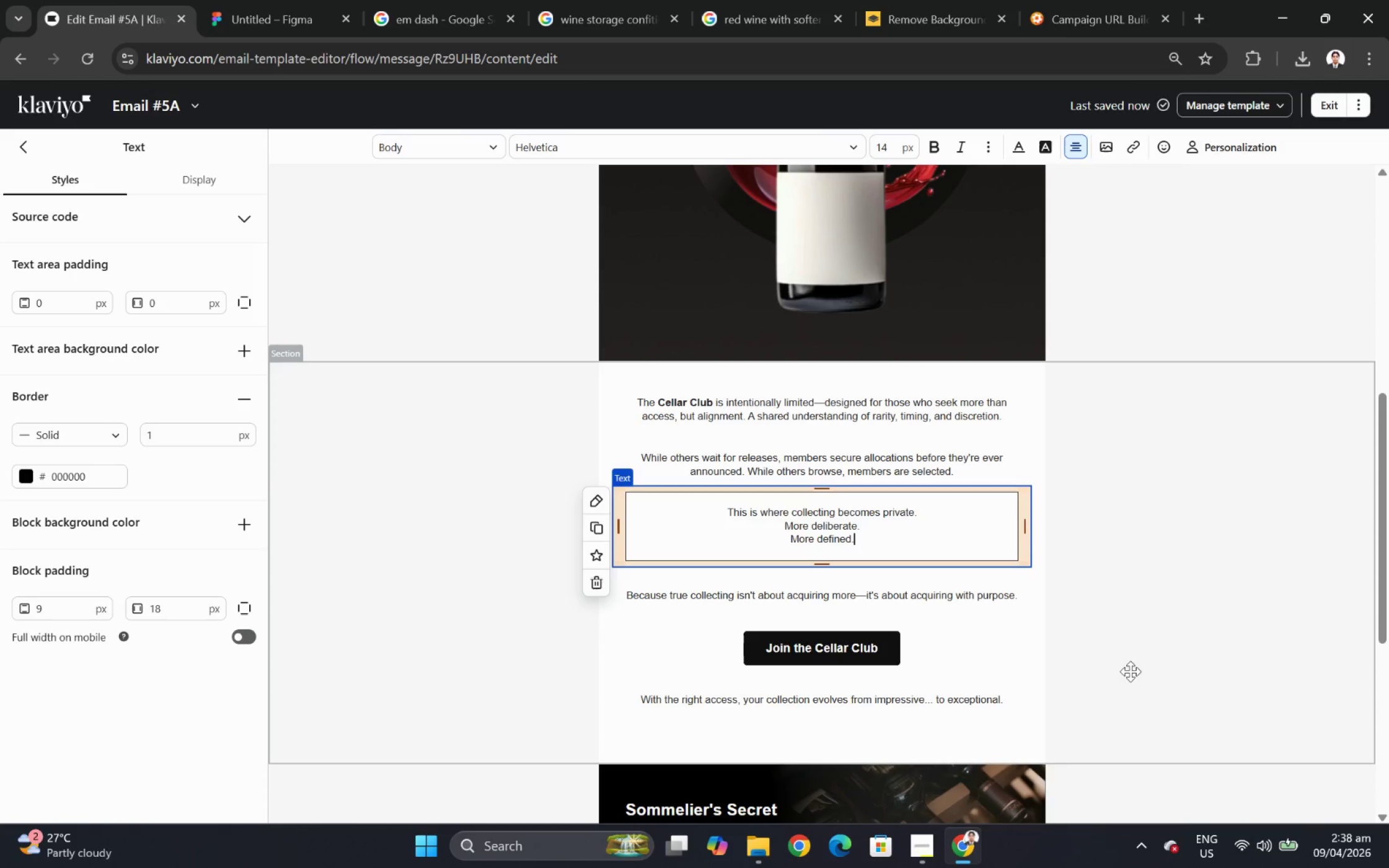 
left_click([1256, 724])
 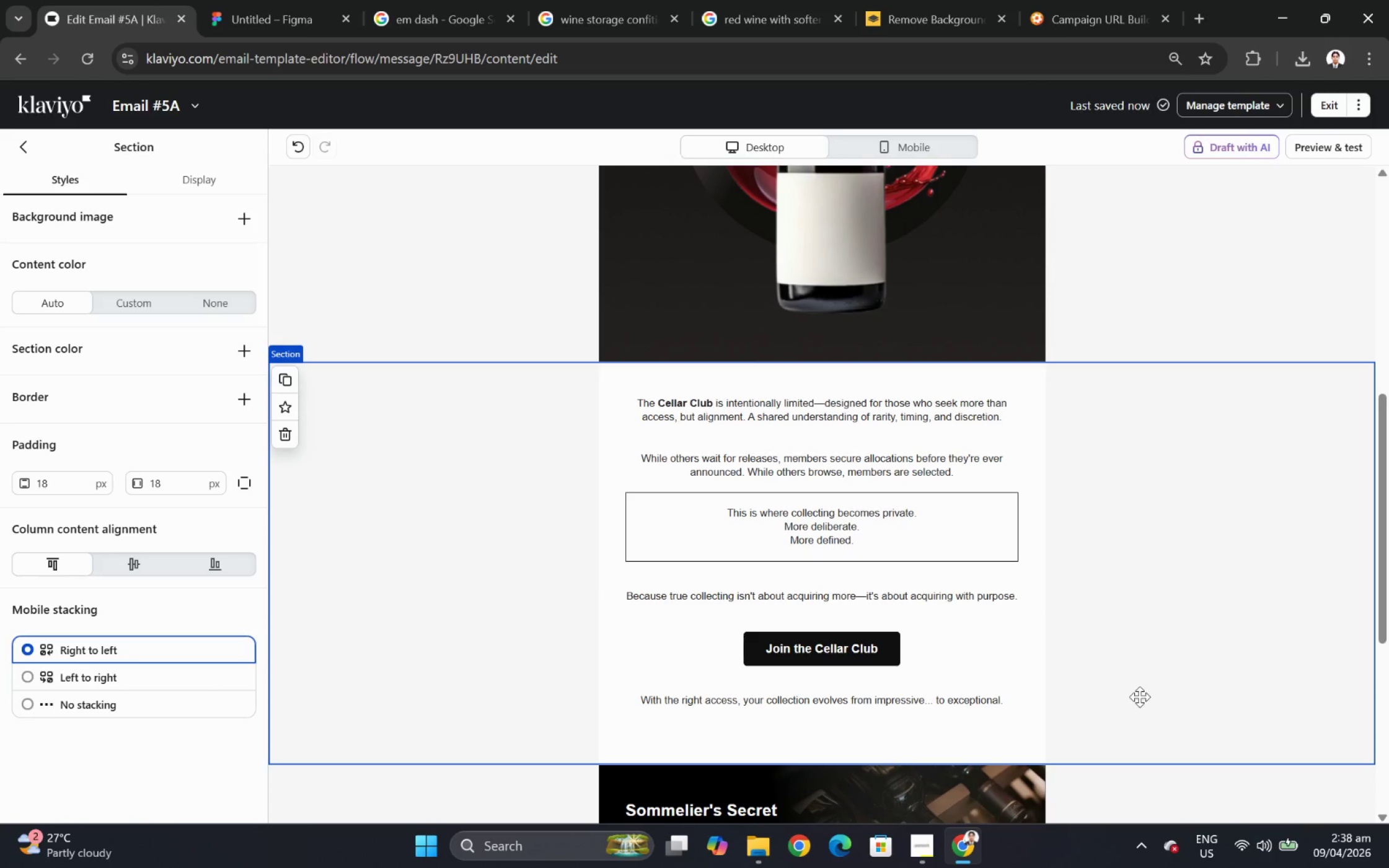 
wait(5.88)
 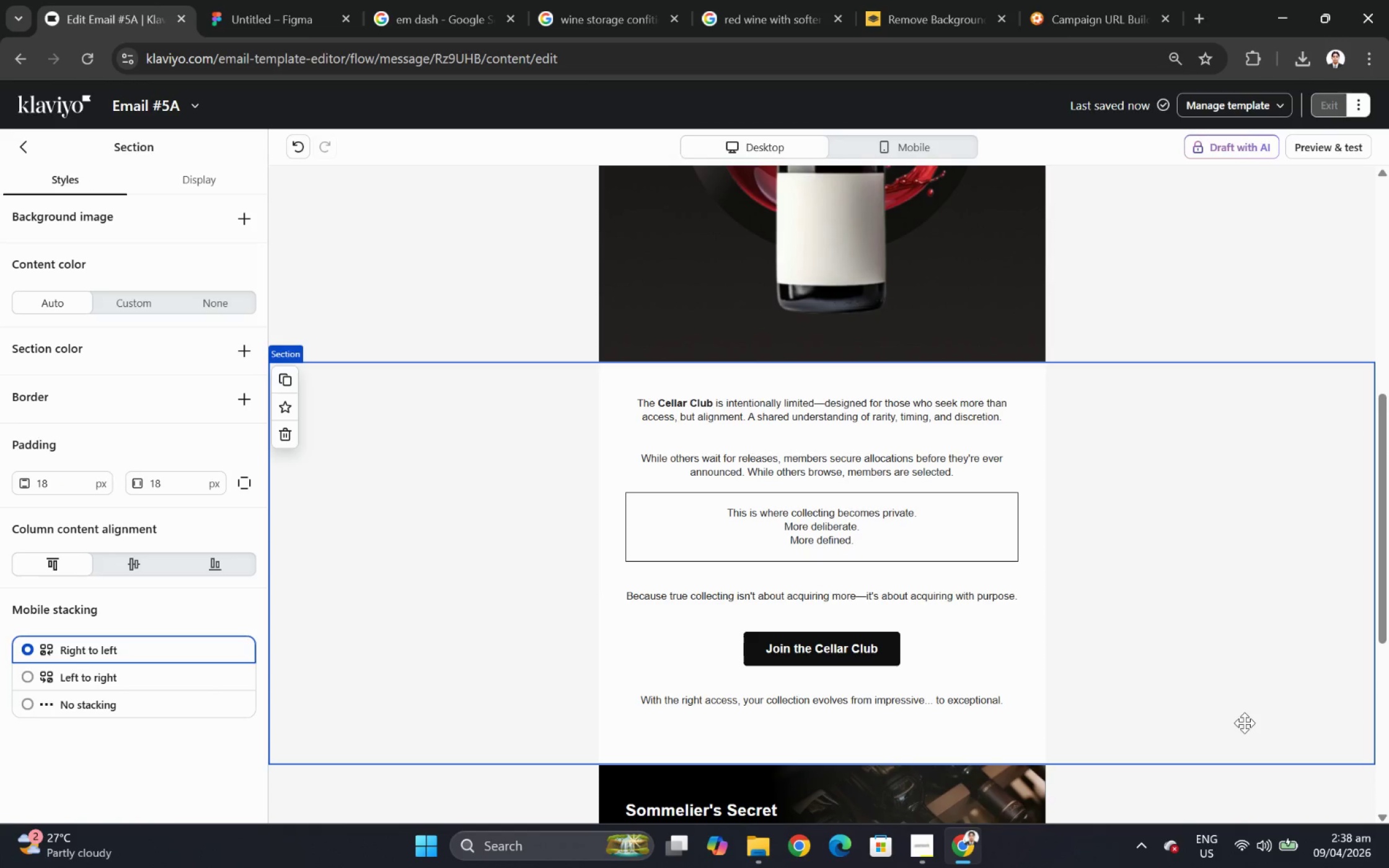 
double_click([862, 521])
 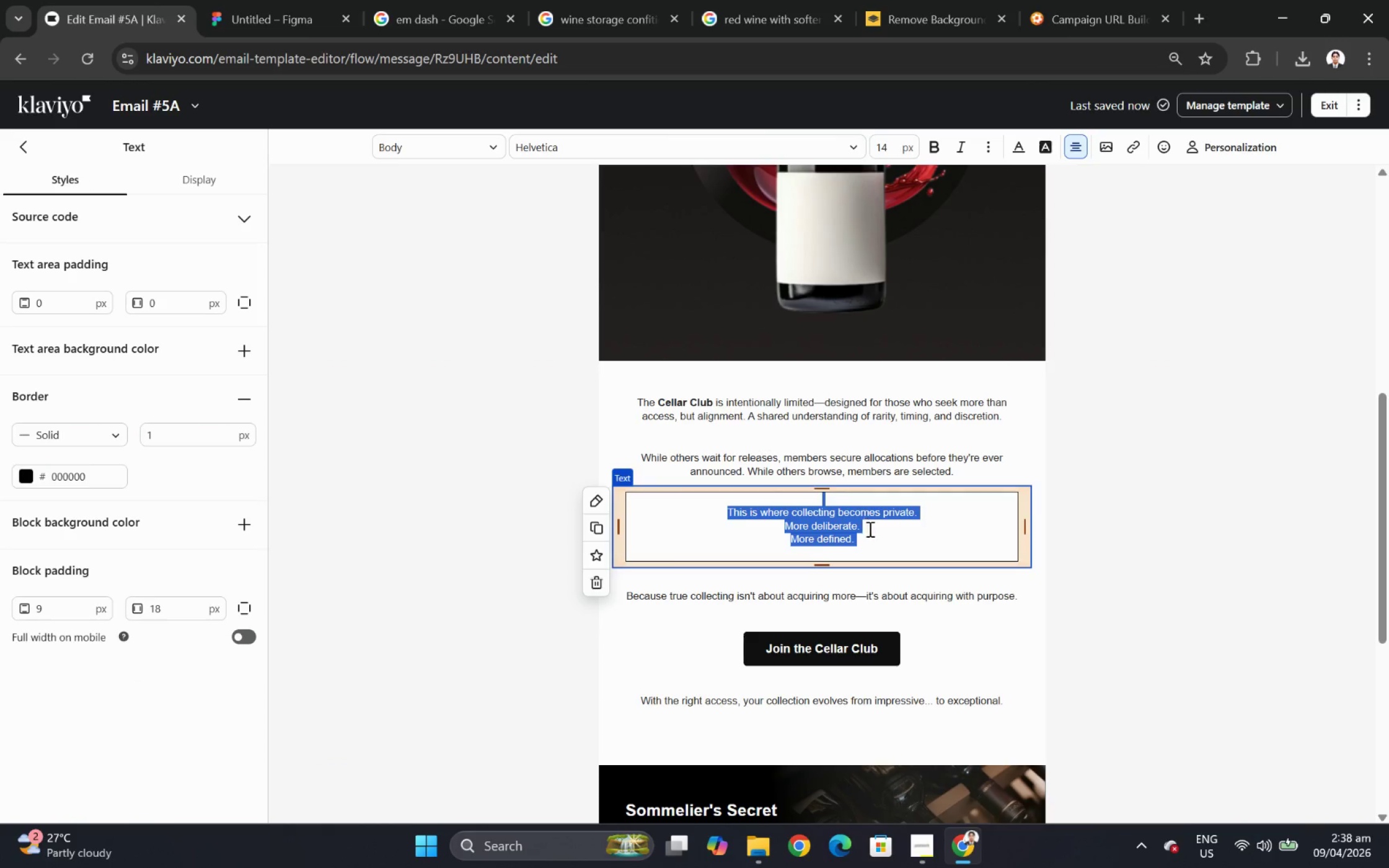 
left_click([870, 530])
 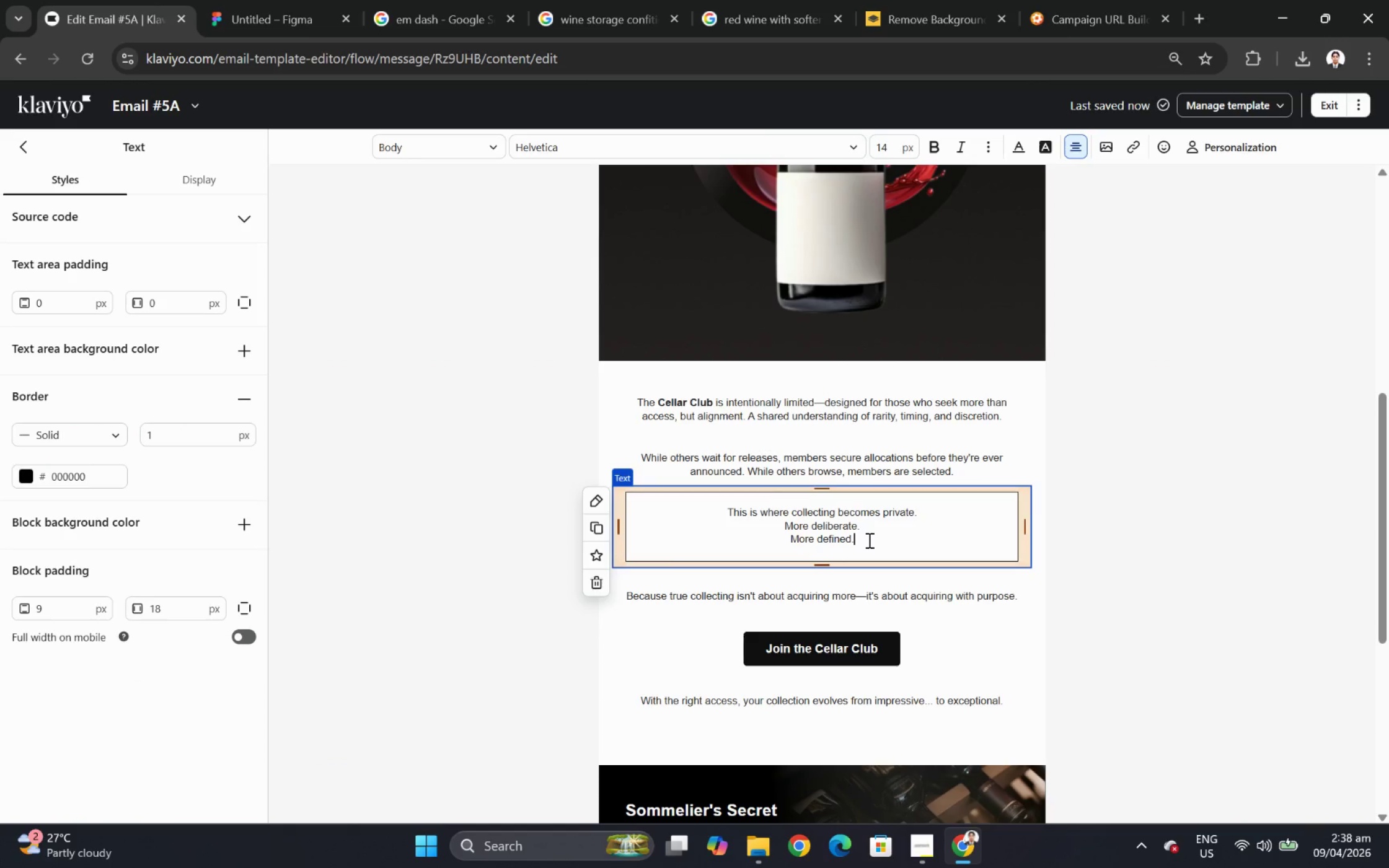 
left_click_drag(start_coordinate=[866, 540], to_coordinate=[727, 513])
 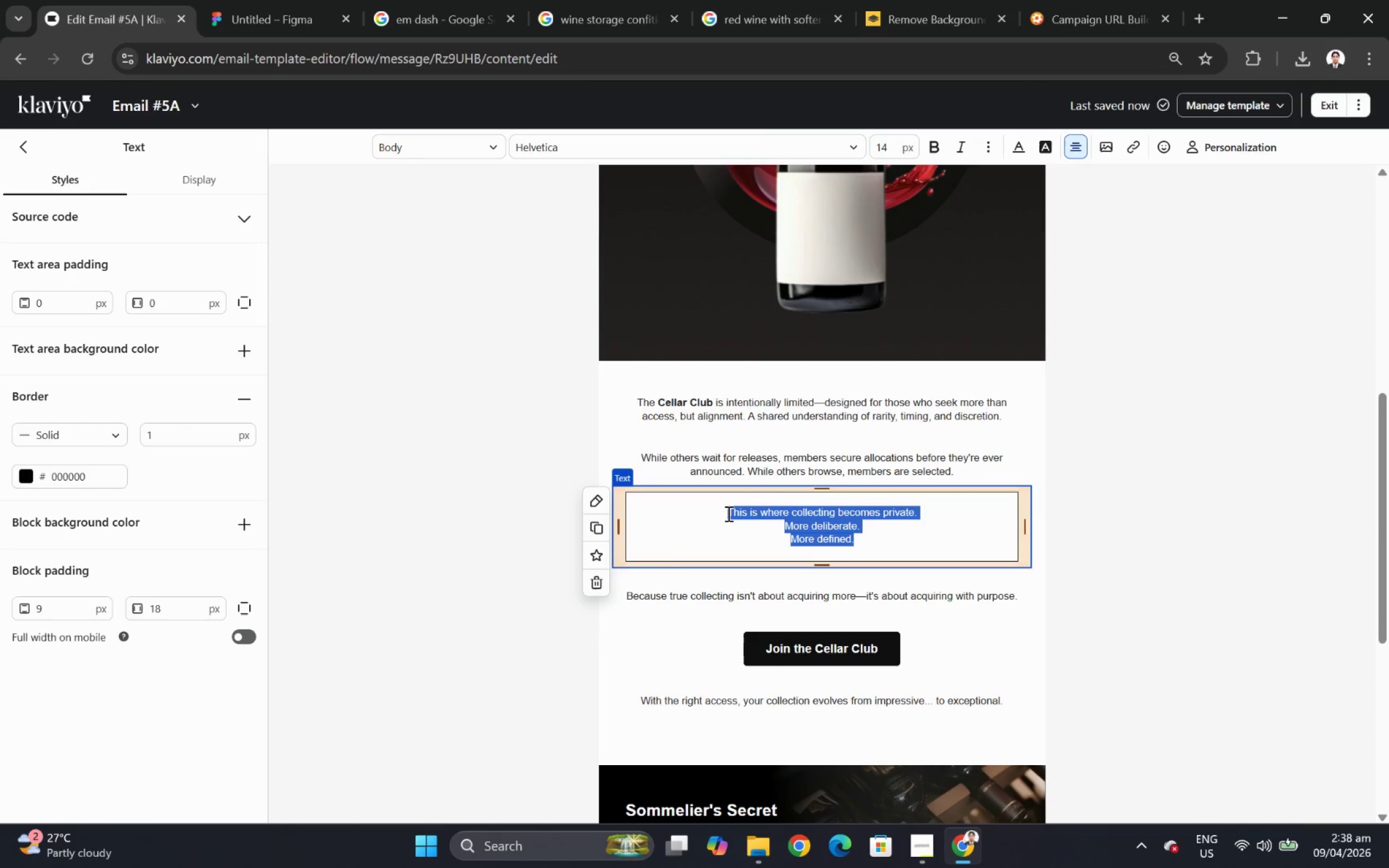 
key(Control+B)
 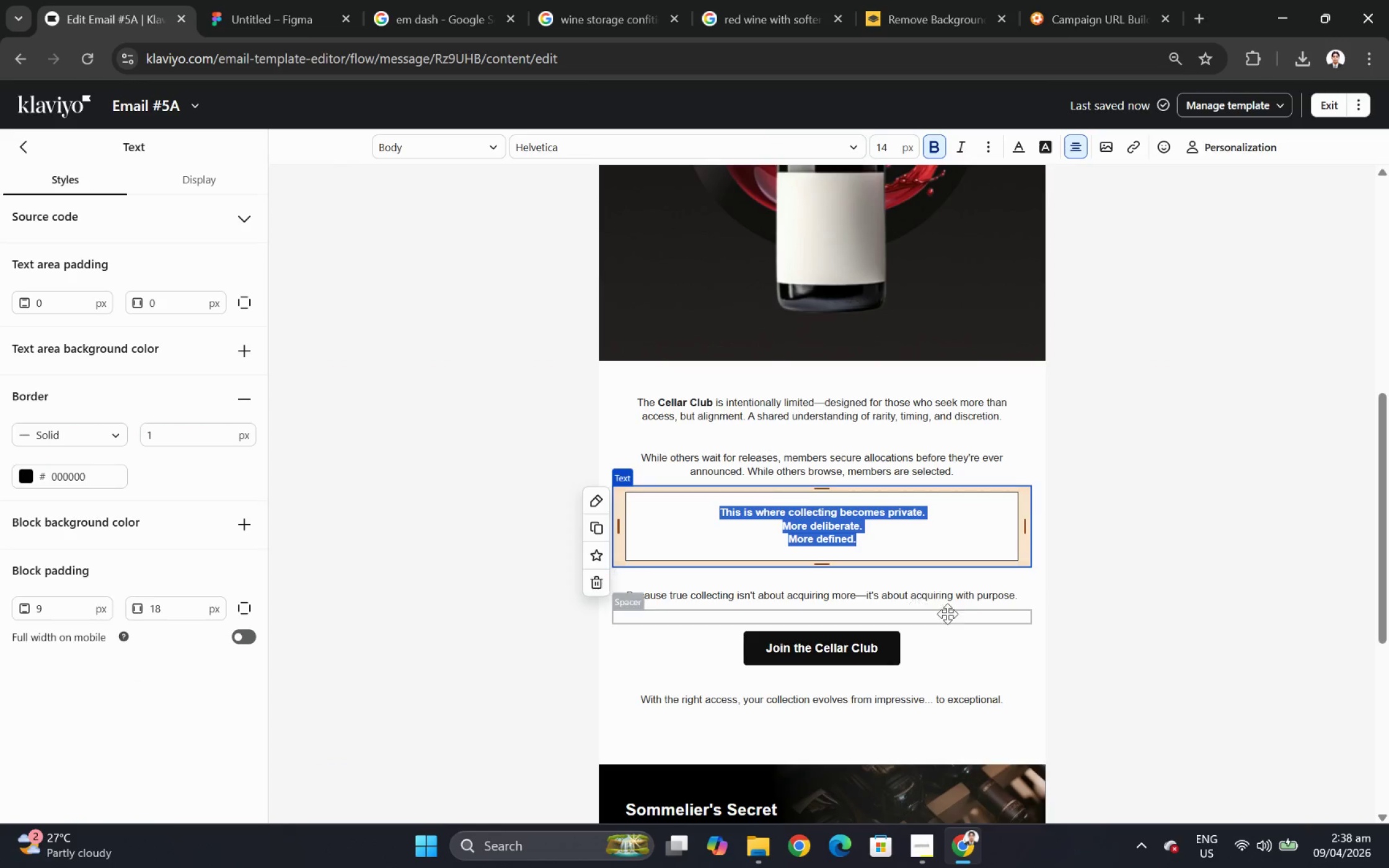 
left_click([953, 616])
 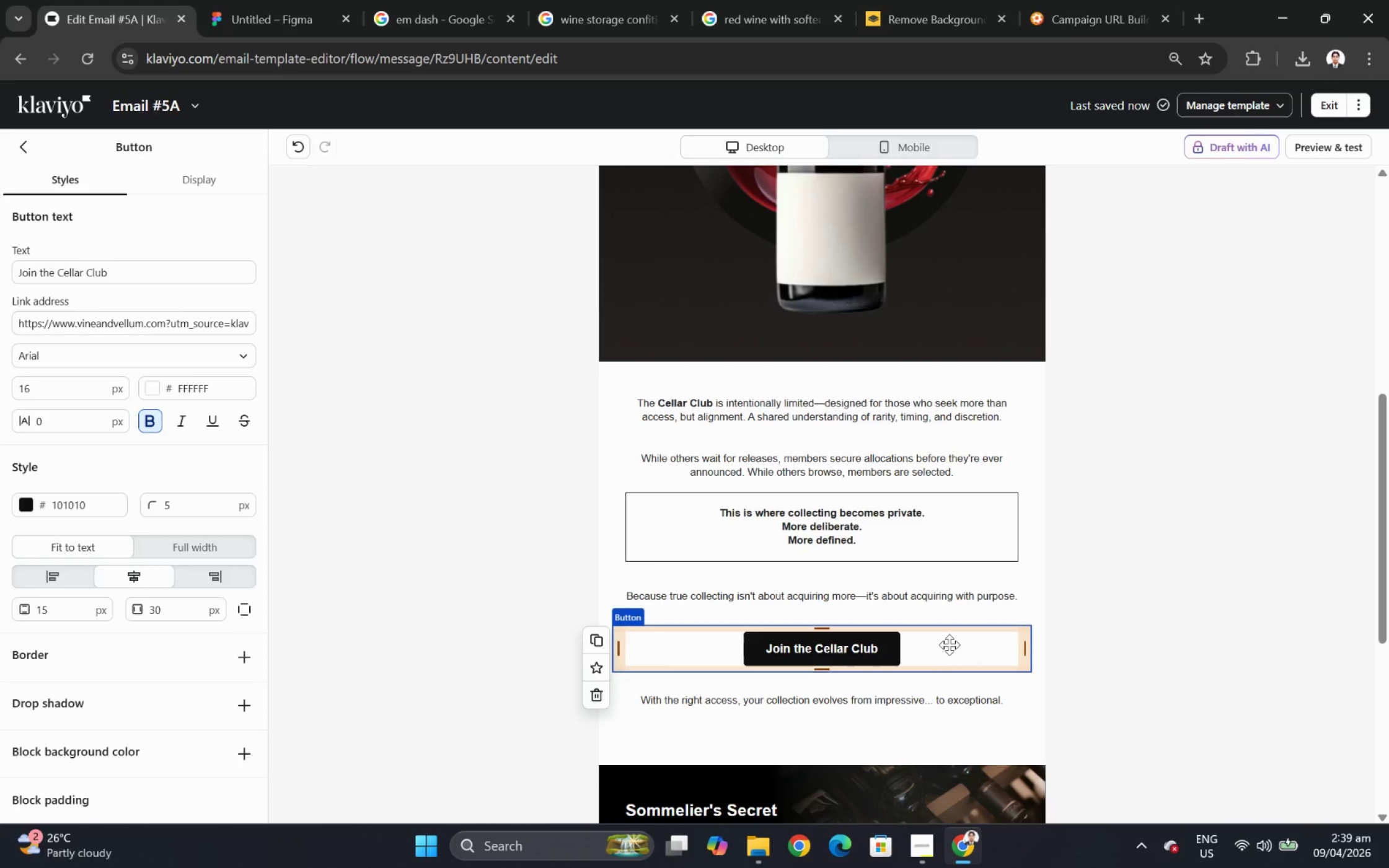 
wait(47.72)
 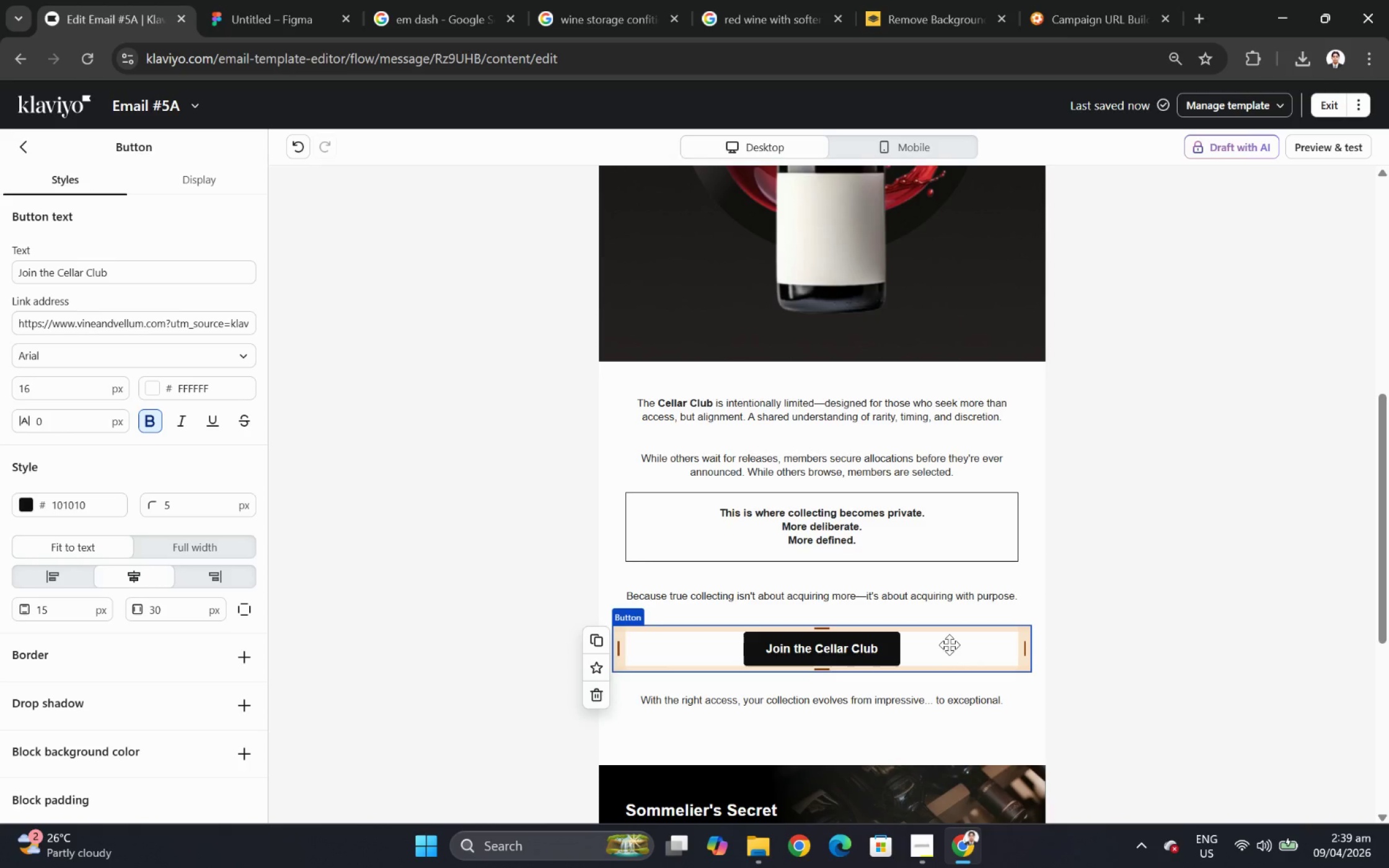 
double_click([738, 594])
 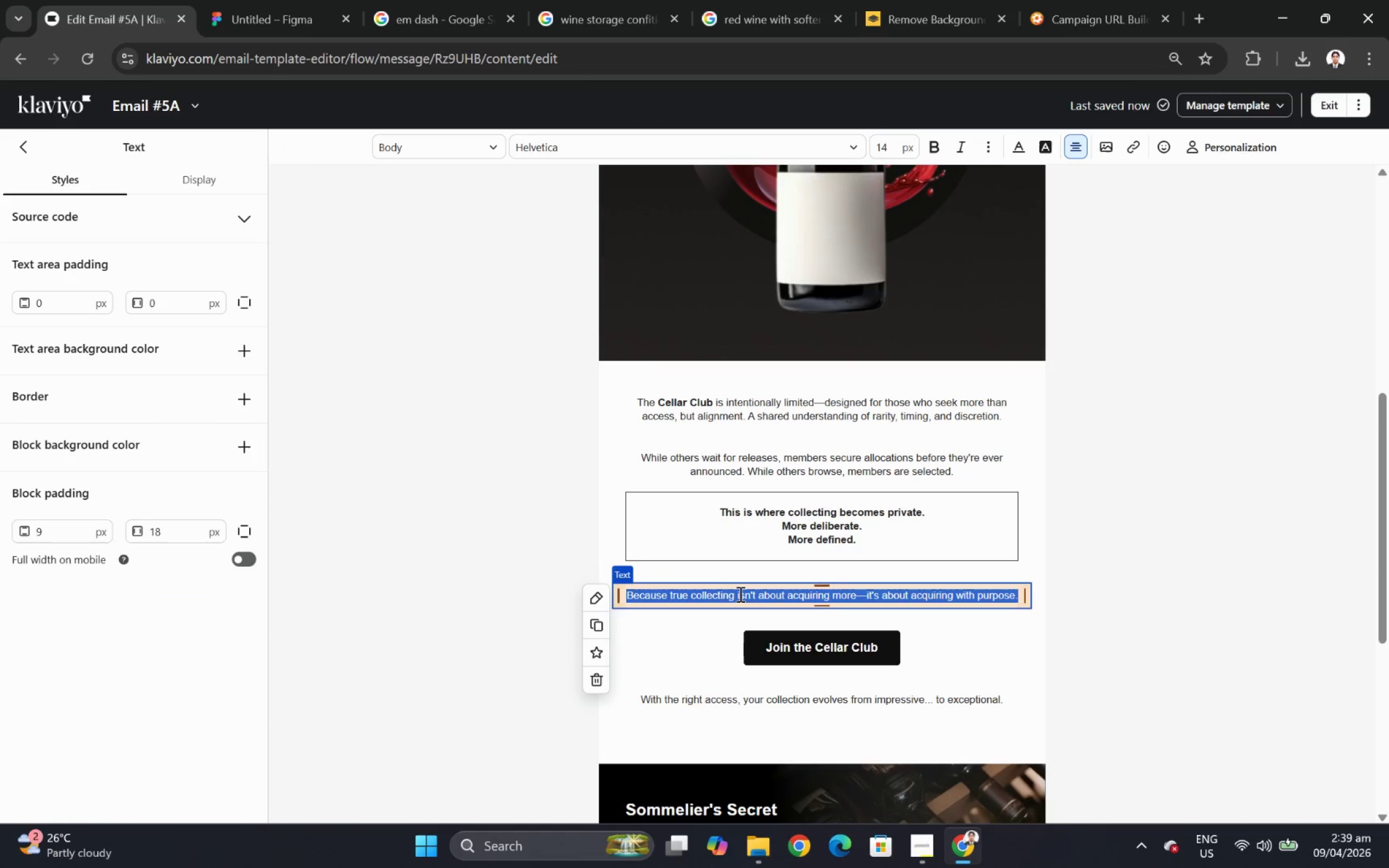 
wait(5.08)
 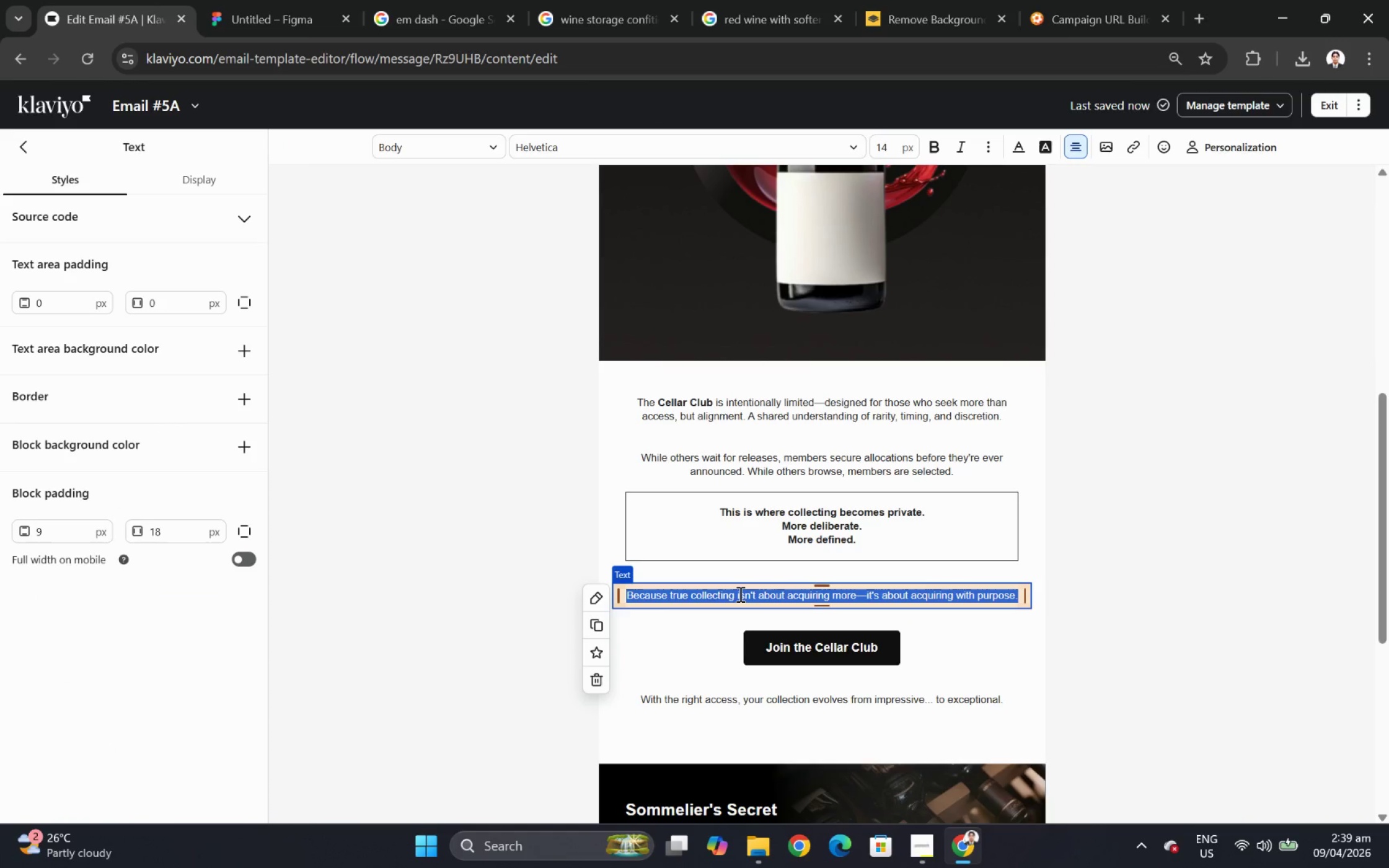 
left_click([852, 600])
 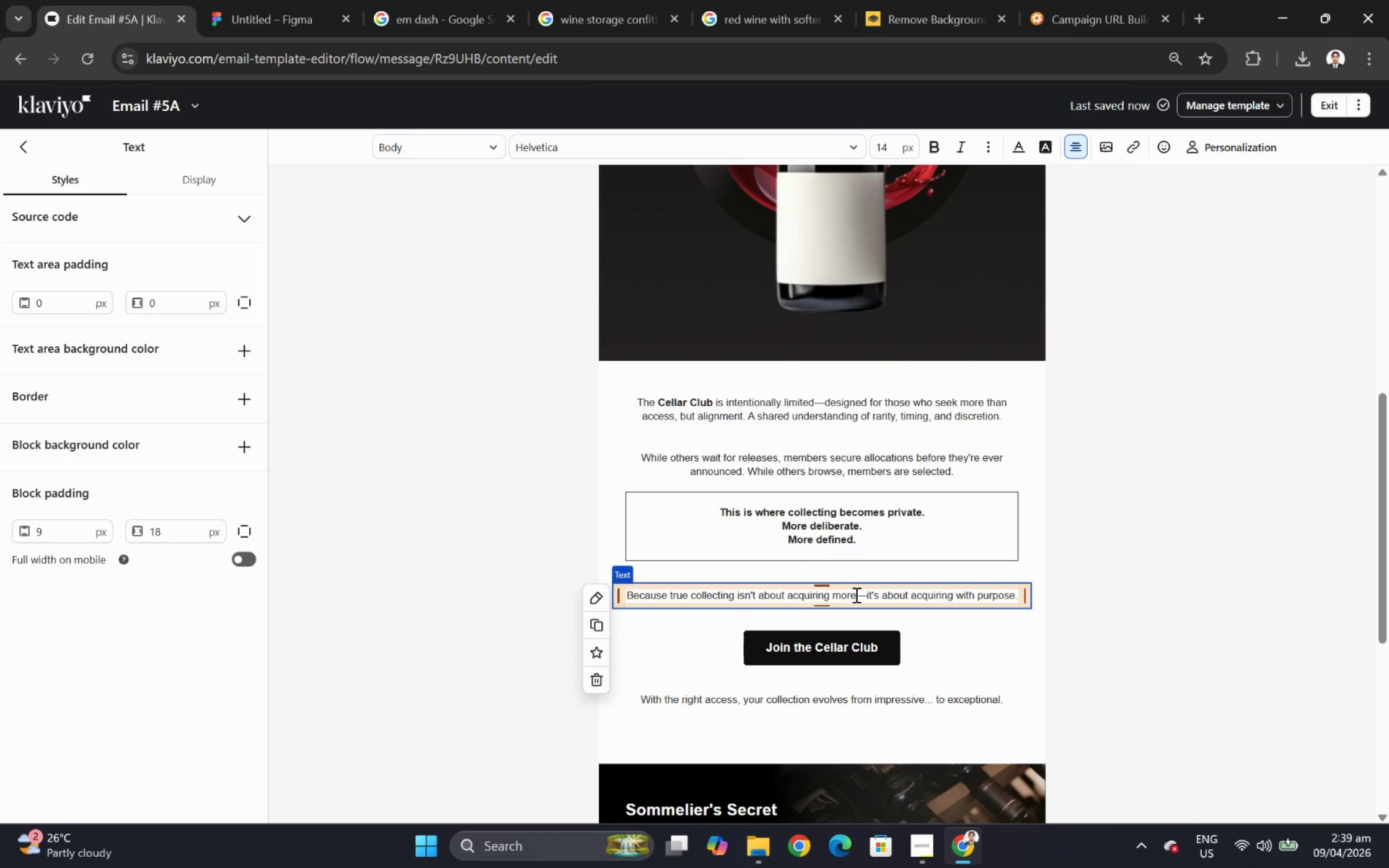 
left_click_drag(start_coordinate=[855, 594], to_coordinate=[625, 595])
 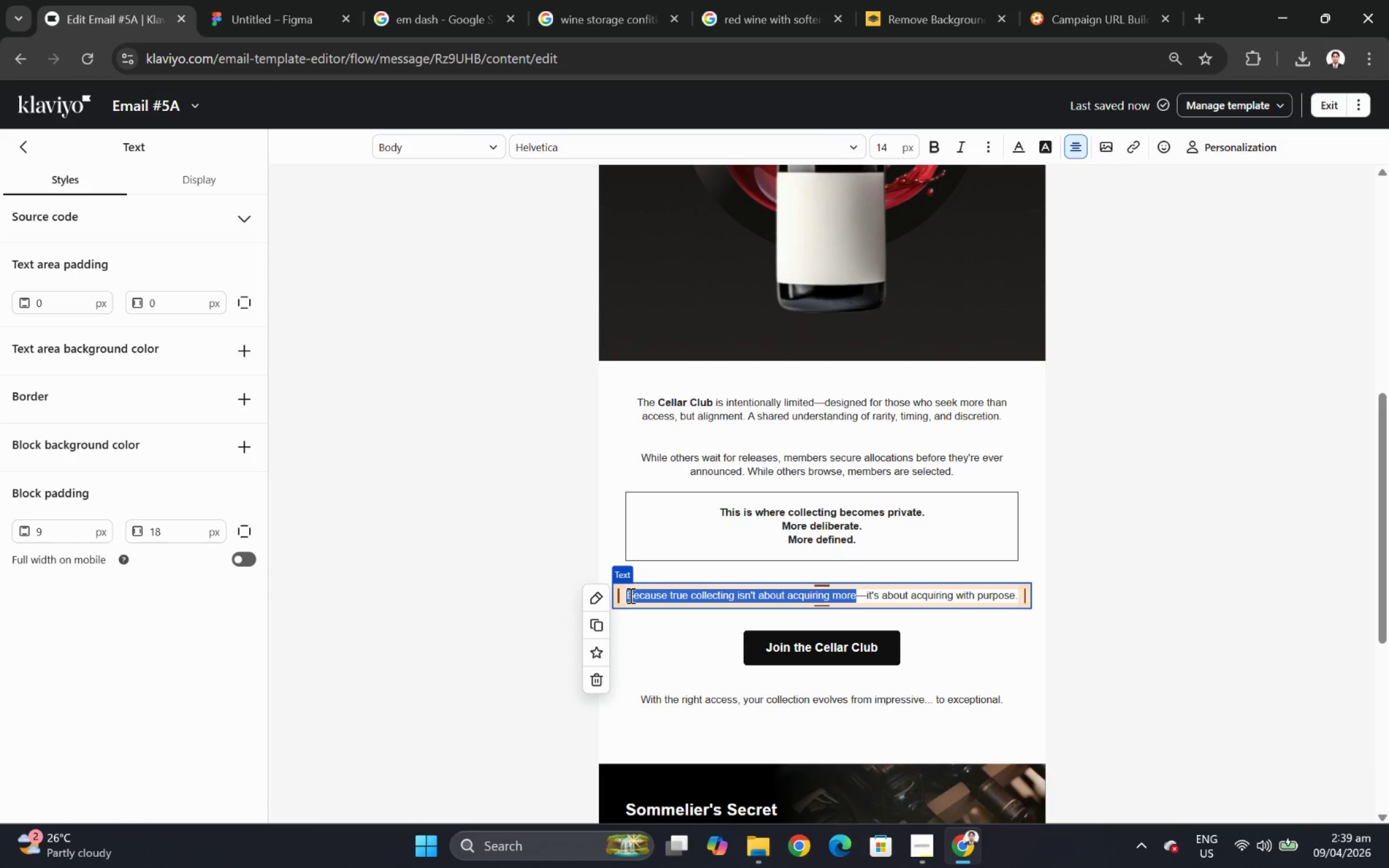 
type(Membership is not about receiving more wine)
 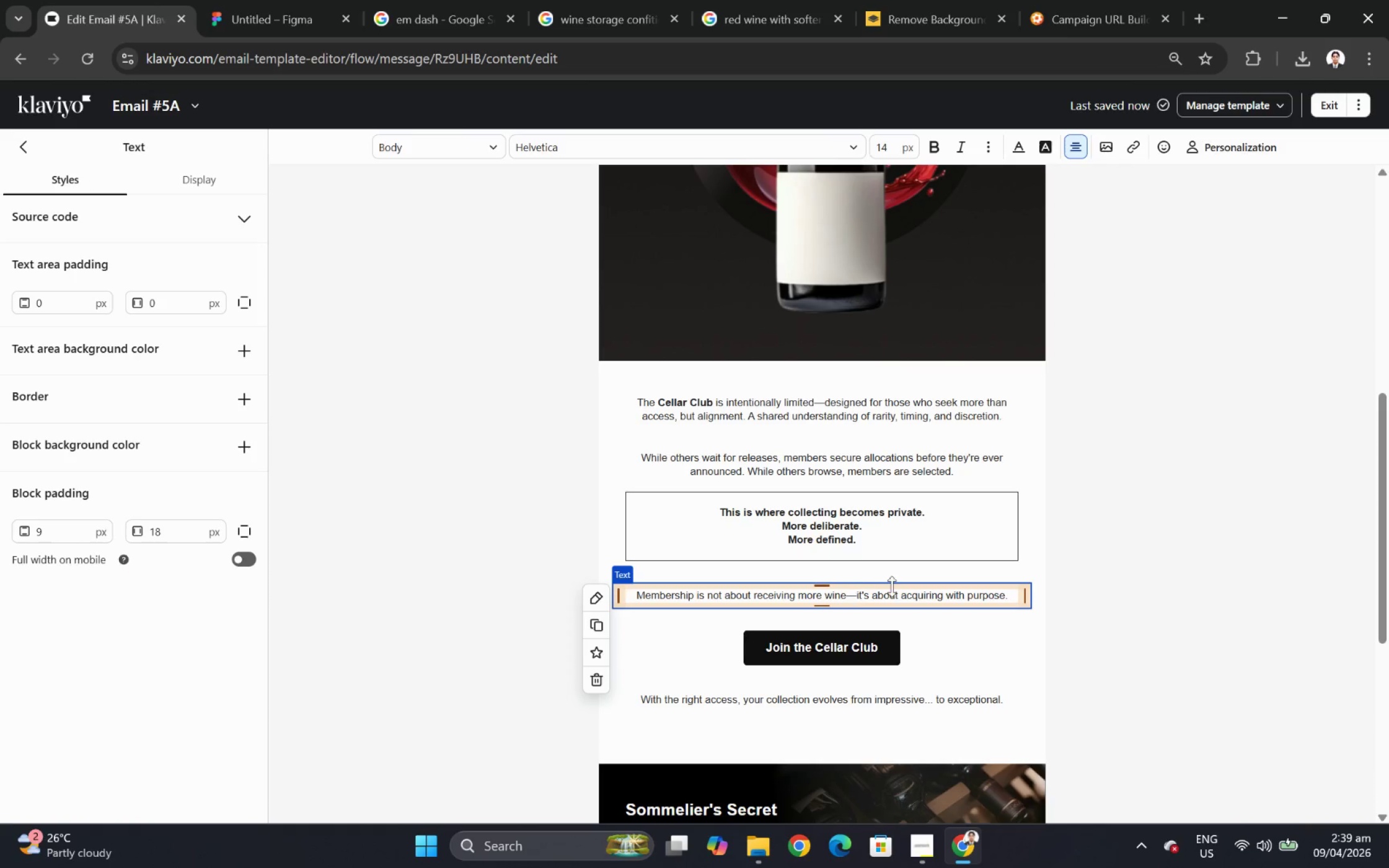 
left_click([896, 590])
 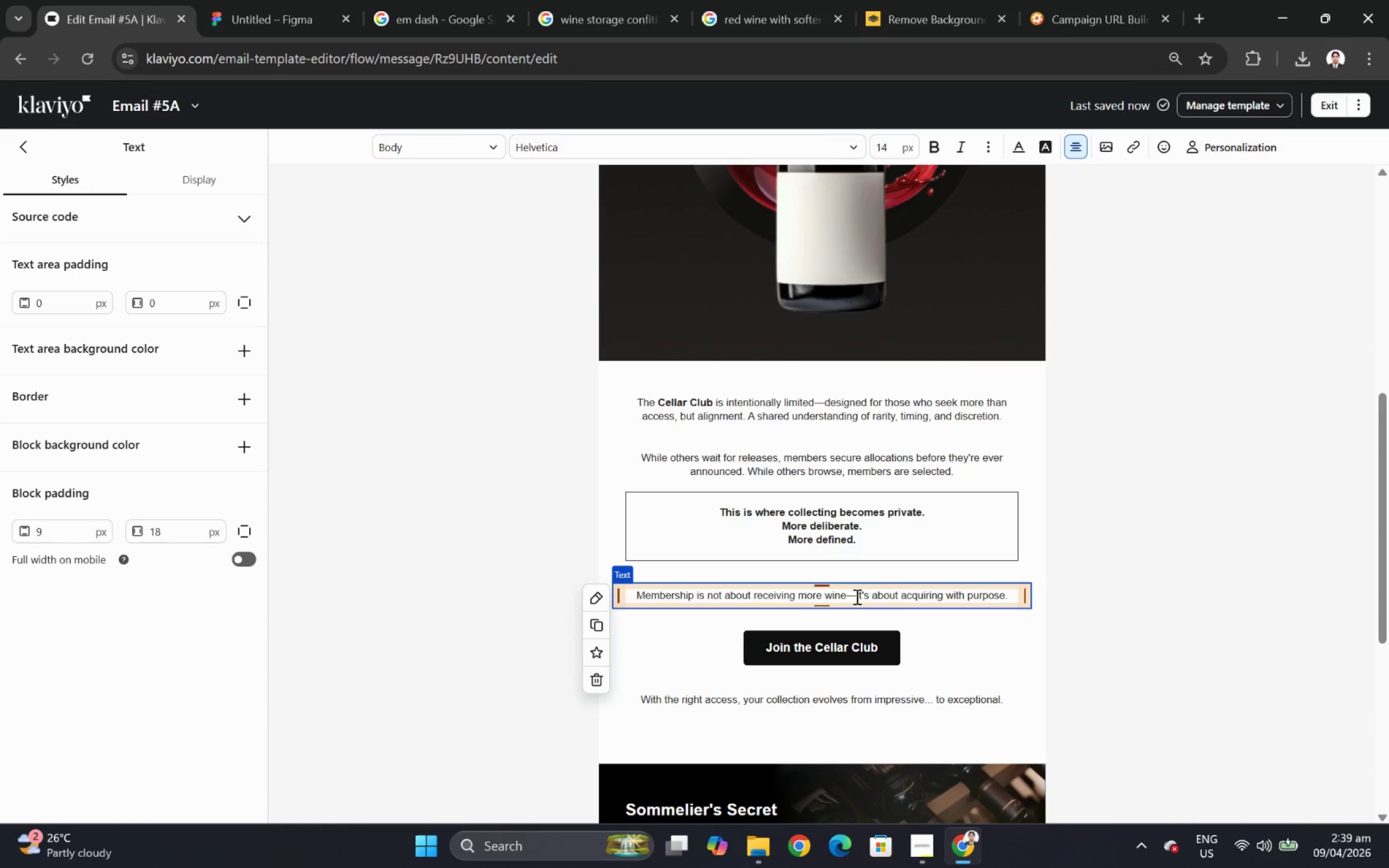 
left_click_drag(start_coordinate=[855, 596], to_coordinate=[986, 595])
 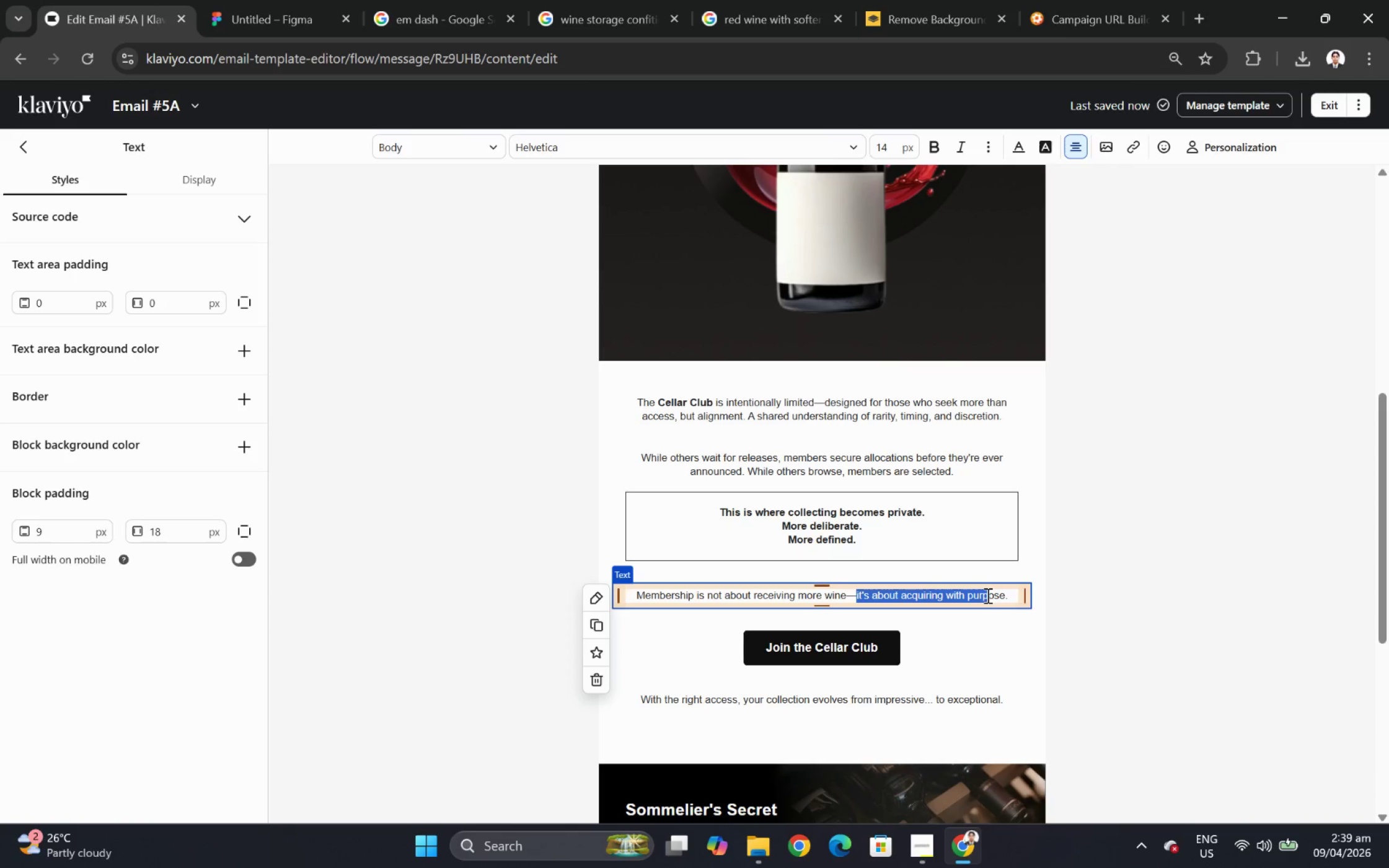 
left_click([986, 595])
 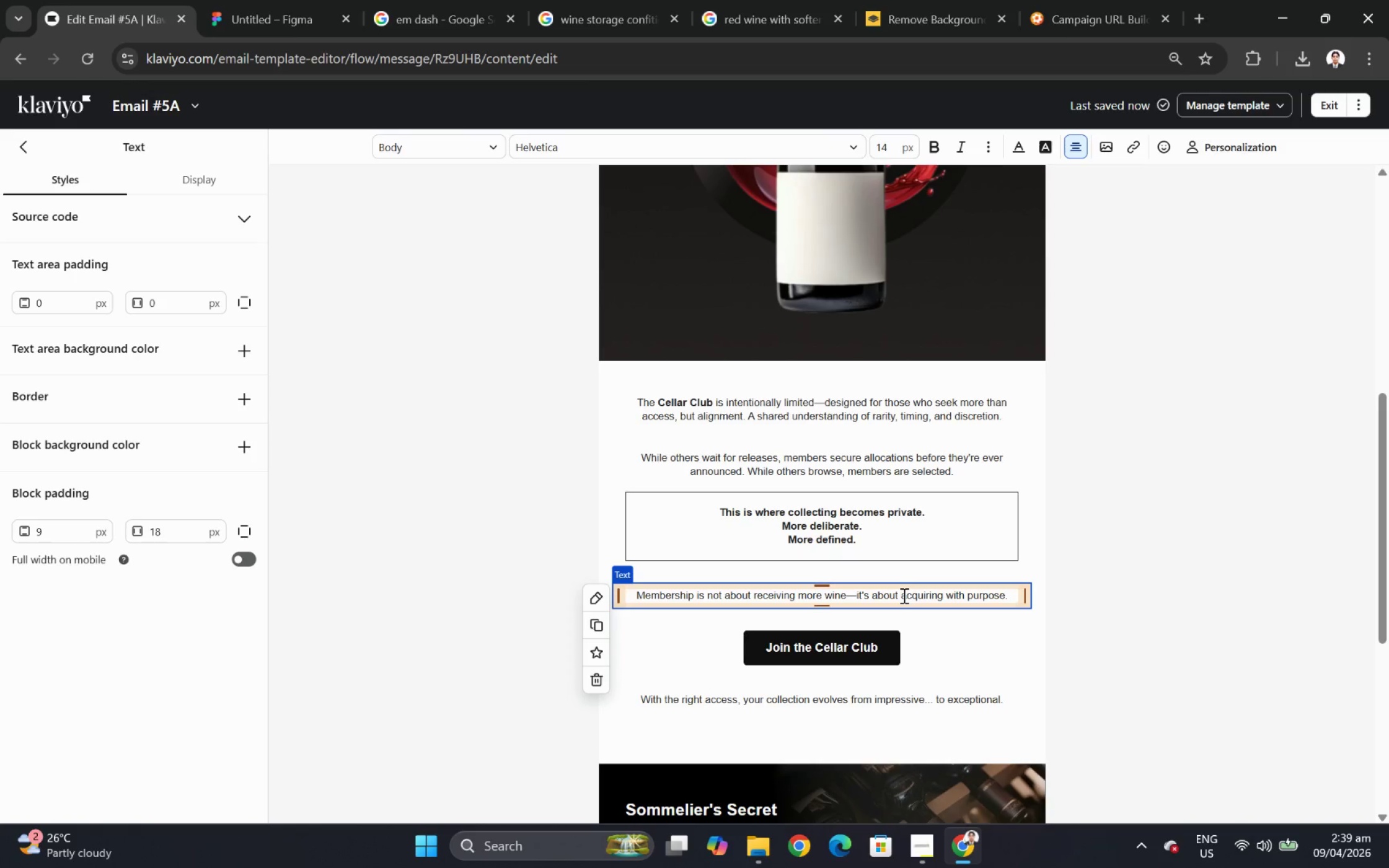 
left_click_drag(start_coordinate=[902, 595], to_coordinate=[1012, 597])
 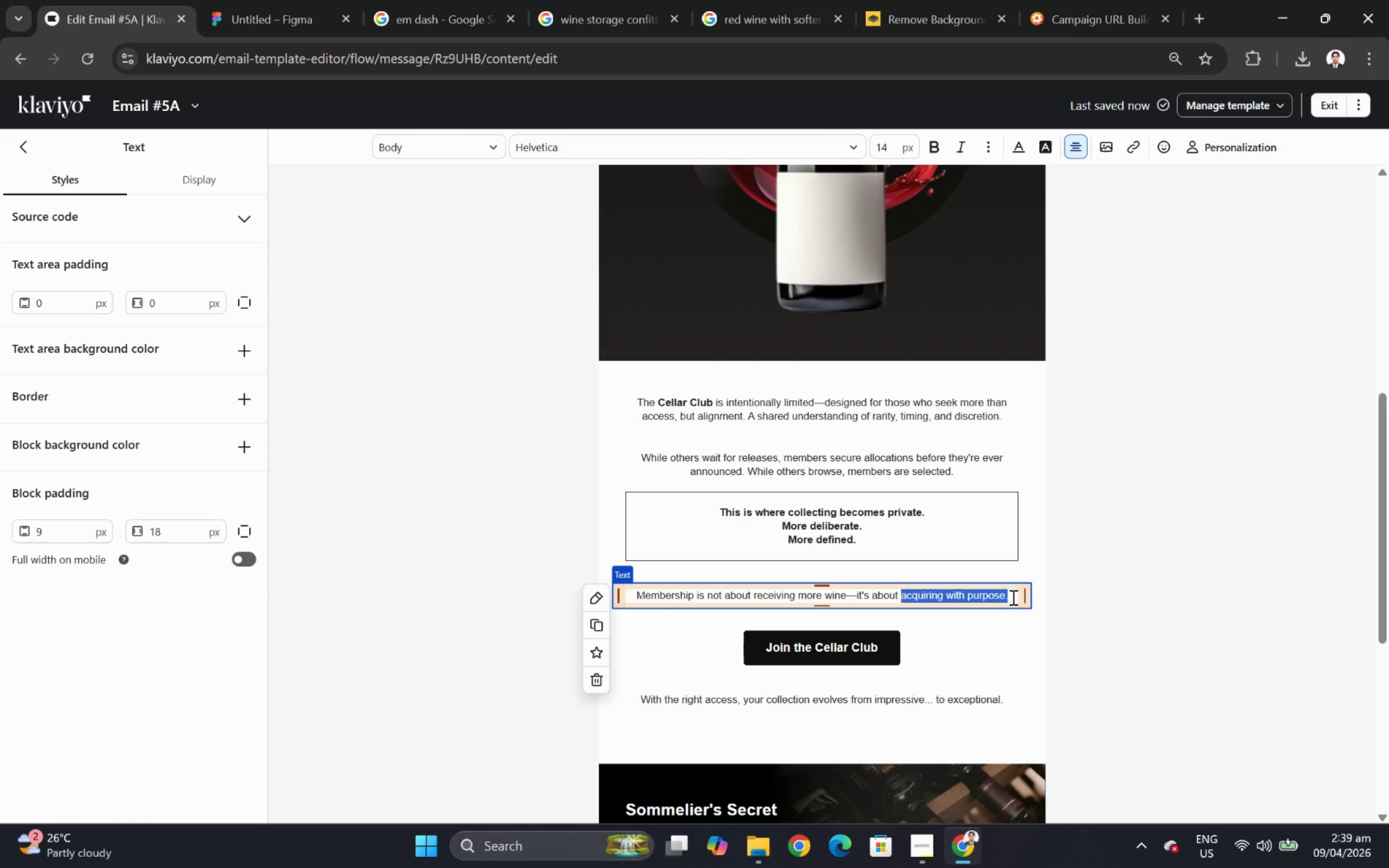 
type(entering a )
 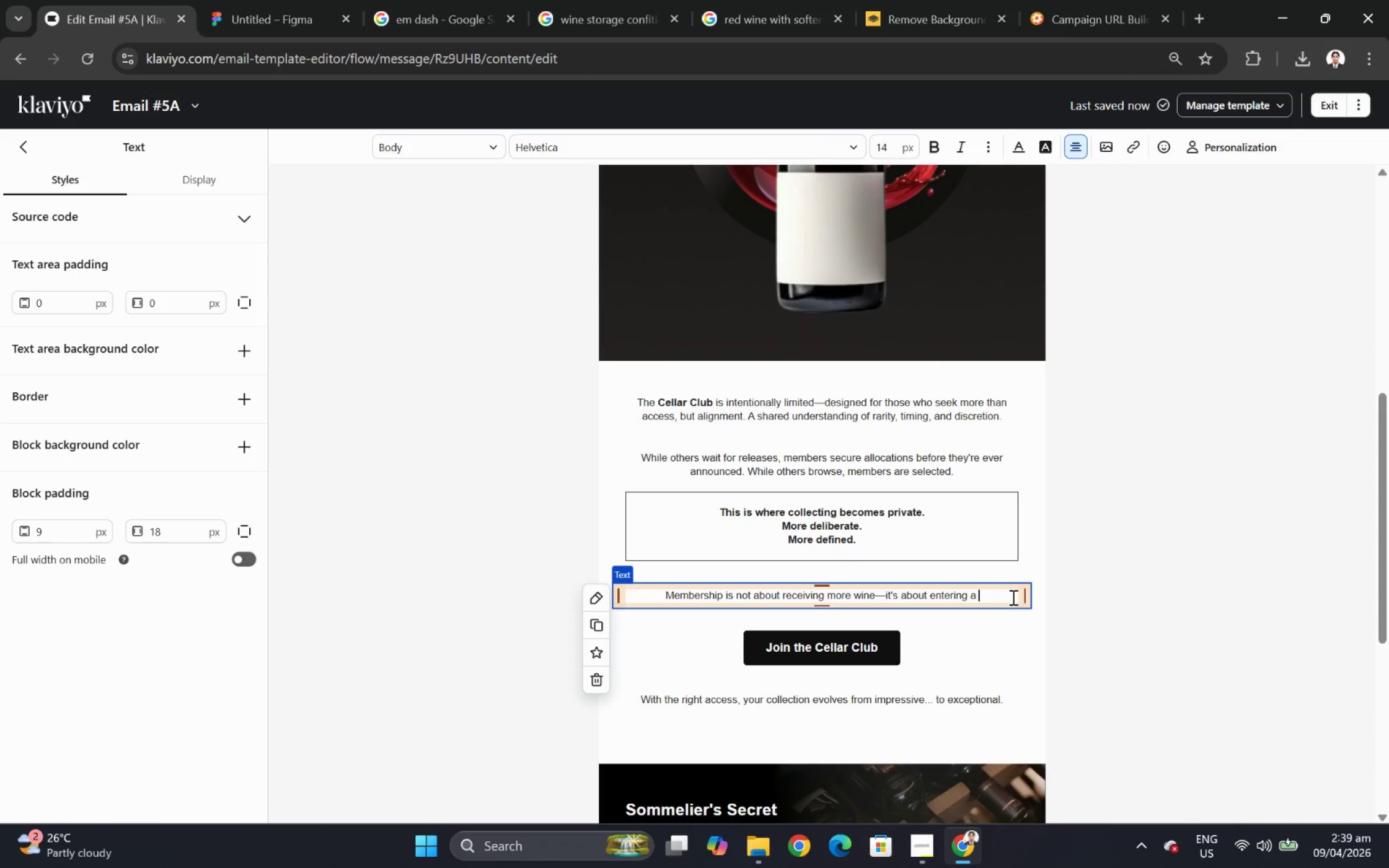 
type(quieter, more pre)
key(Backspace)
type(ivileged tier of access.)
 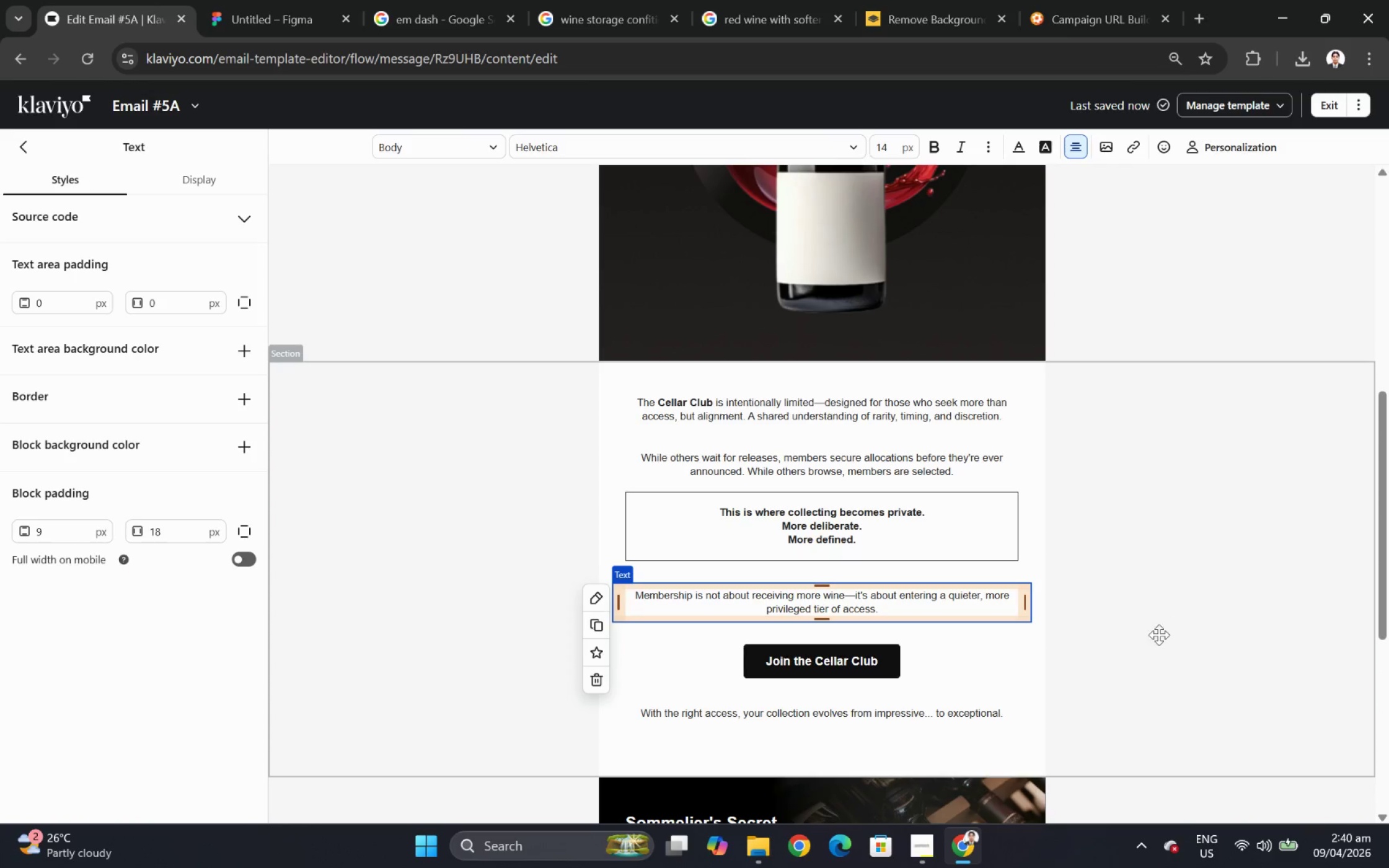 
left_click([1098, 683])
 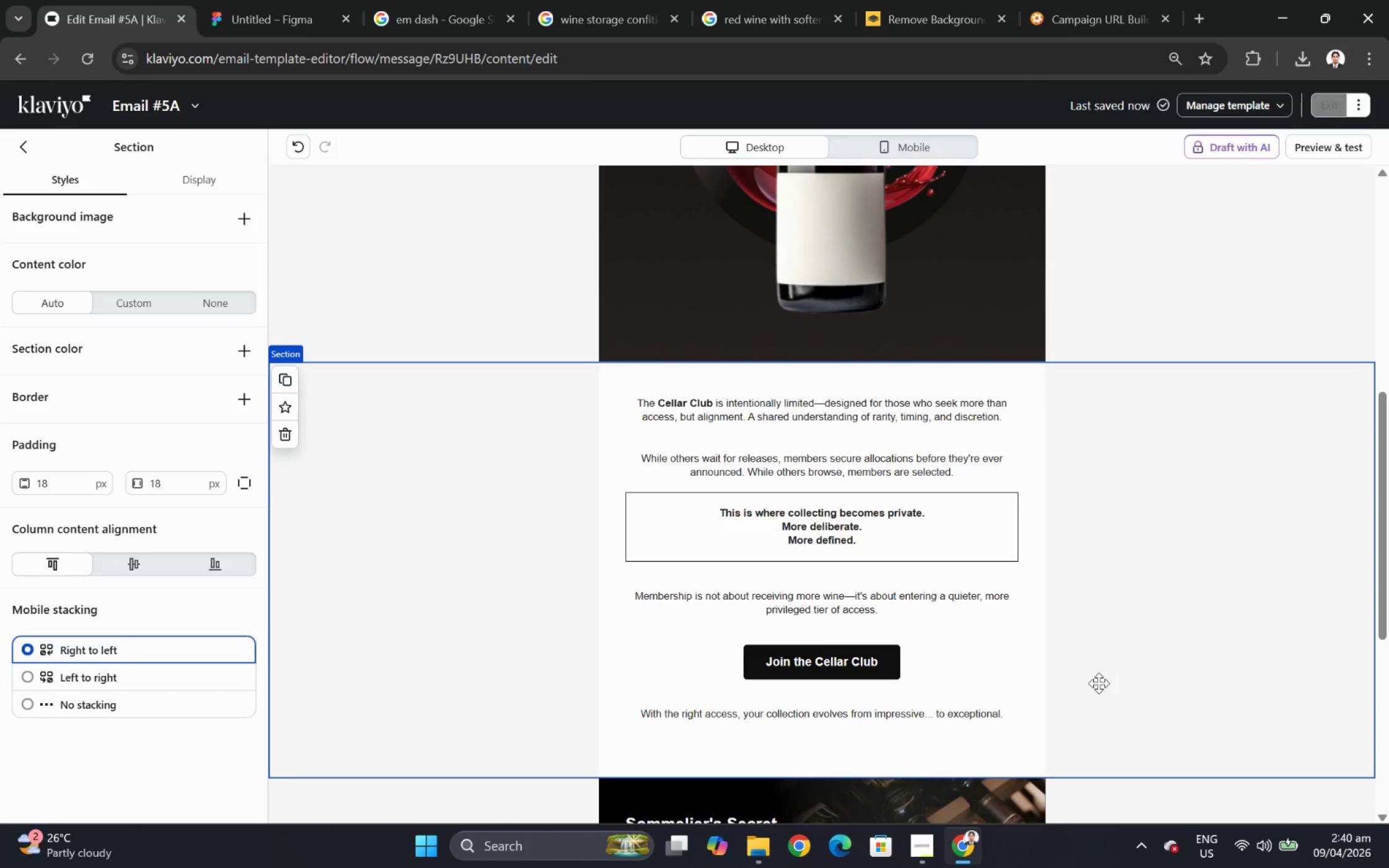 
hold_key(key=ControlLeft, duration=1.16)
 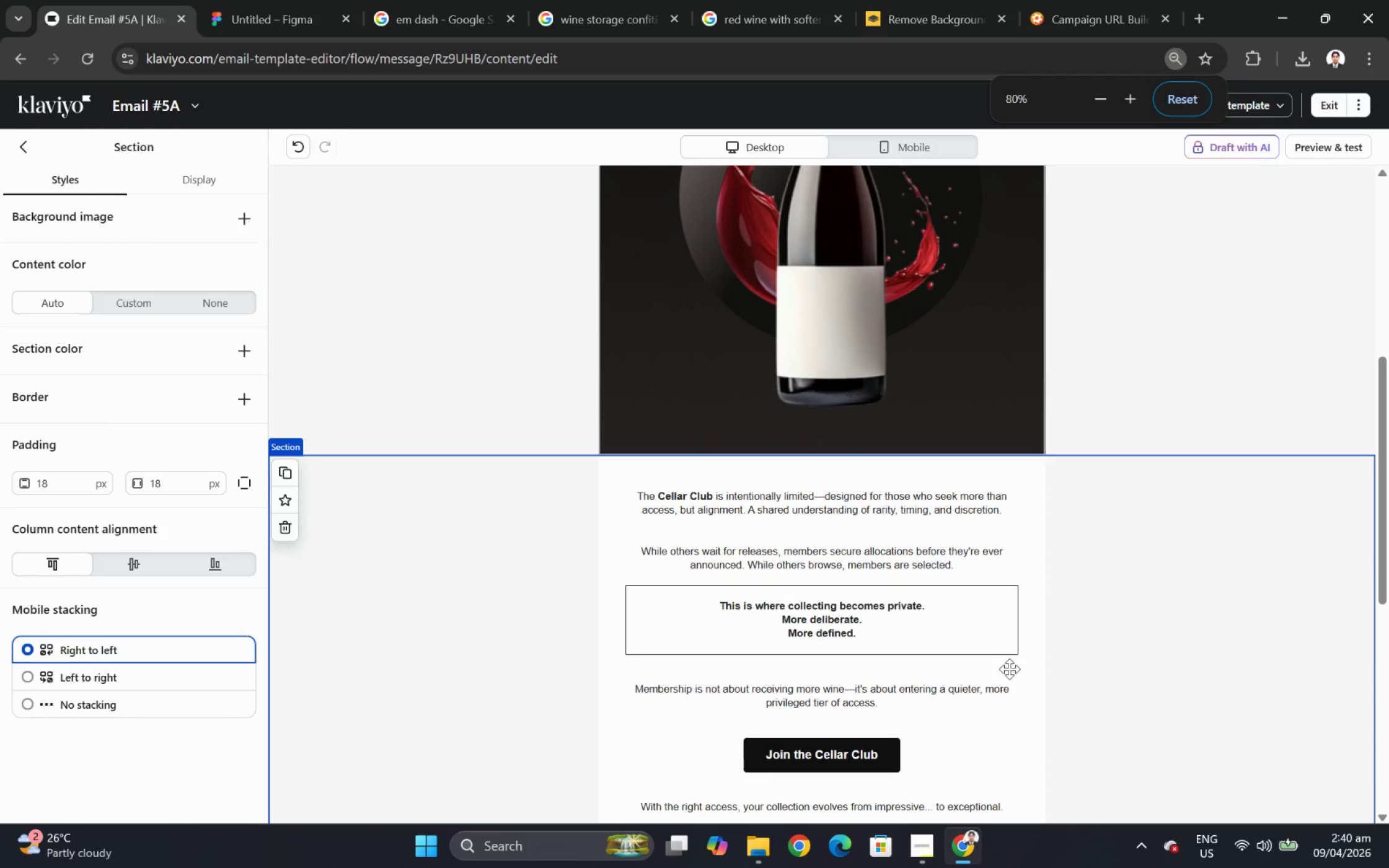 
scroll: coordinate [1100, 682], scroll_direction: up, amount: 3.0
 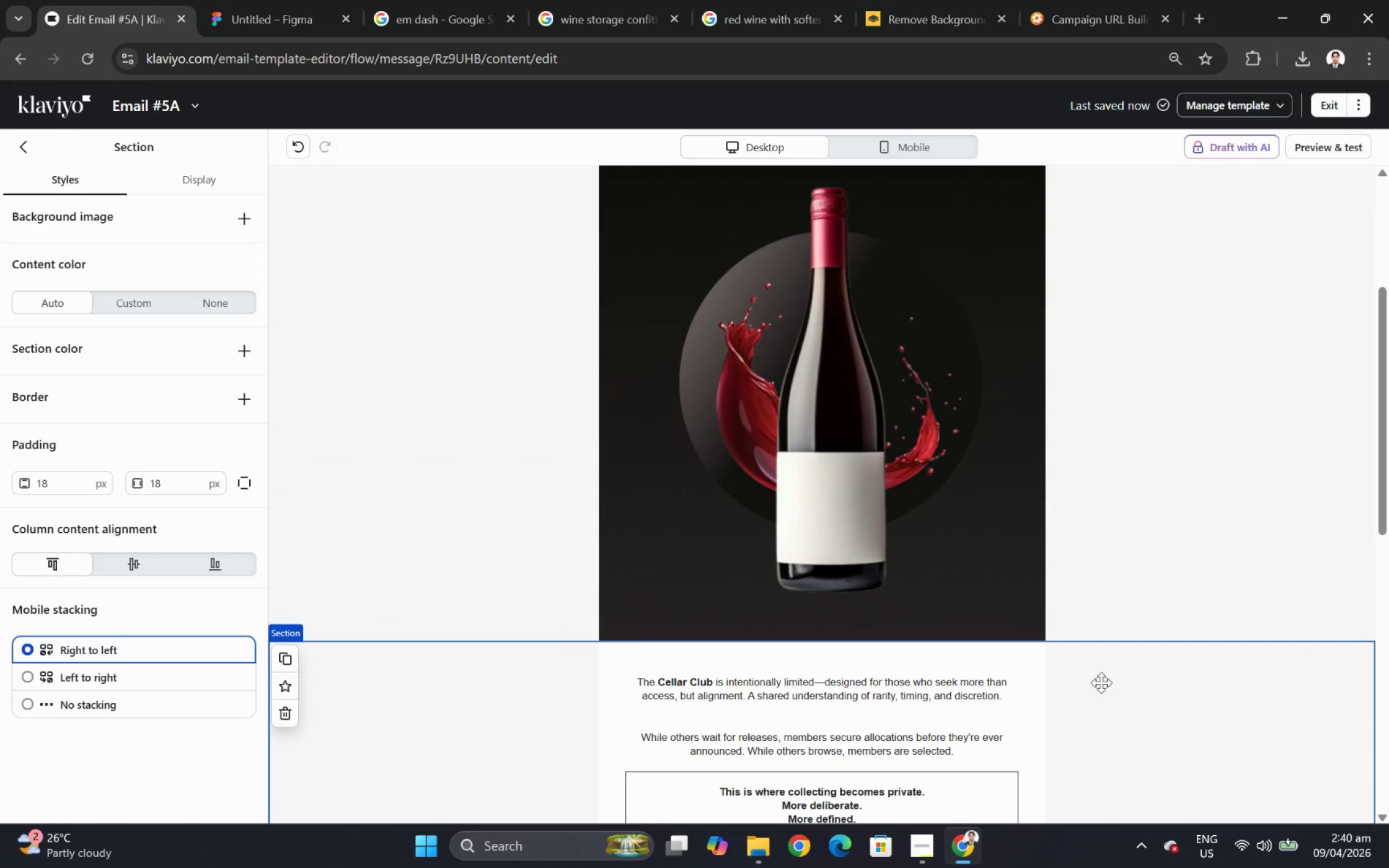 
scroll: coordinate [971, 731], scroll_direction: down, amount: 7.0
 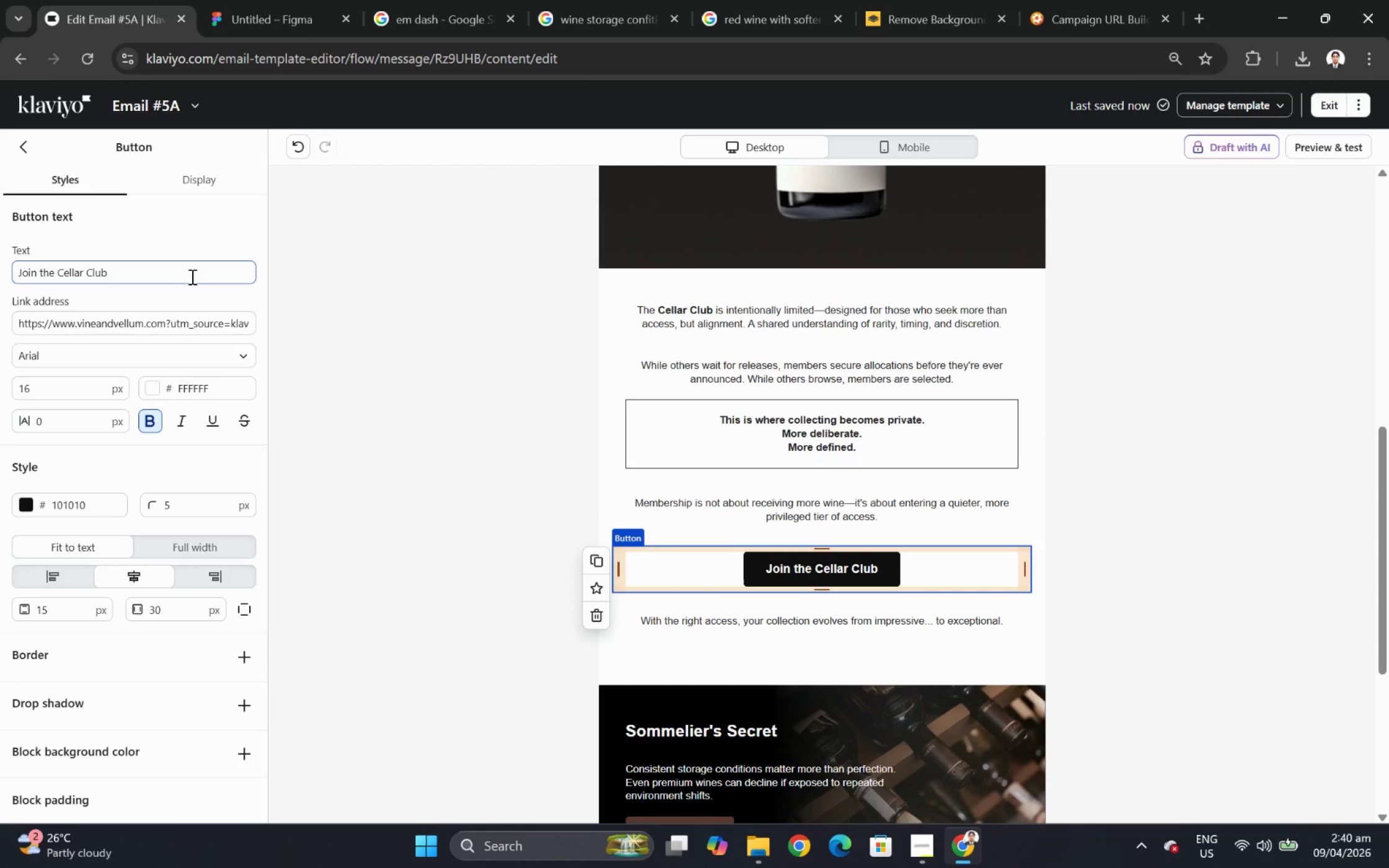 
type( Today)
 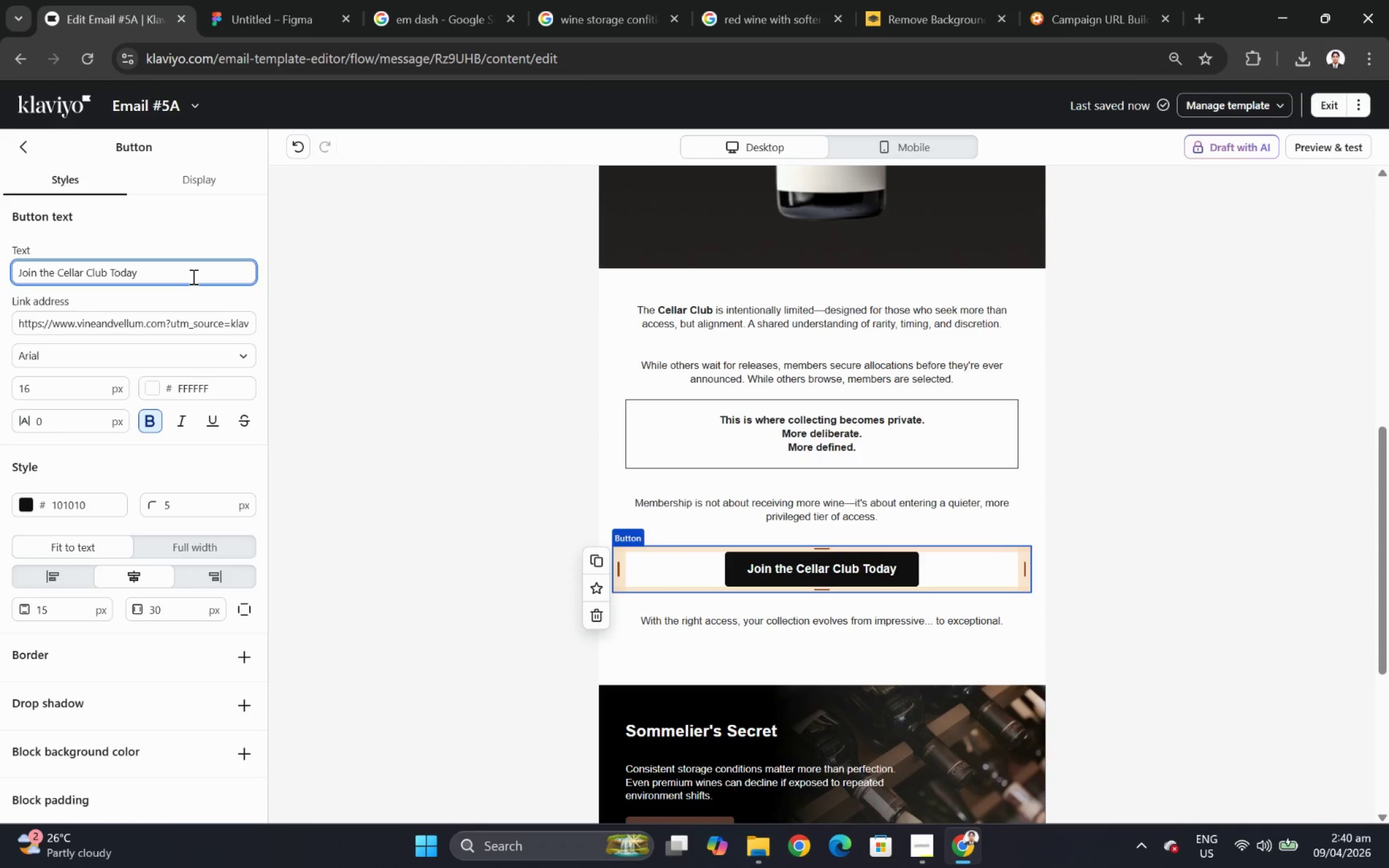 
left_click([964, 610])
 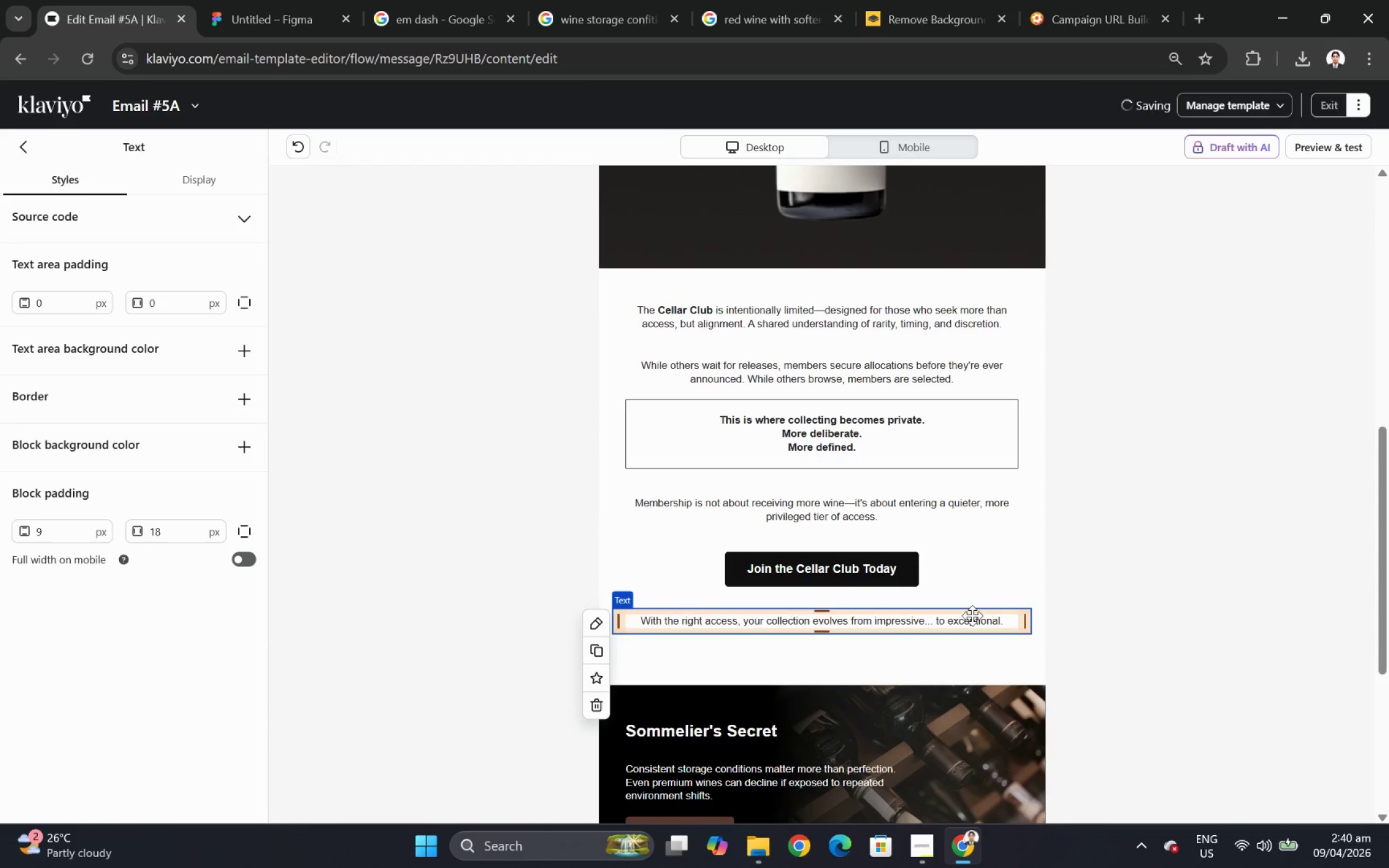 
double_click([972, 617])
 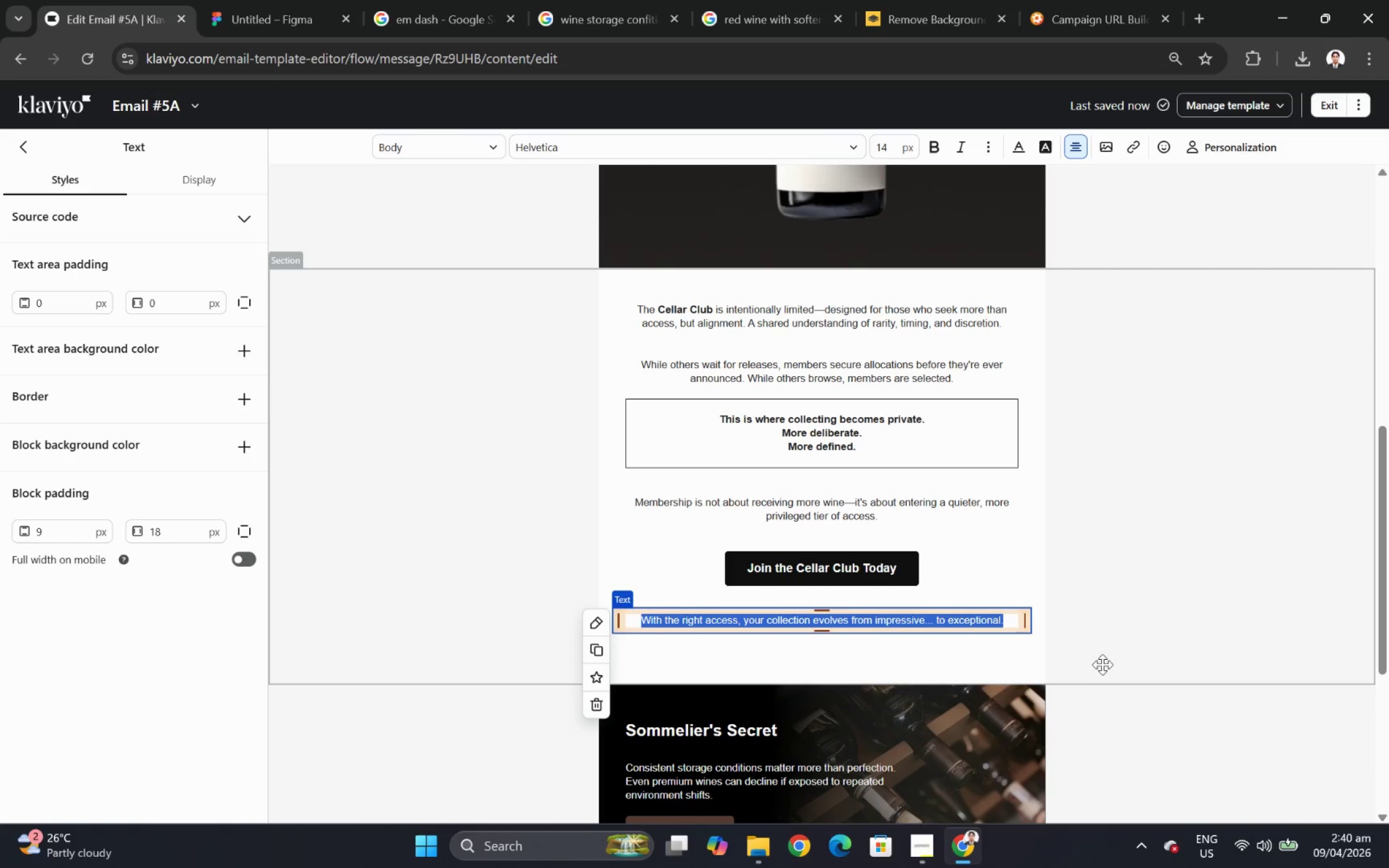 
wait(9.97)
 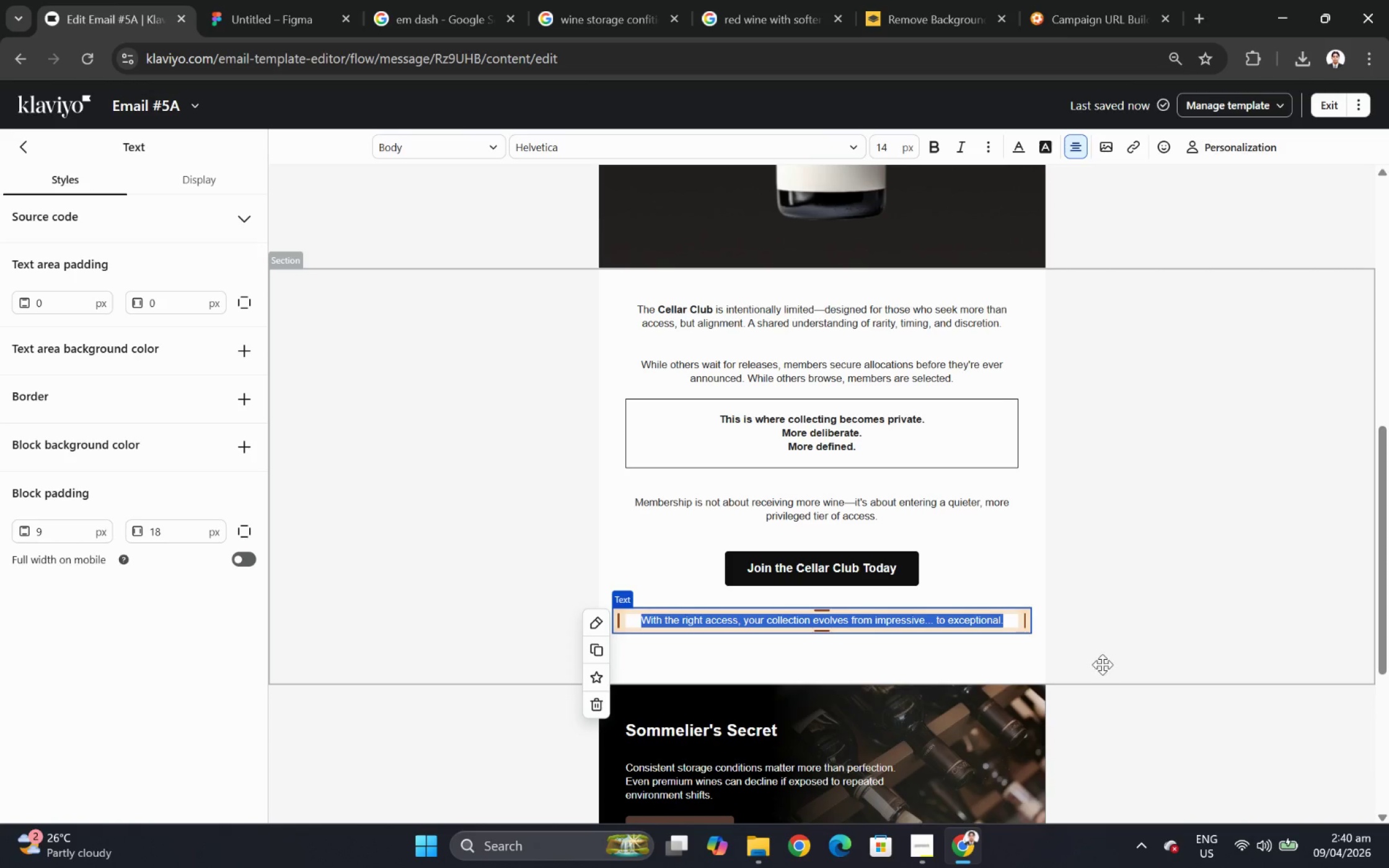 
hold_key(key=ShiftLeft, duration=1.5)
 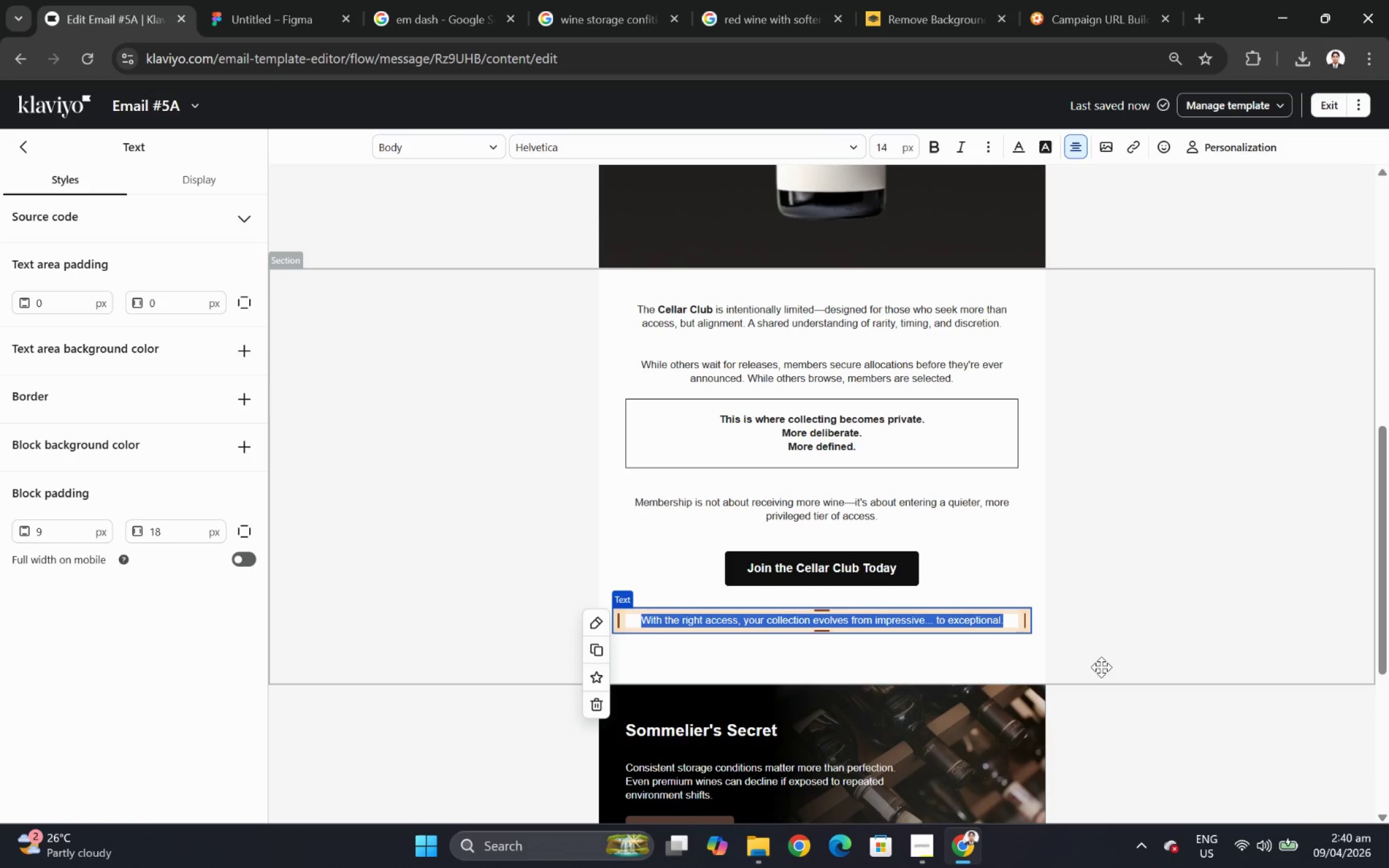 
type(A place within the Cellar Club is not permanent. But it can be yours;)
key(Backspace)
type(.)
 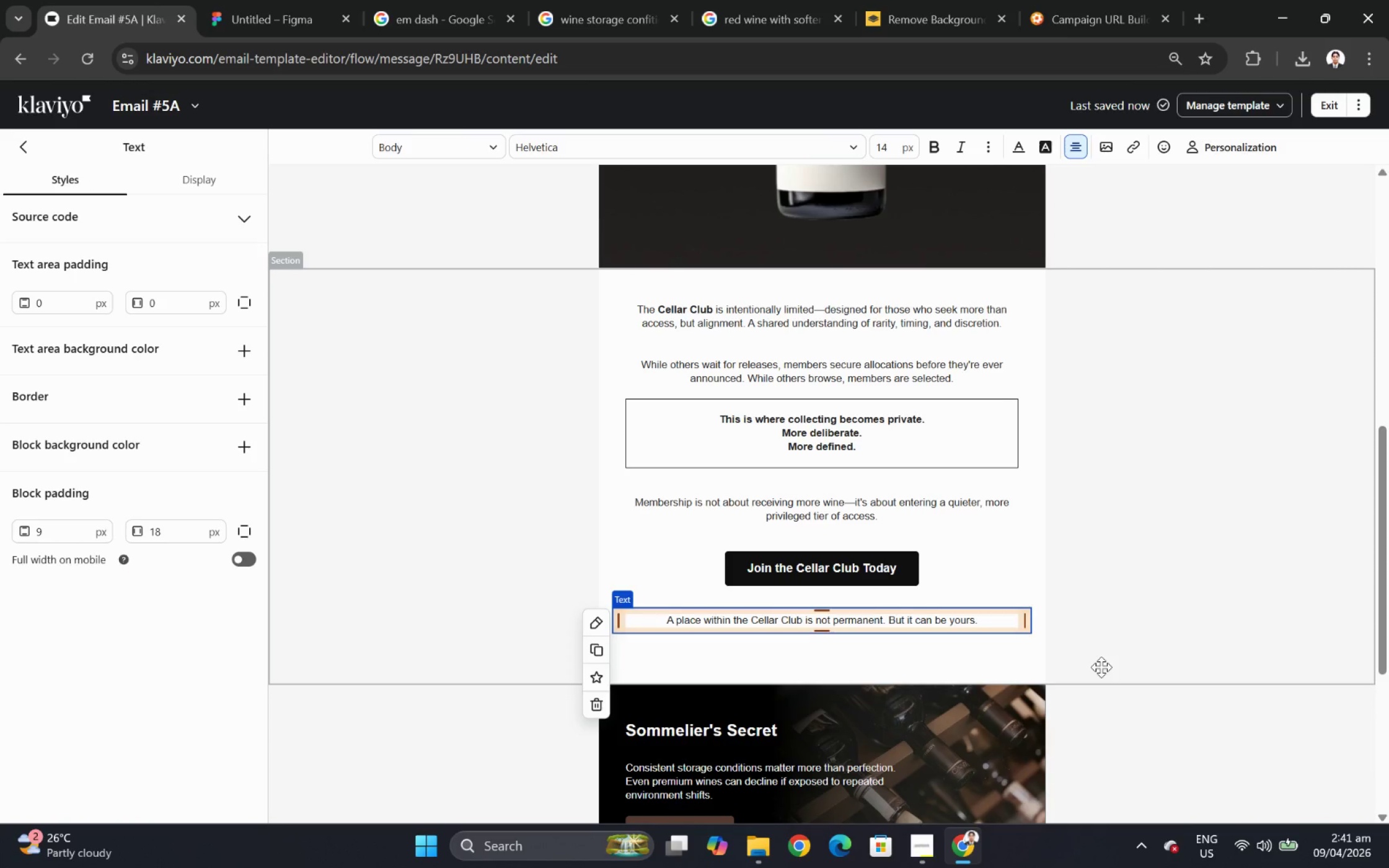 
left_click([1101, 667])
 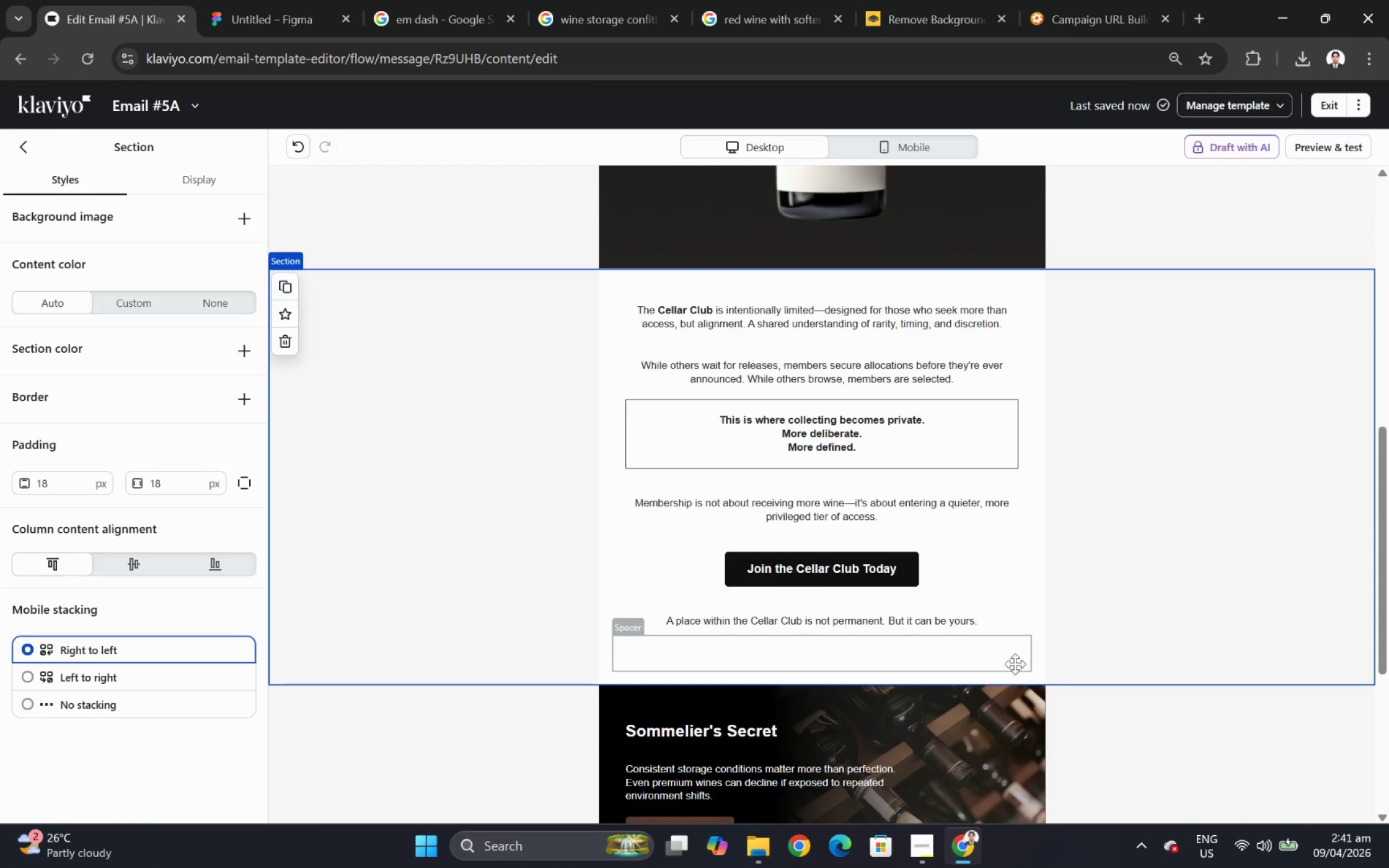 
wait(18.86)
 